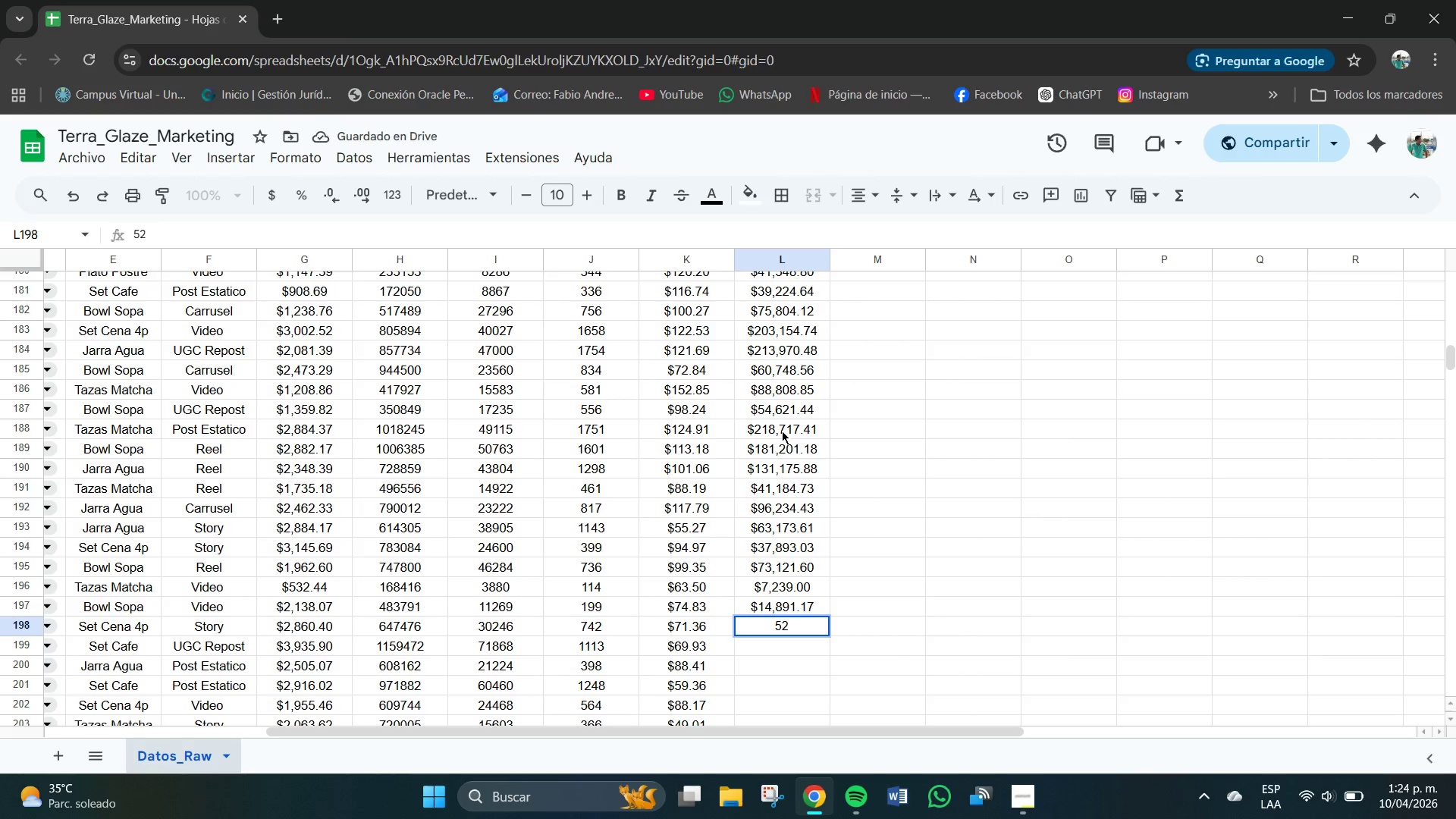 
key(Numpad9)
 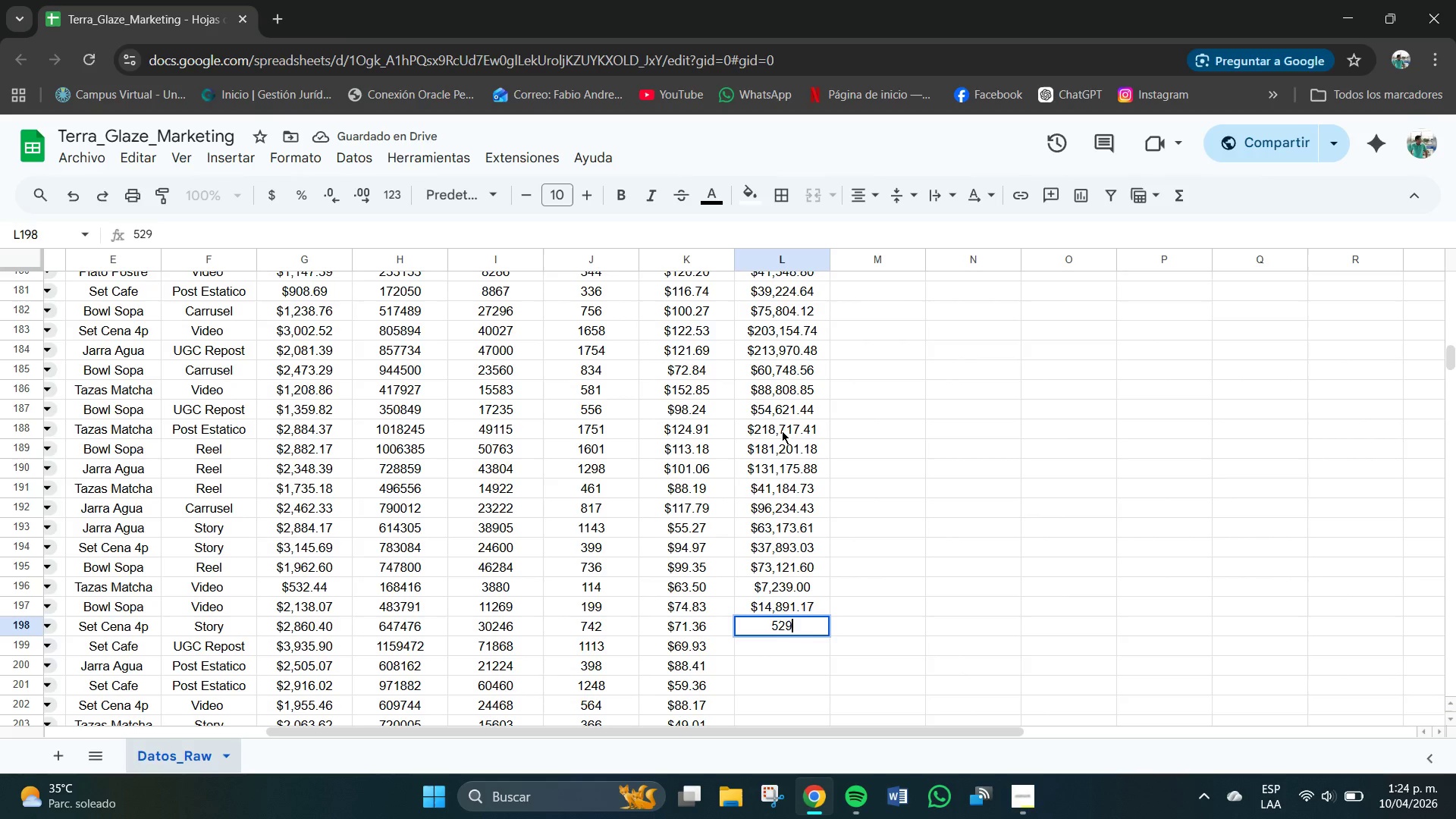 
key(Numpad4)
 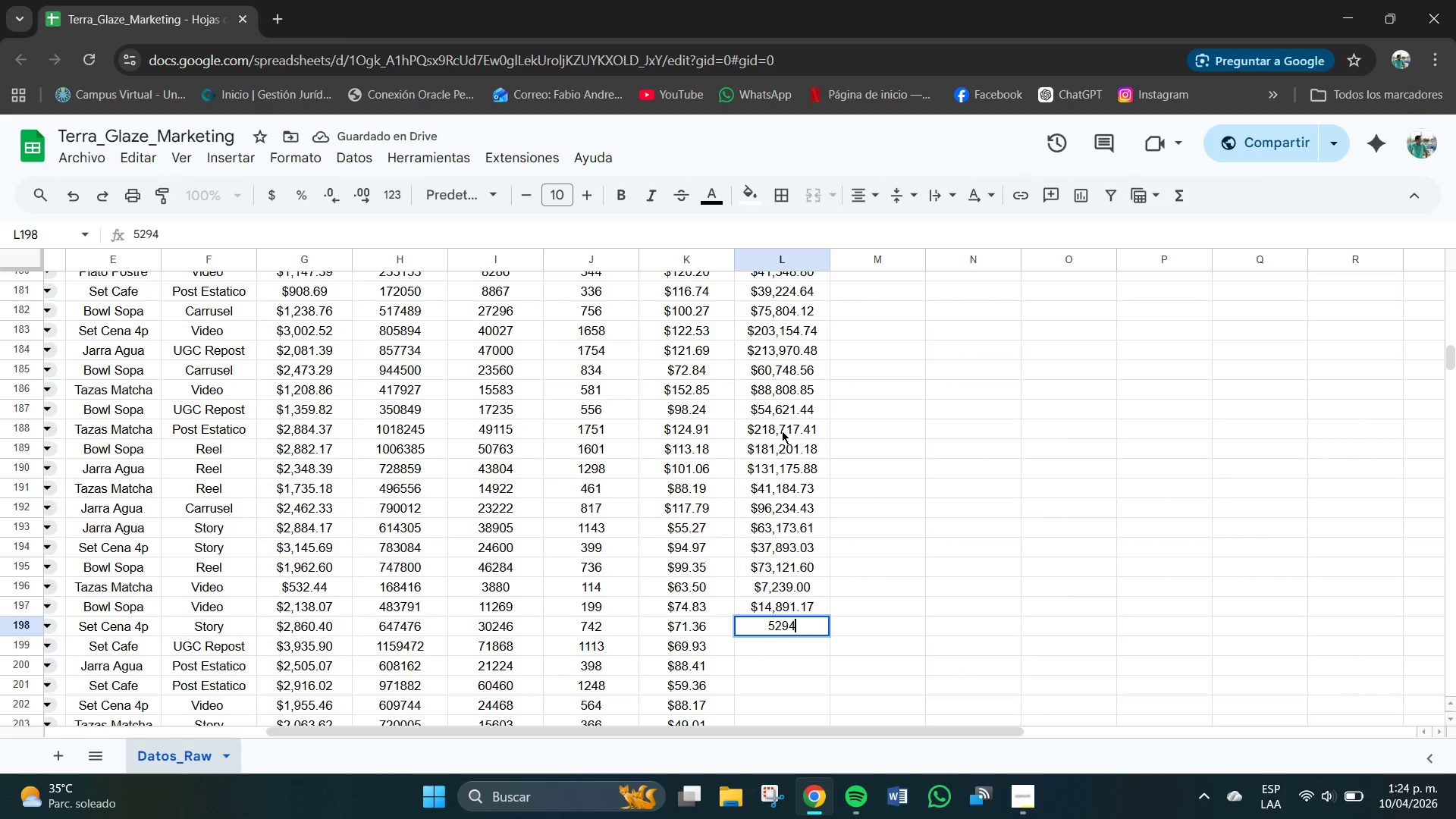 
key(Numpad9)
 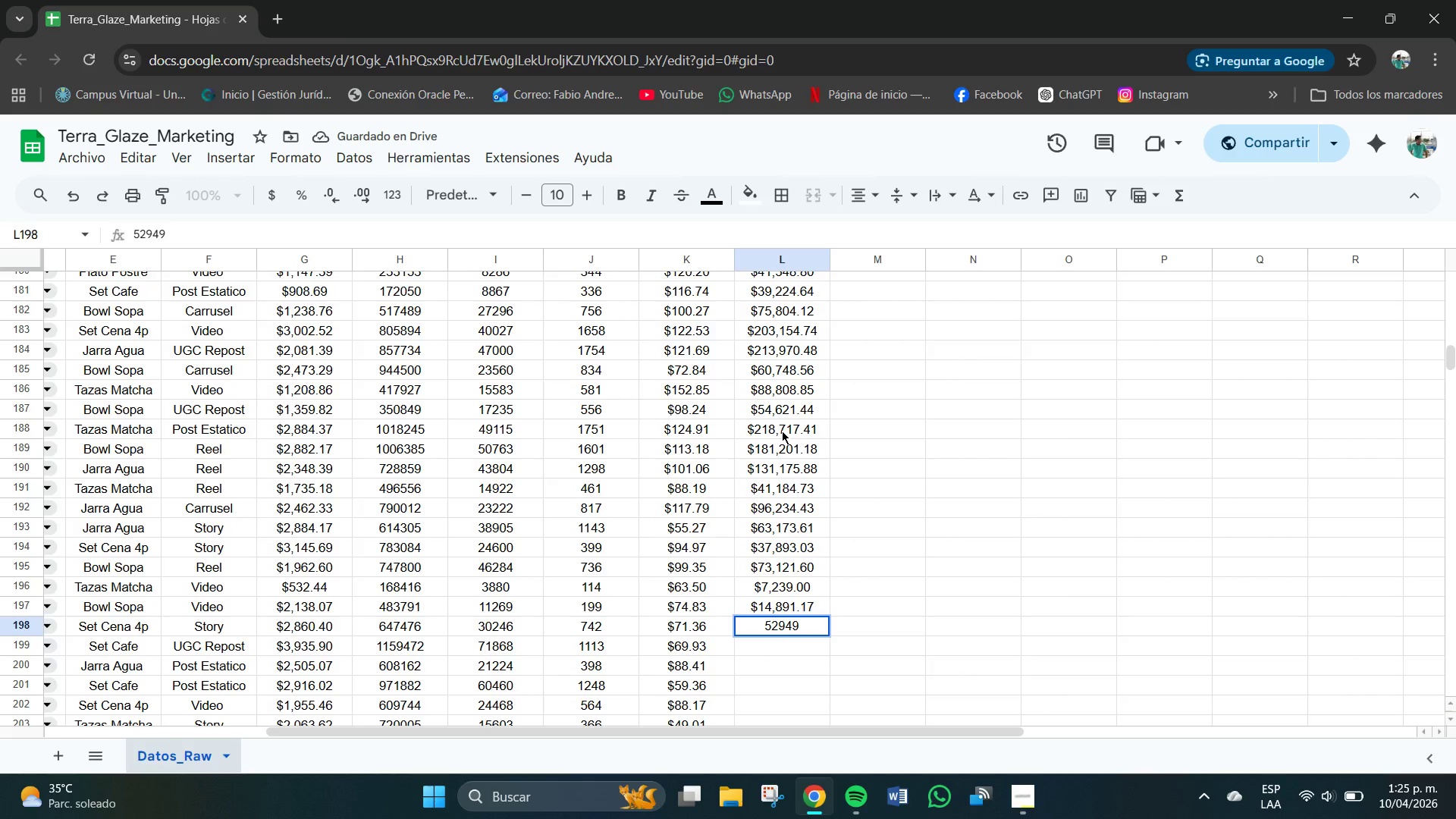 
key(NumpadDecimal)
 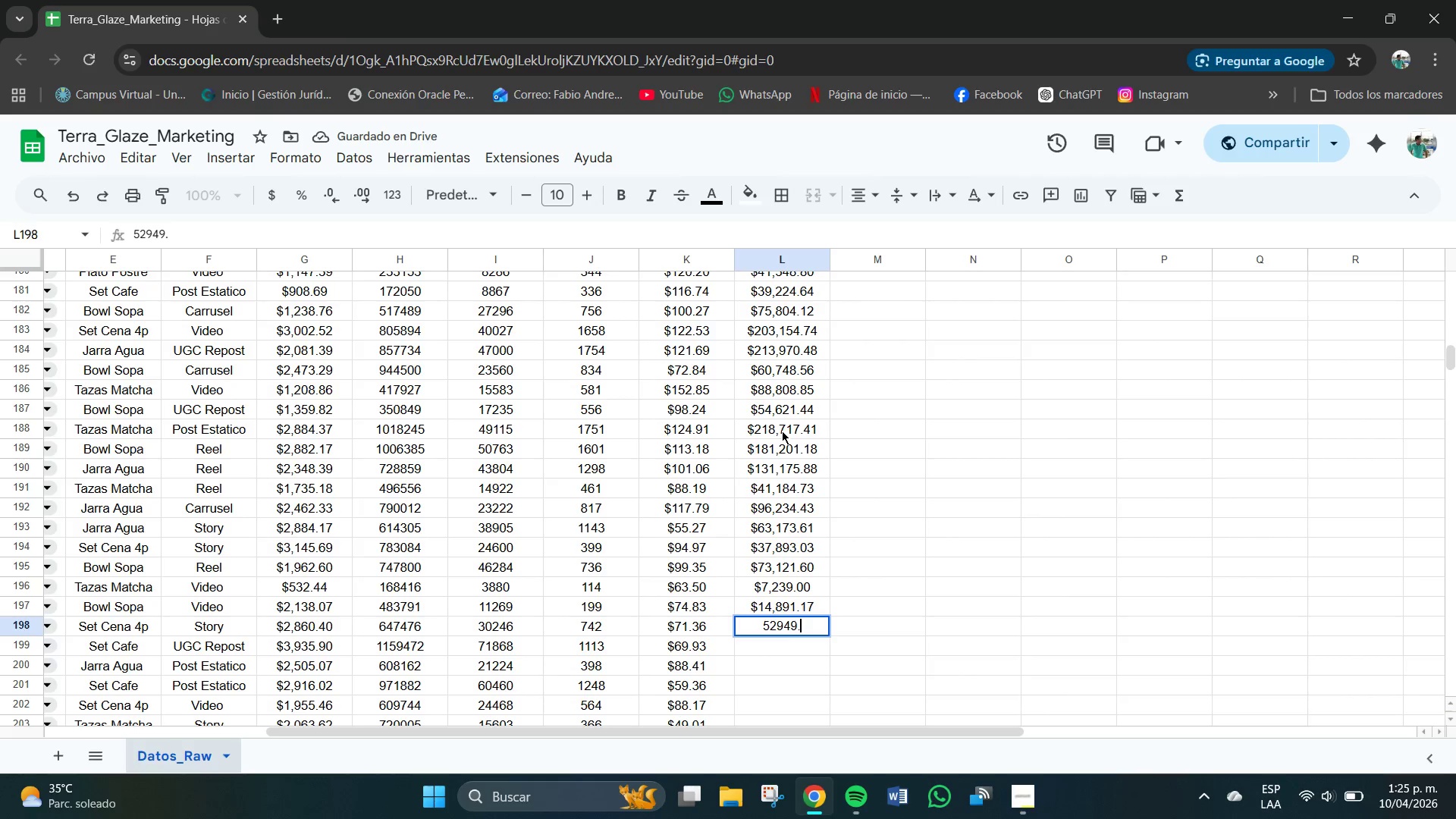 
key(Numpad1)
 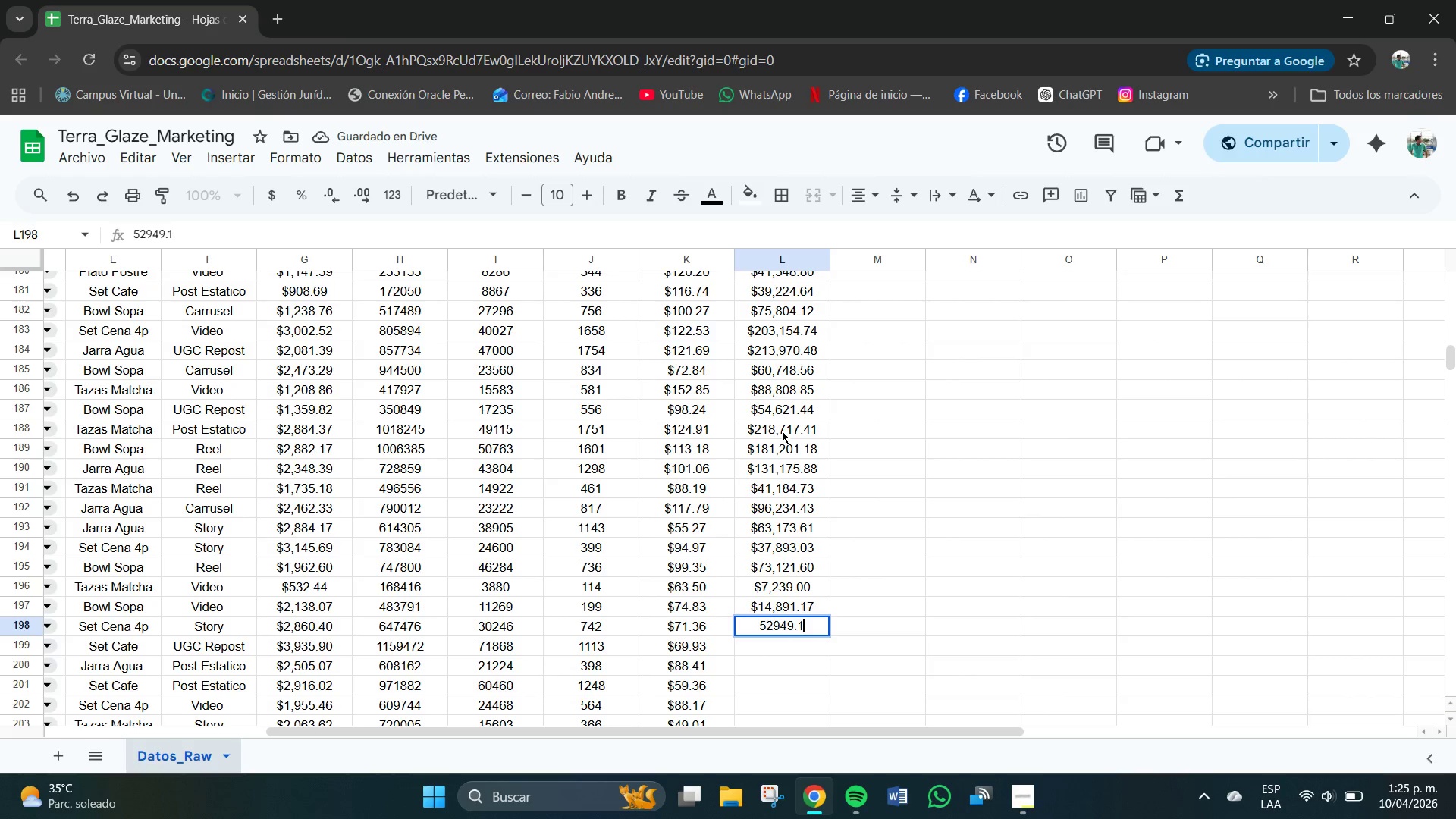 
key(Numpad2)
 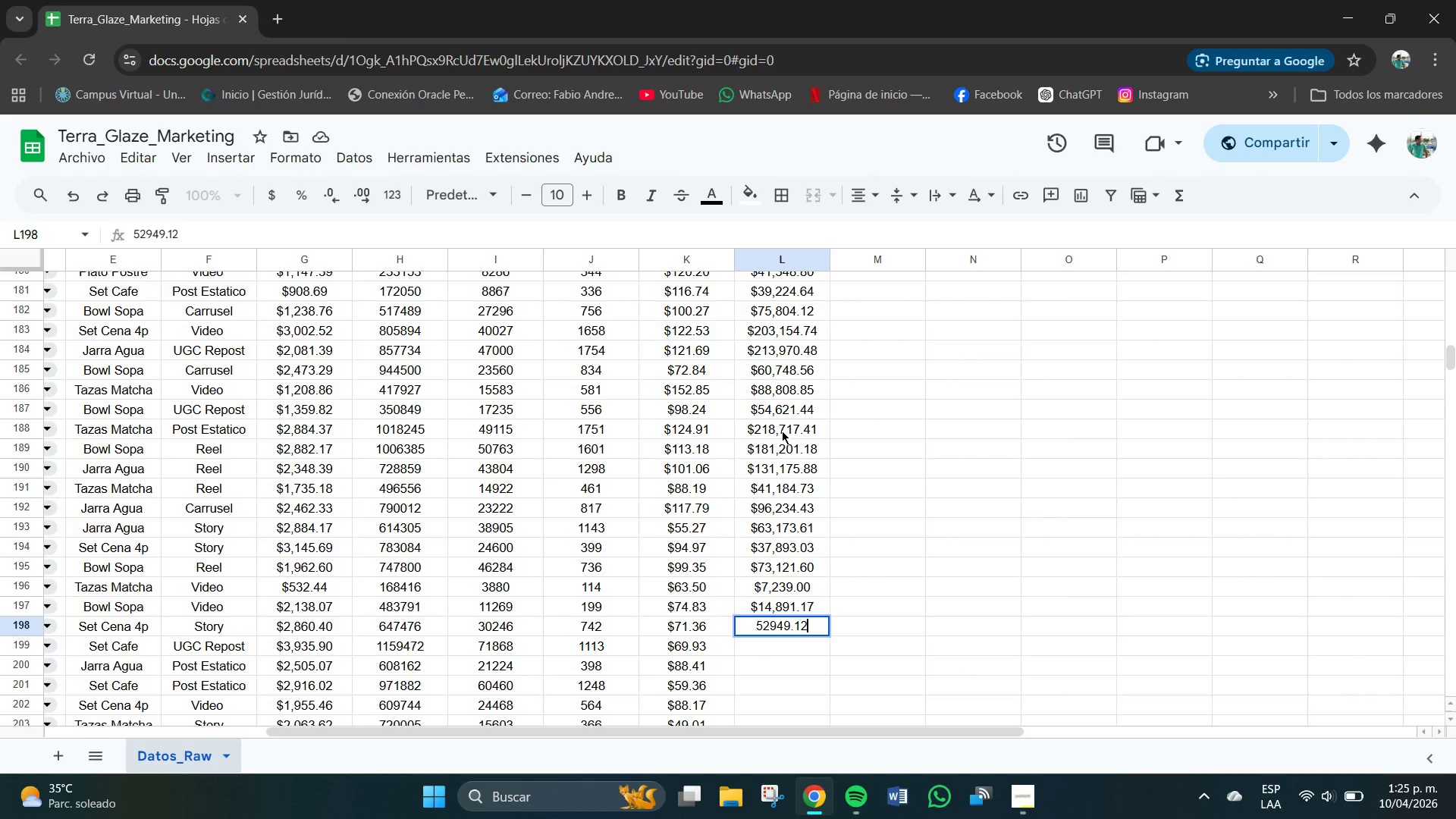 
key(Numpad7)
 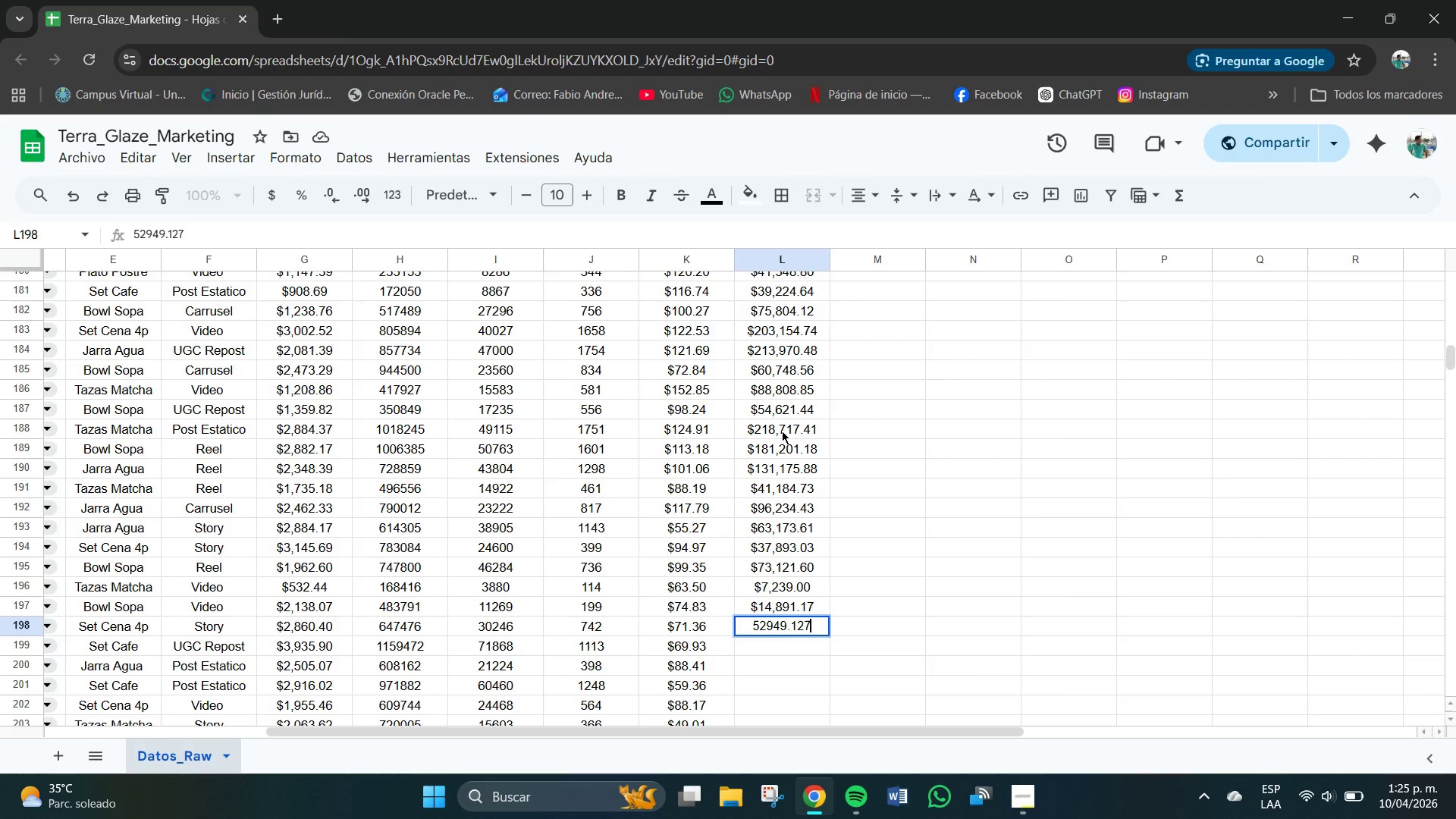 
key(Numpad7)
 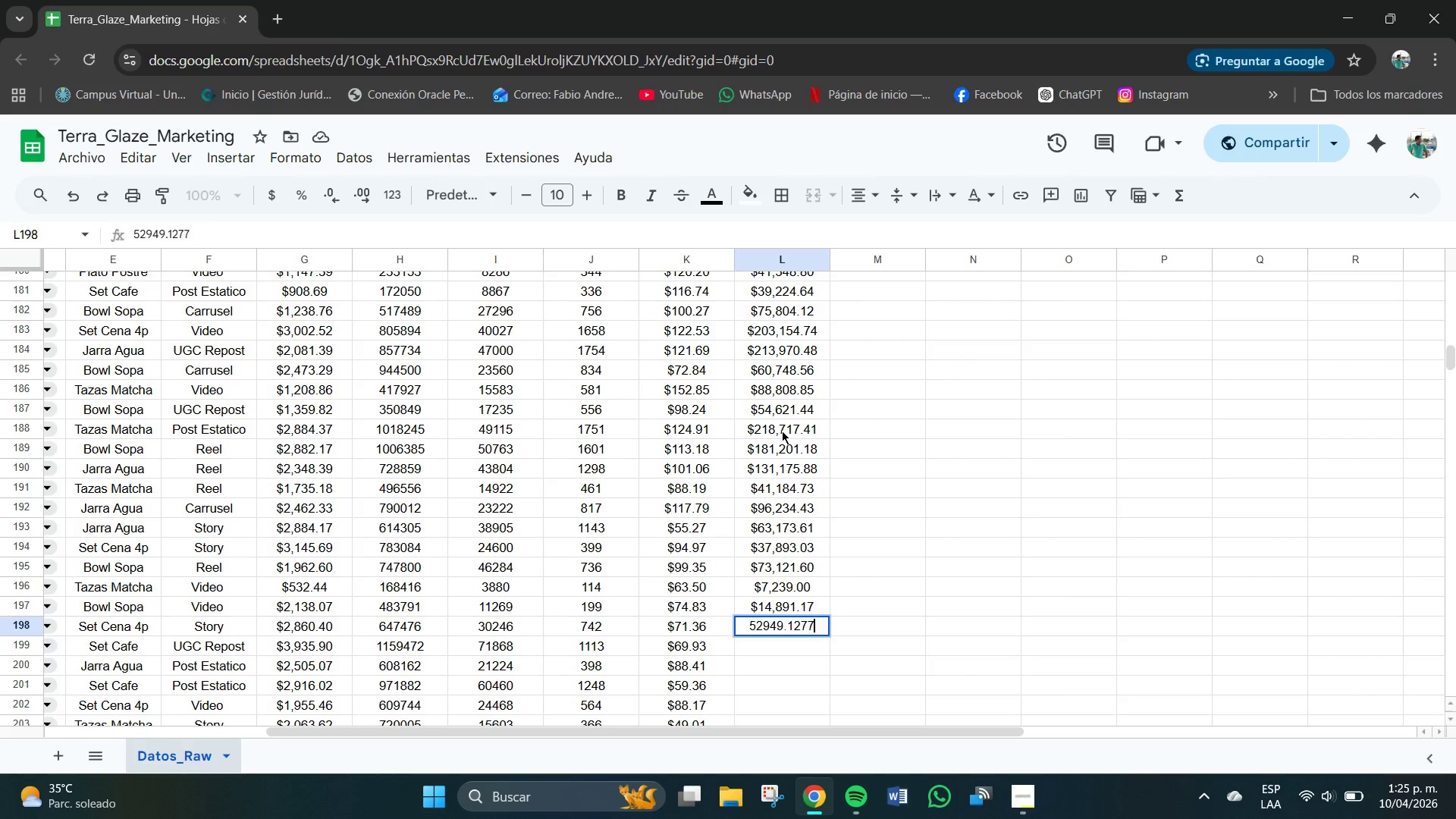 
key(Backspace)
 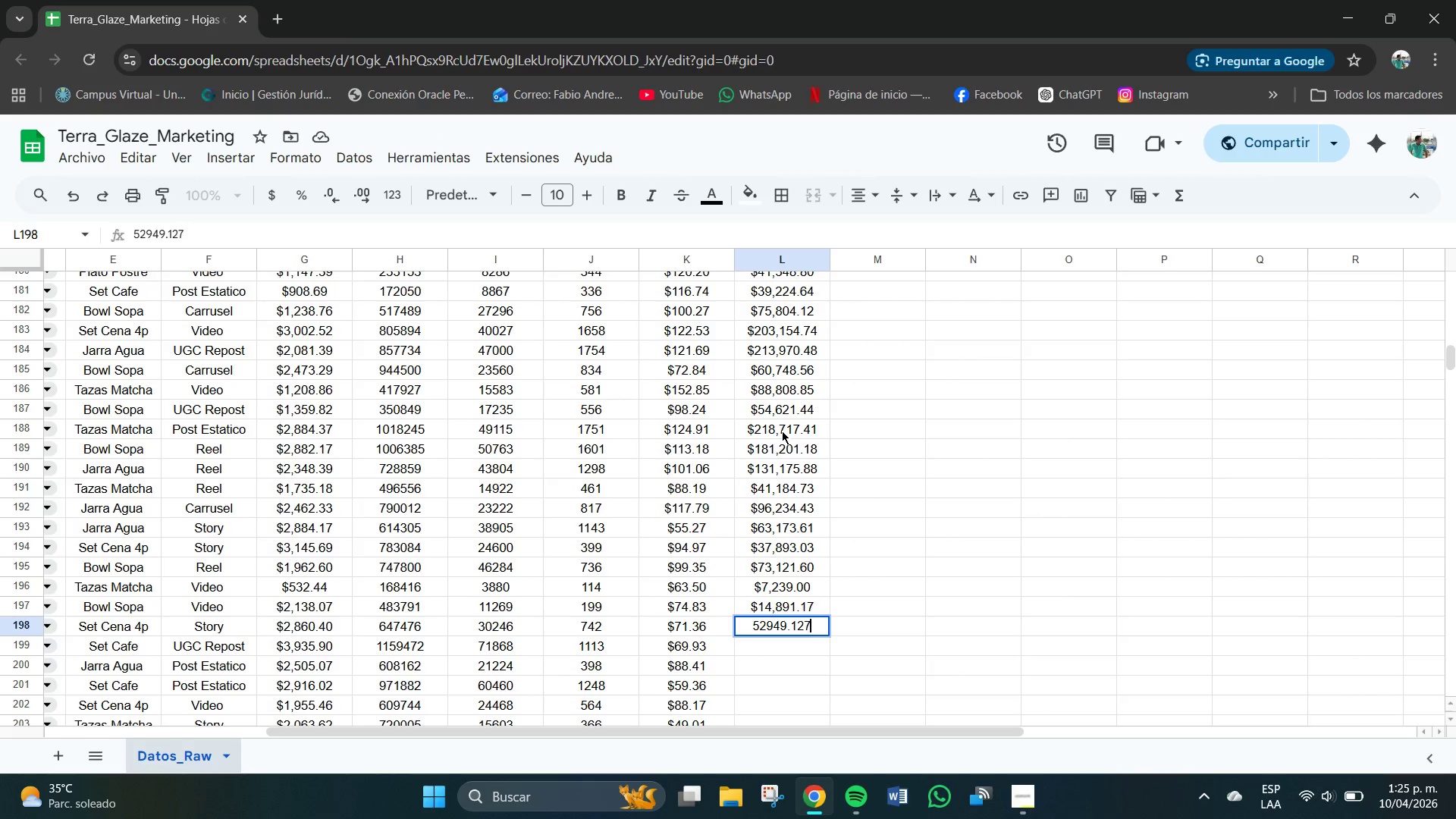 
key(Backspace)
 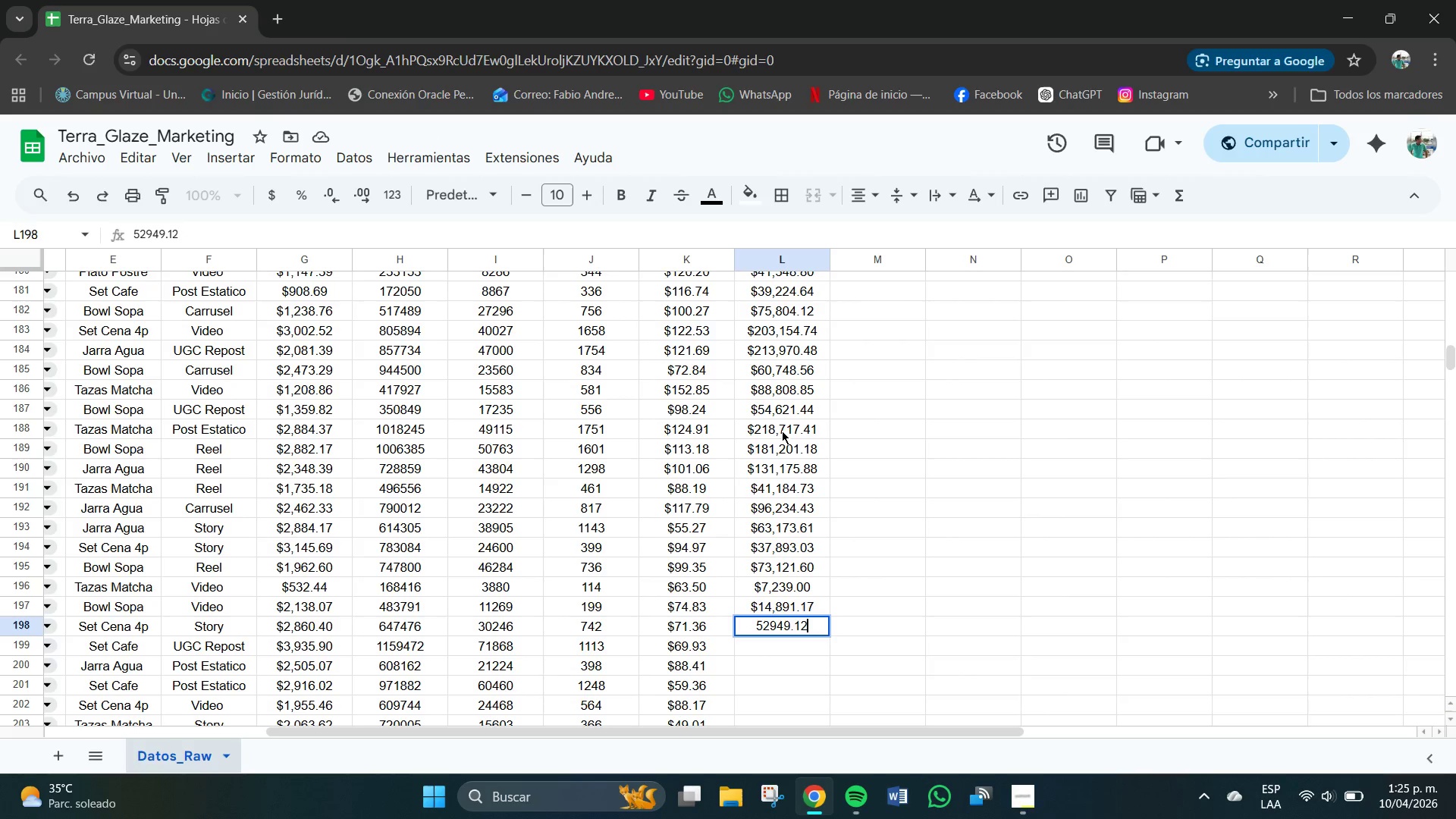 
key(Backspace)
 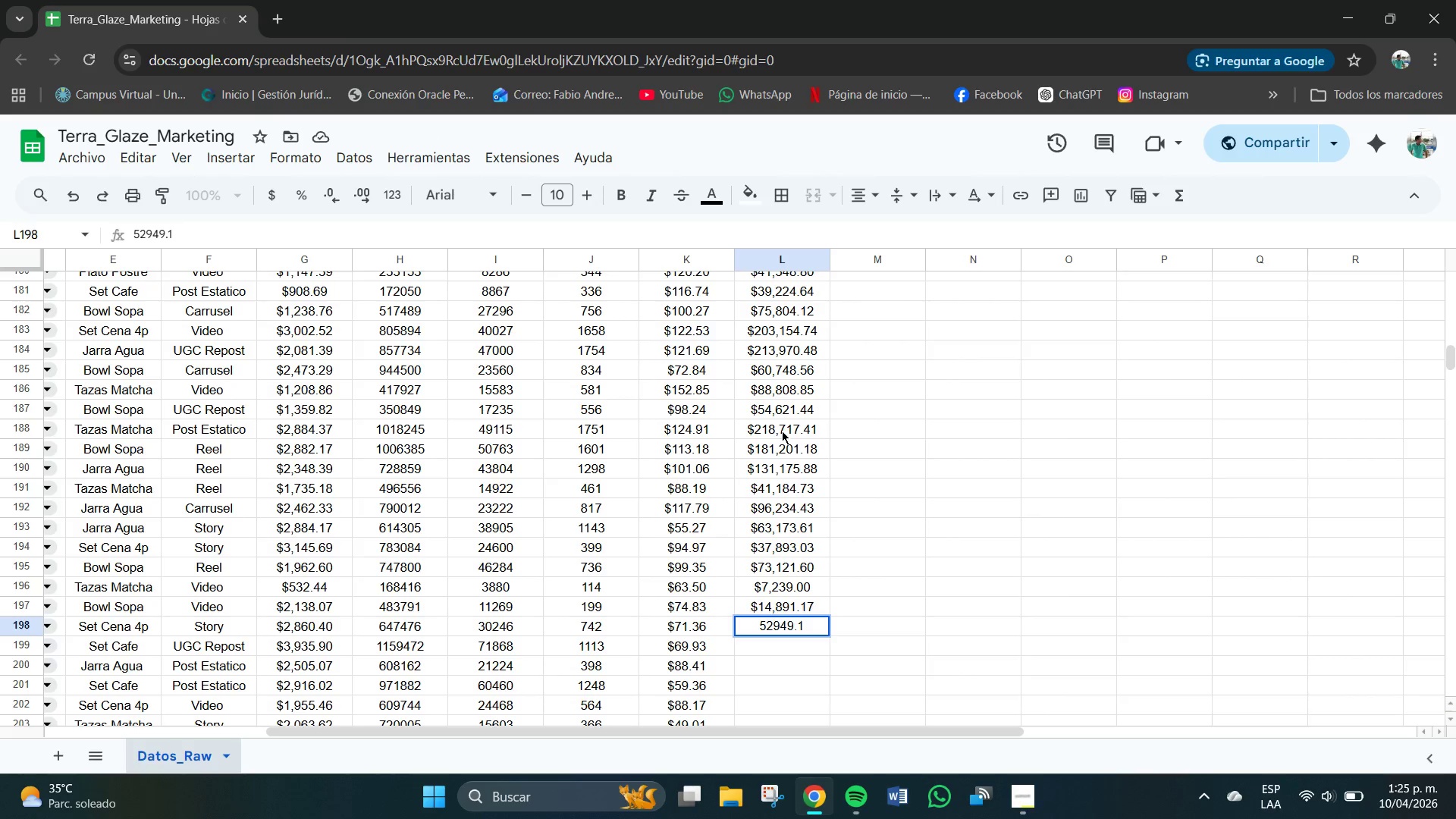 
key(Backspace)
 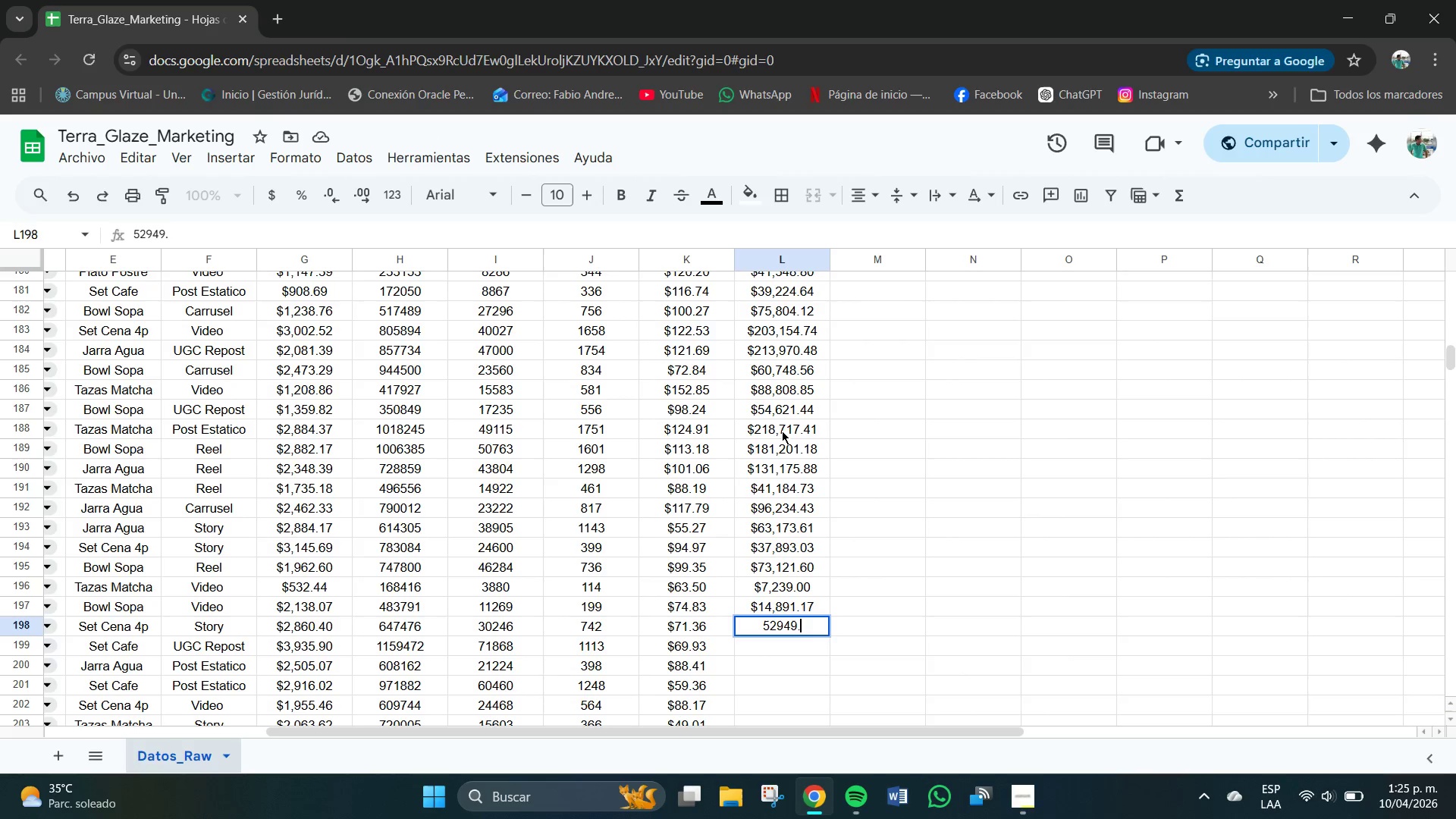 
key(Backspace)
 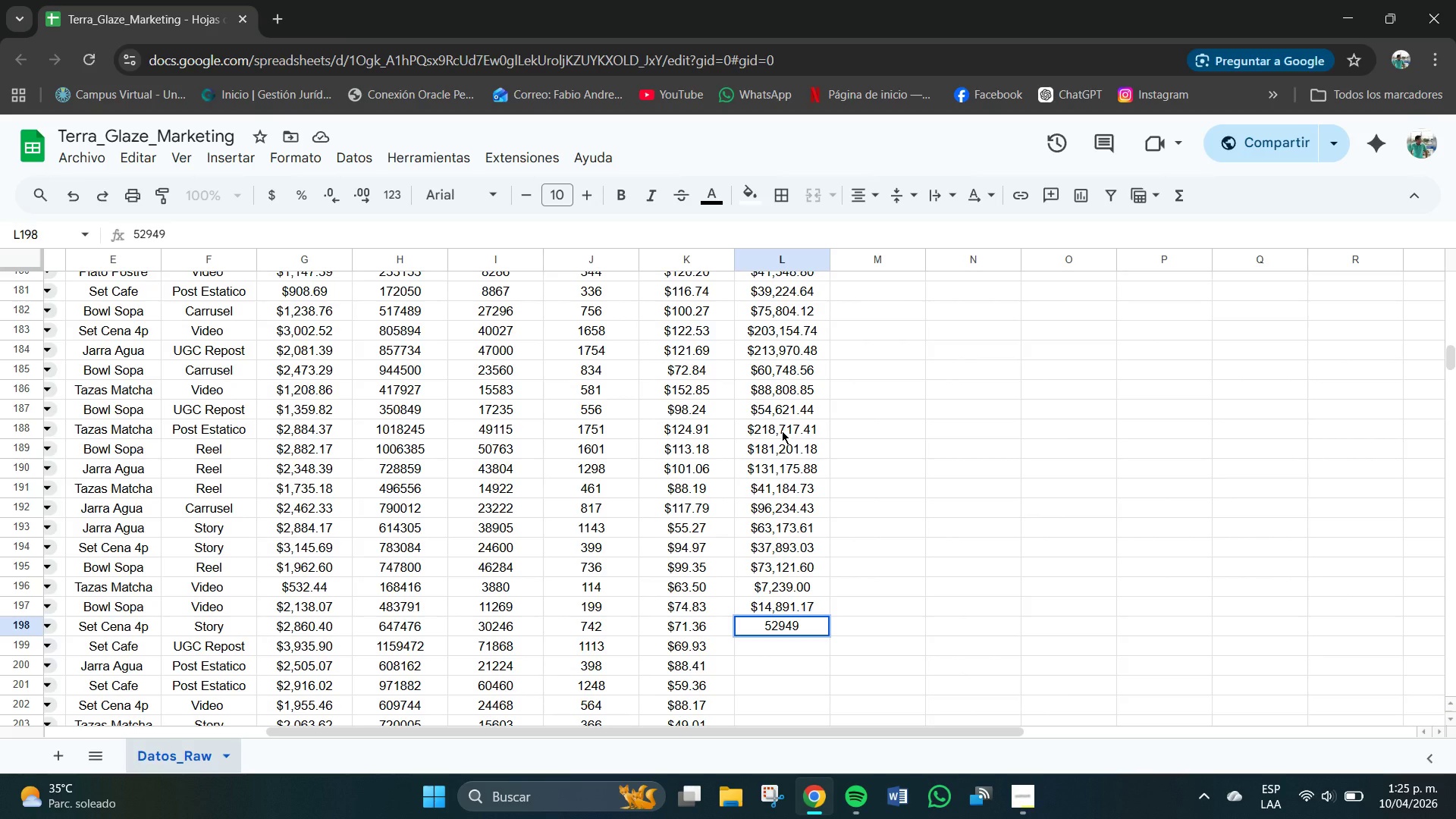 
wait(6.7)
 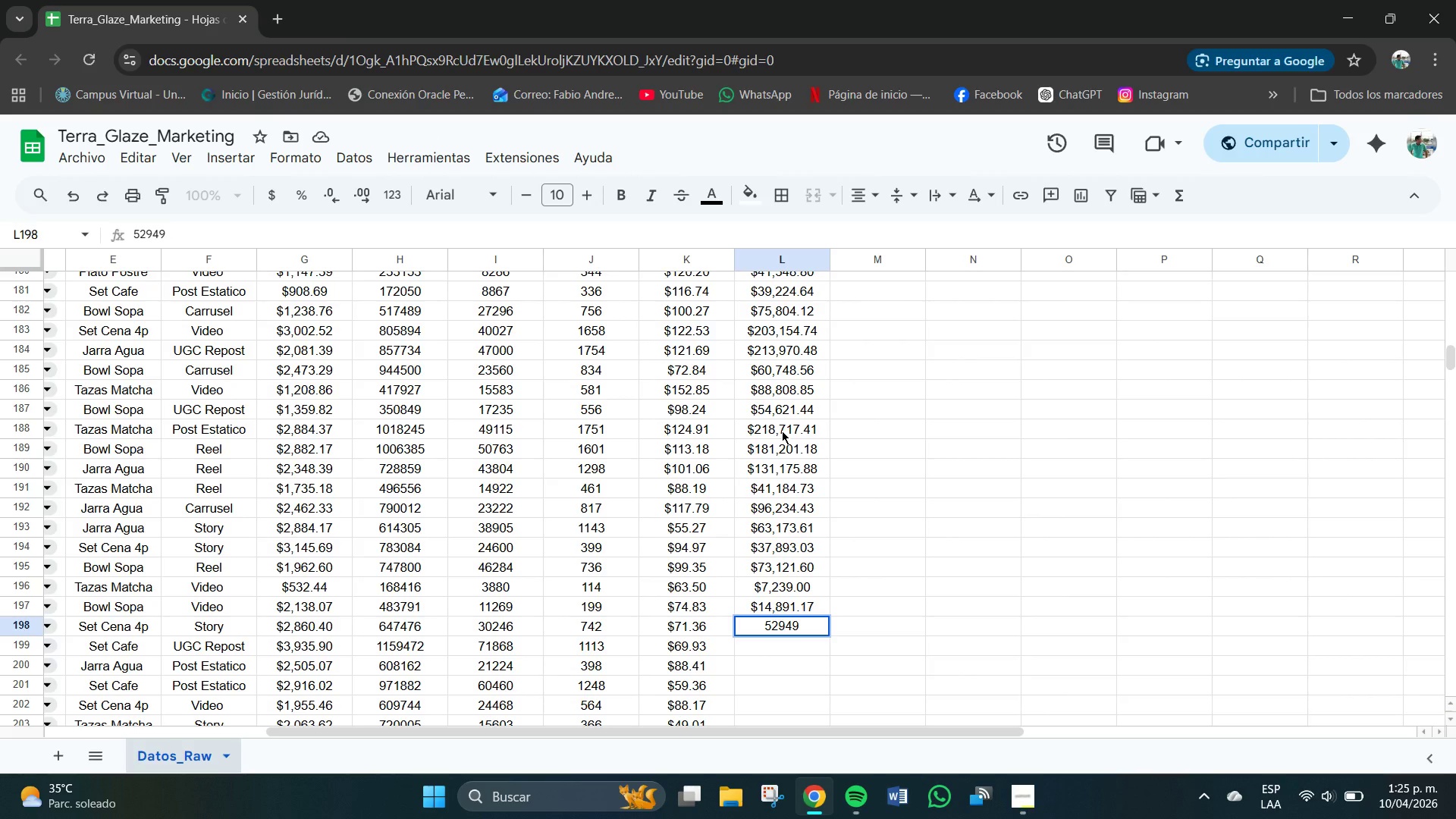 
key(NumpadDecimal)
 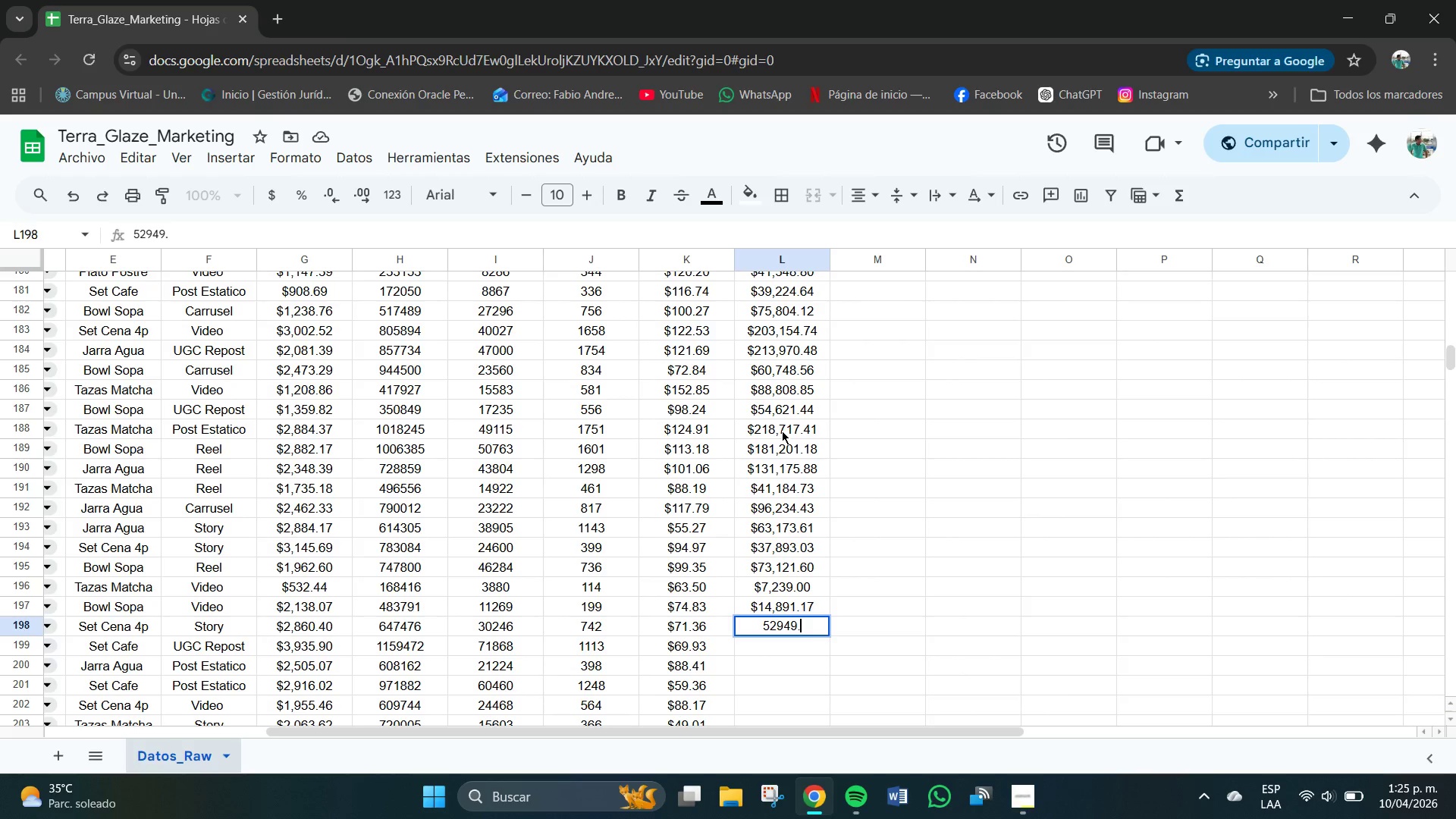 
key(Numpad1)
 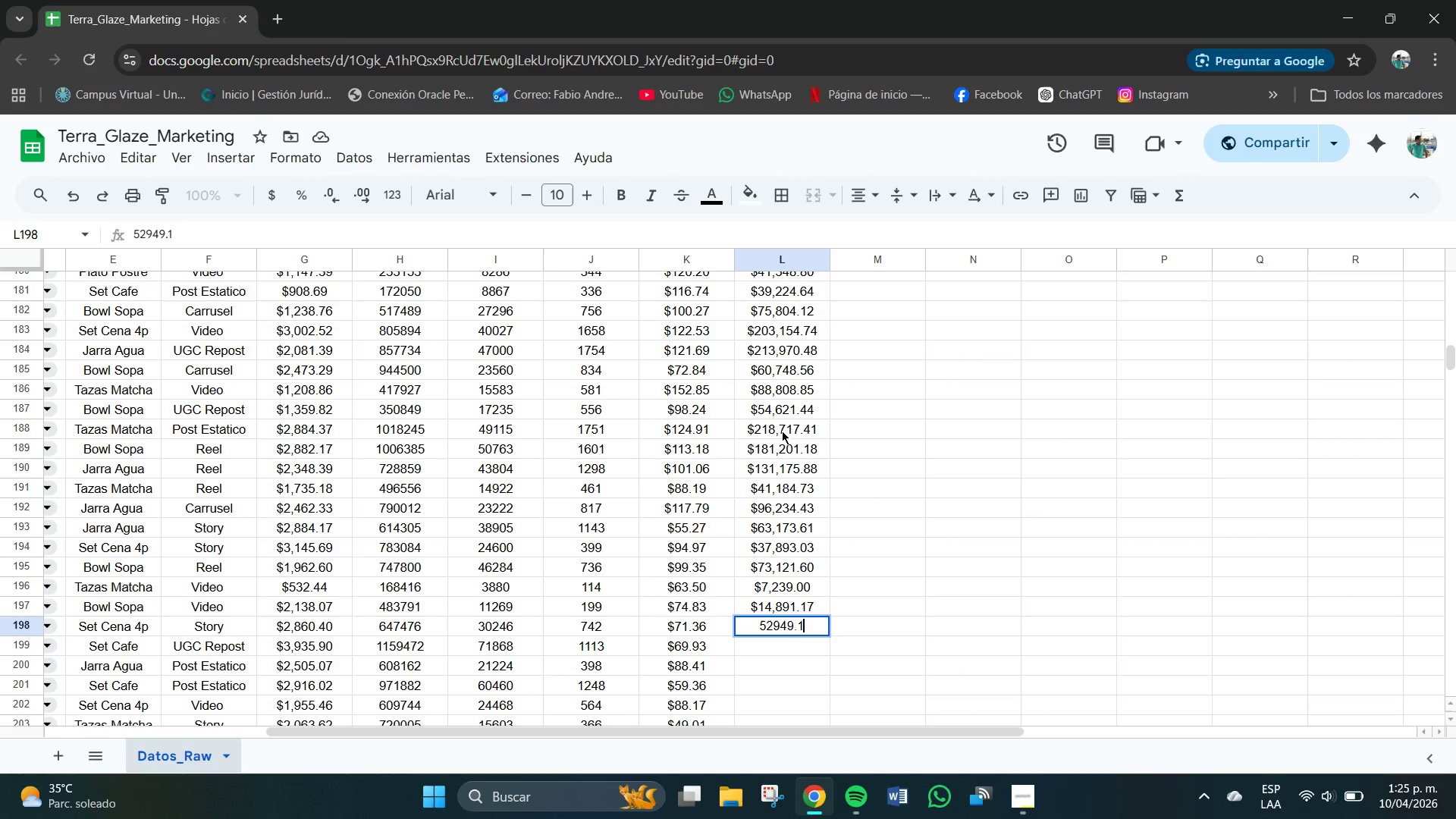 
key(Numpad2)
 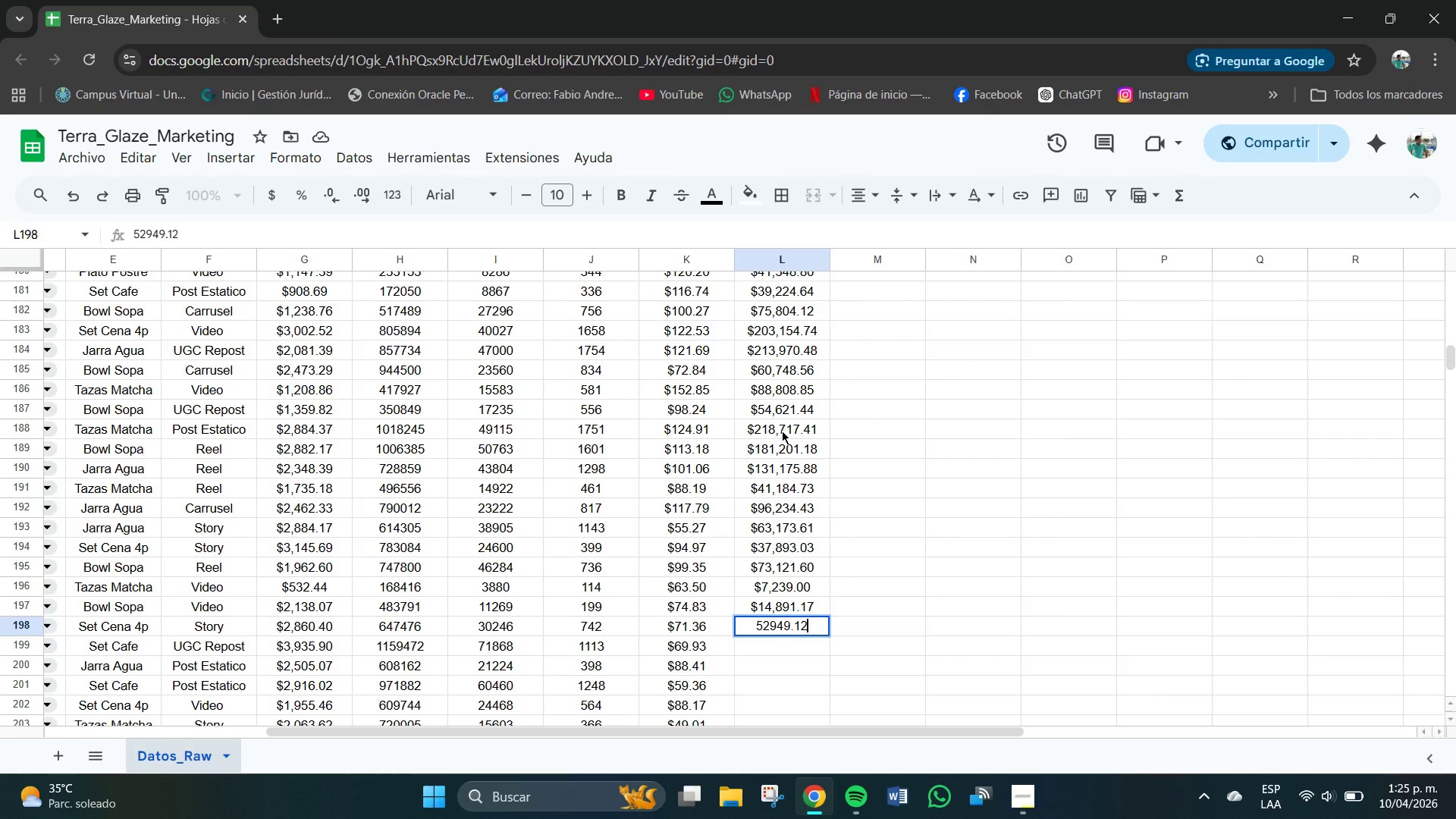 
key(NumpadEnter)
 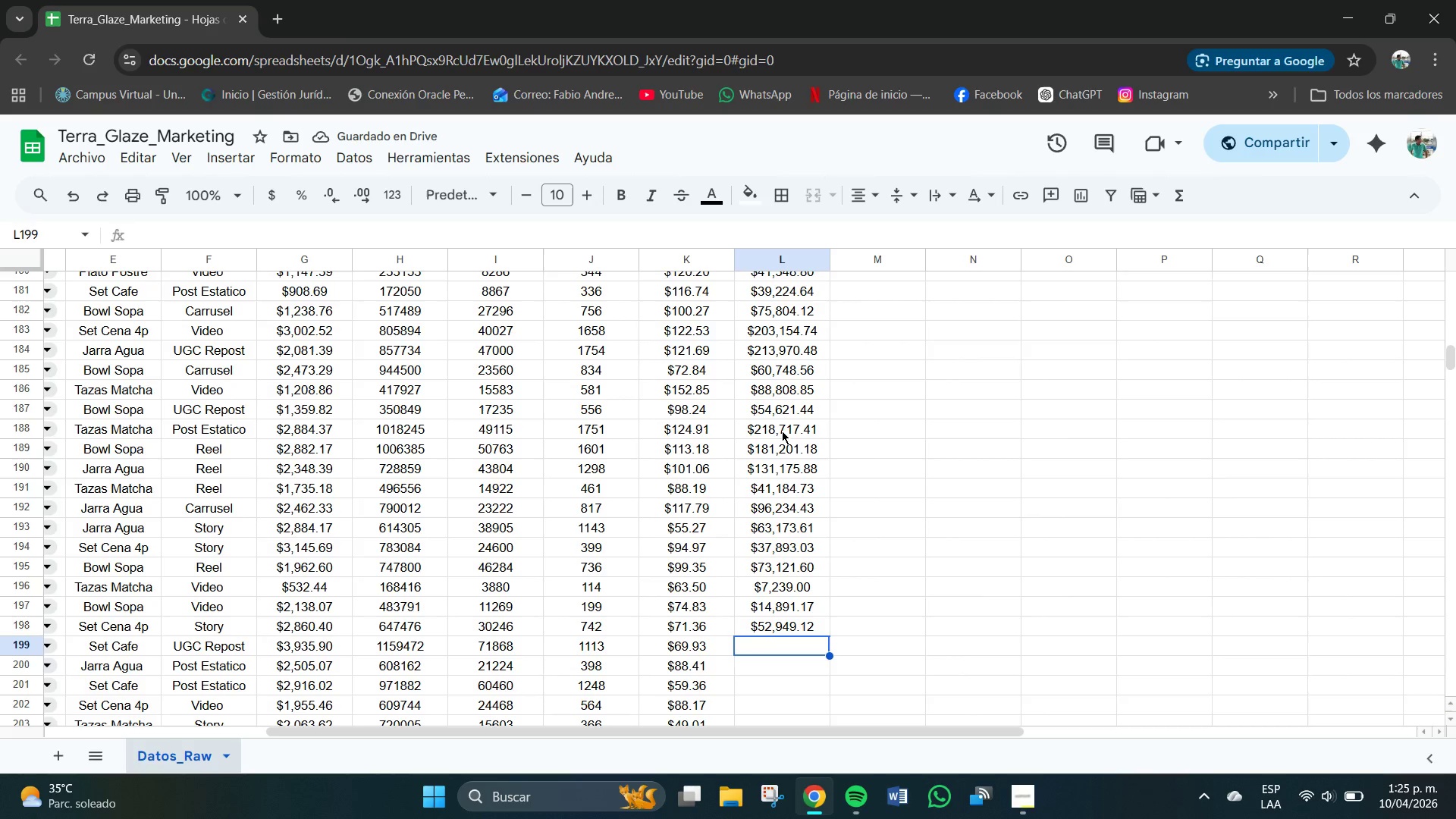 
key(Numpad7)
 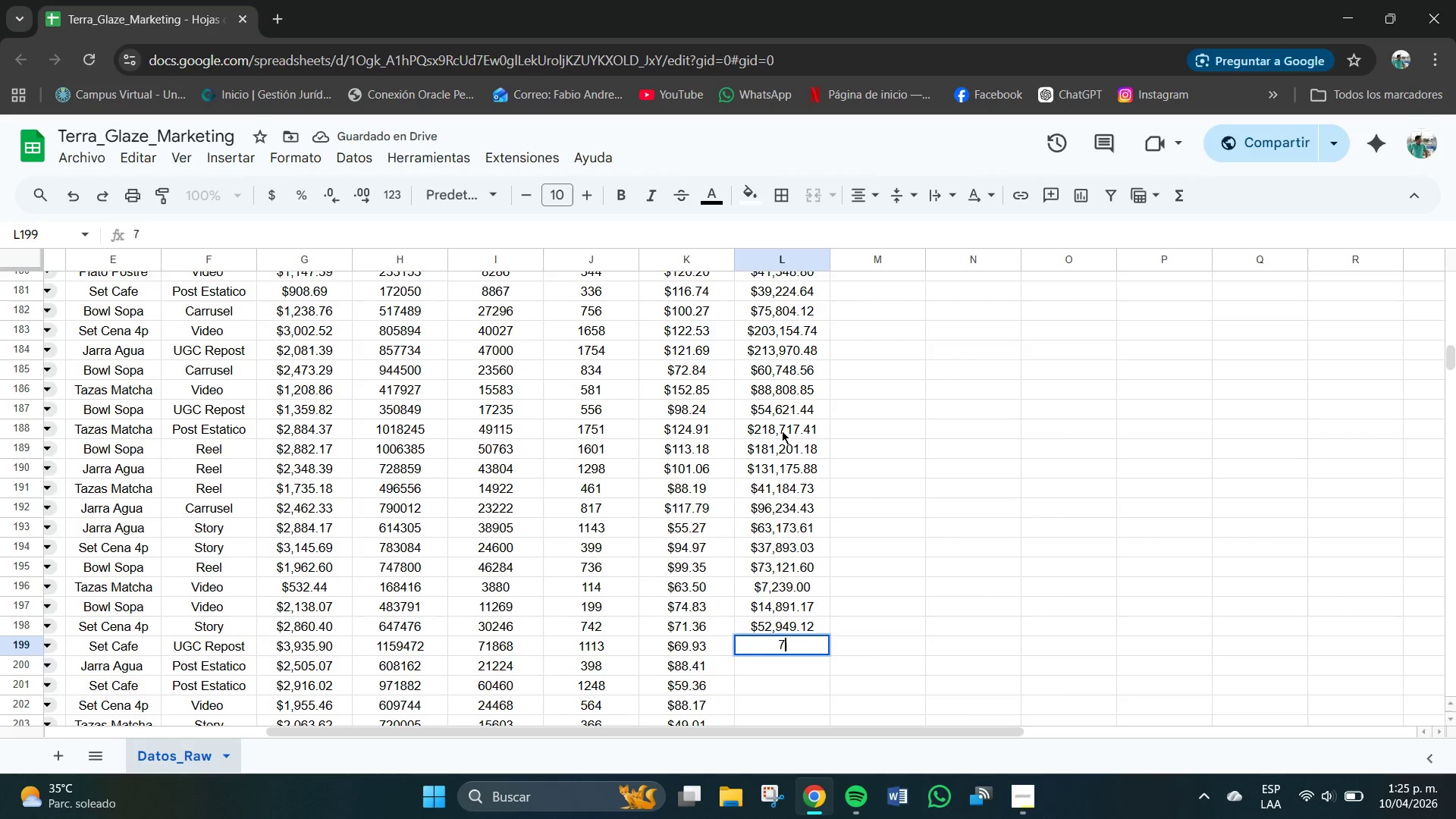 
key(Numpad7)
 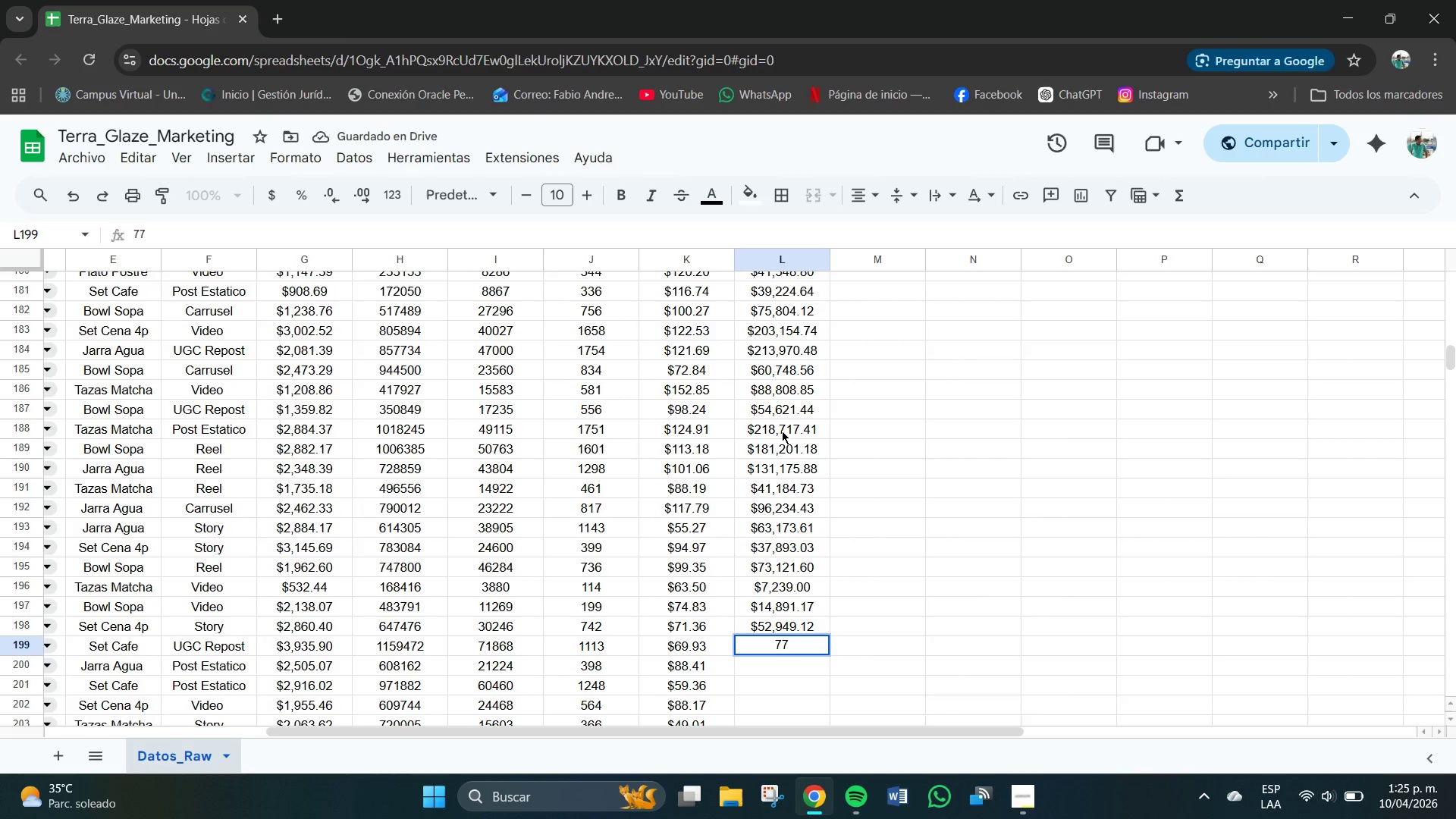 
key(Numpad8)
 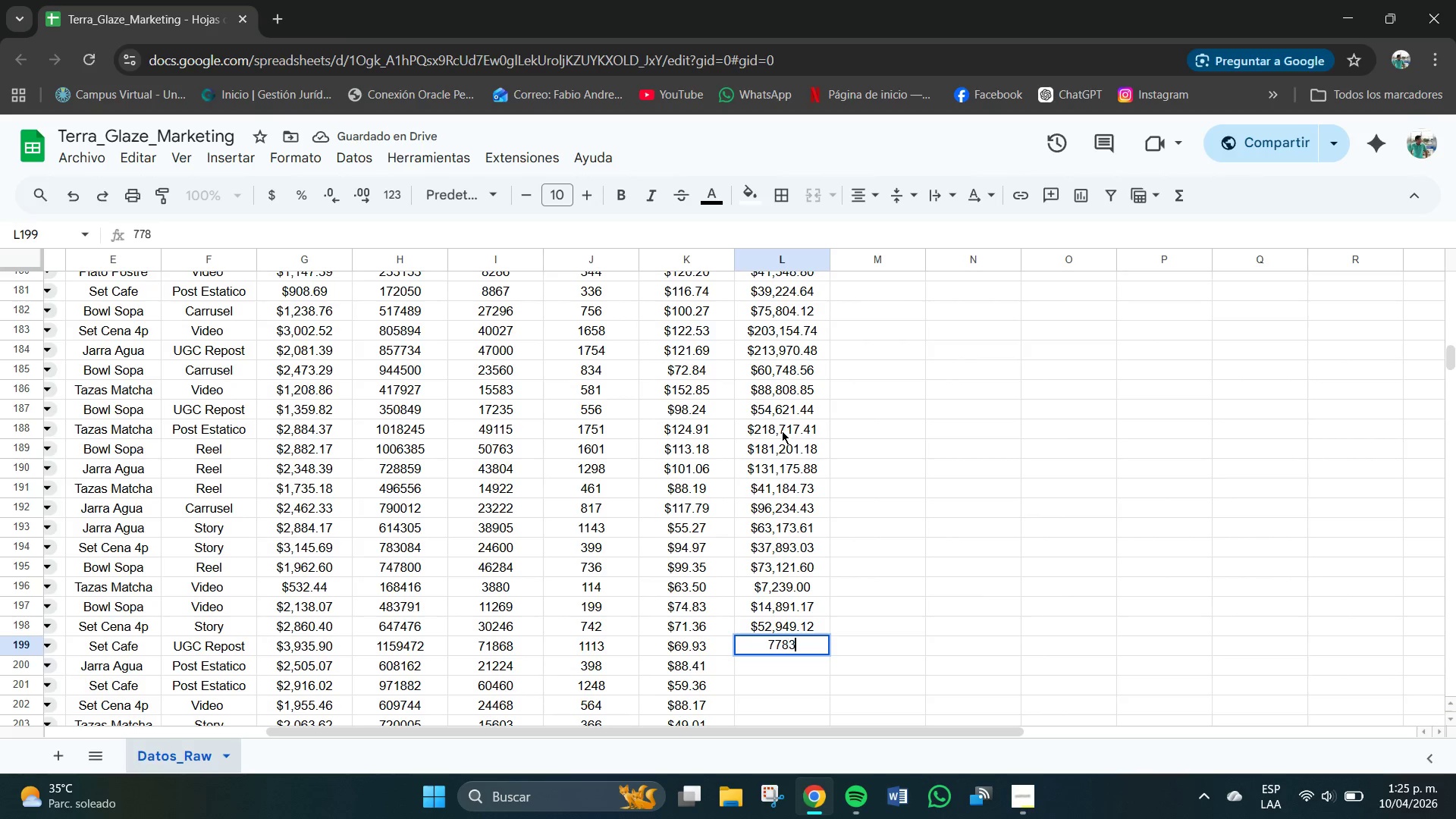 
key(Numpad3)
 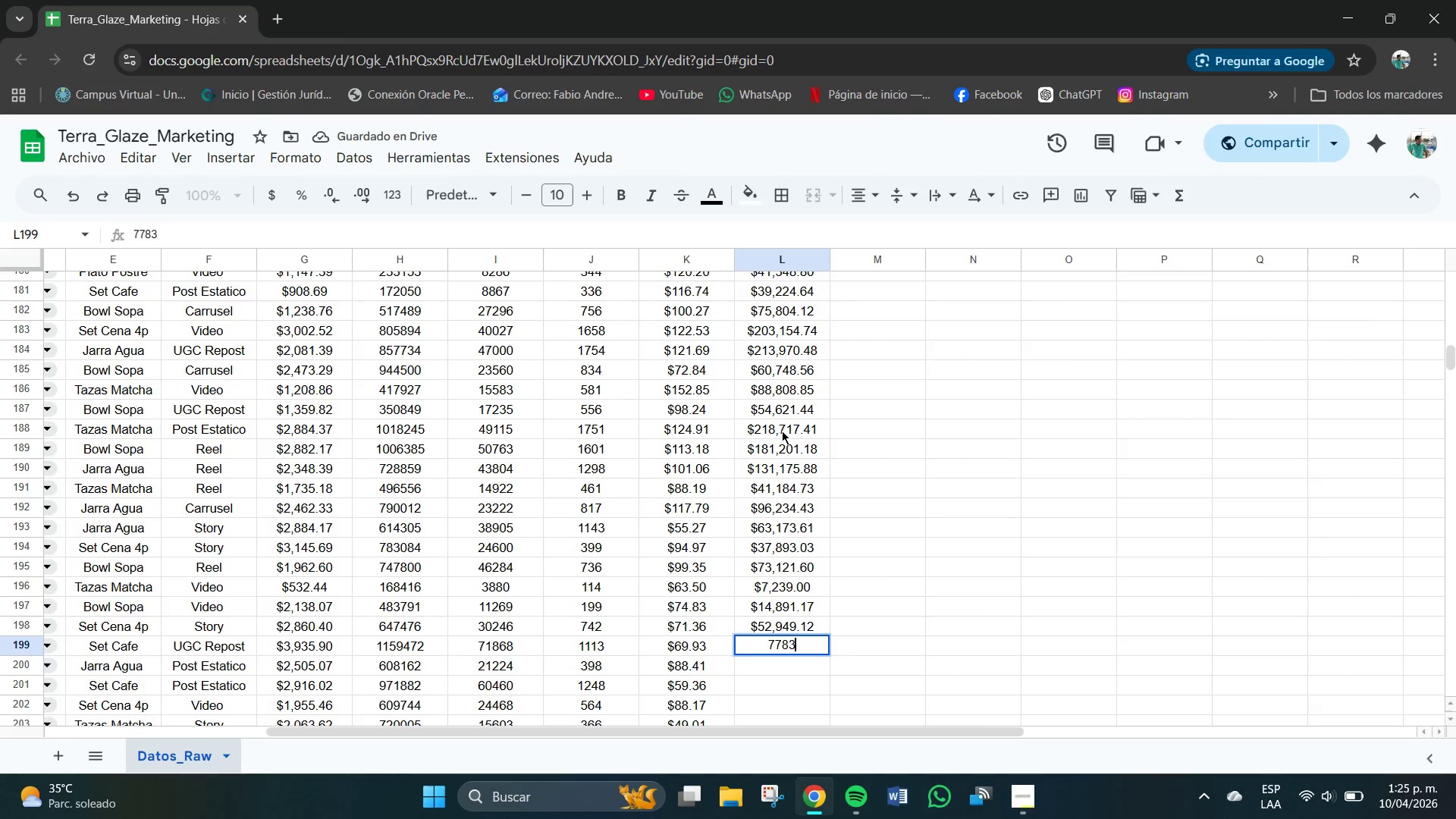 
key(Numpad2)
 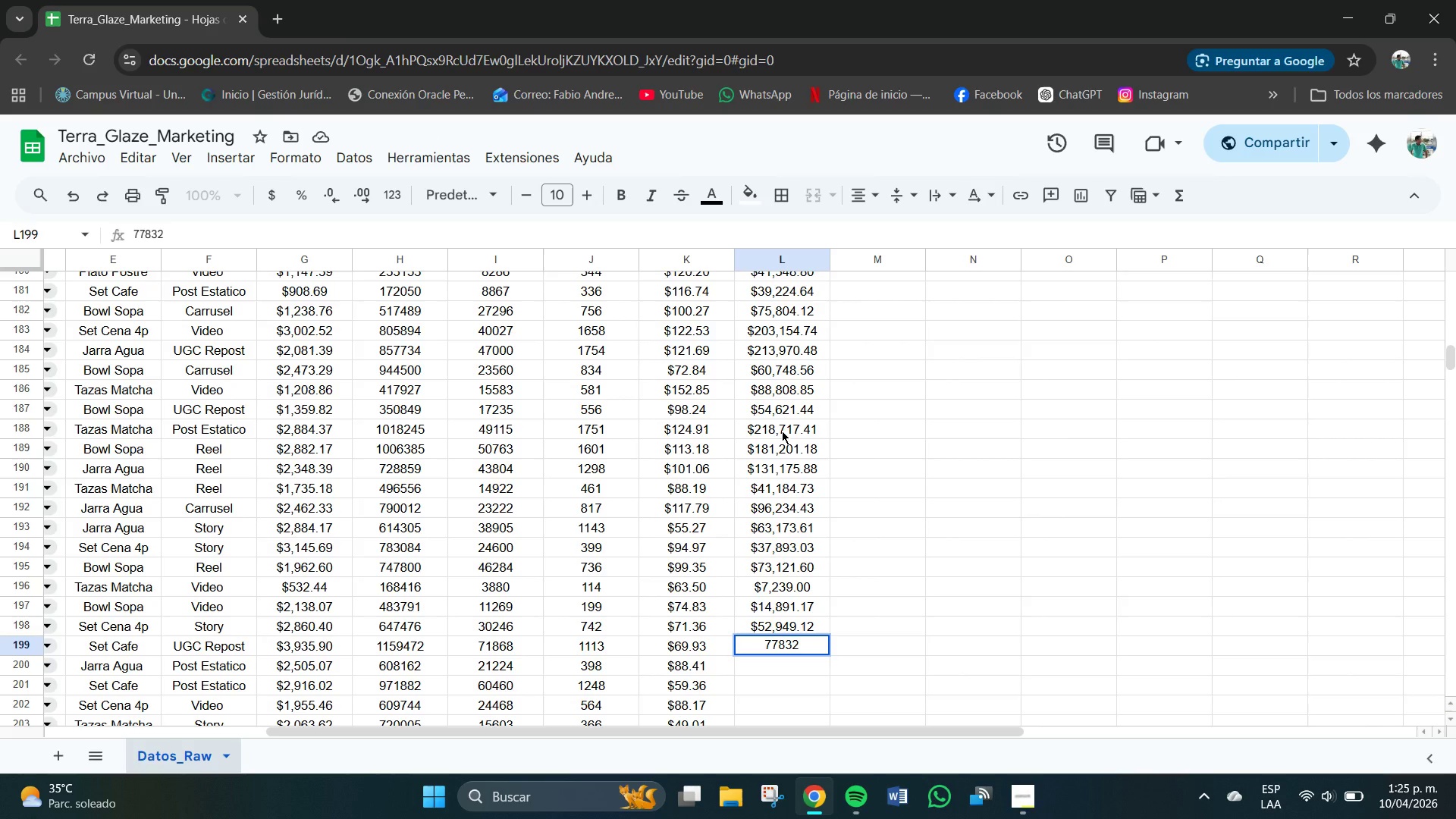 
key(NumpadDecimal)
 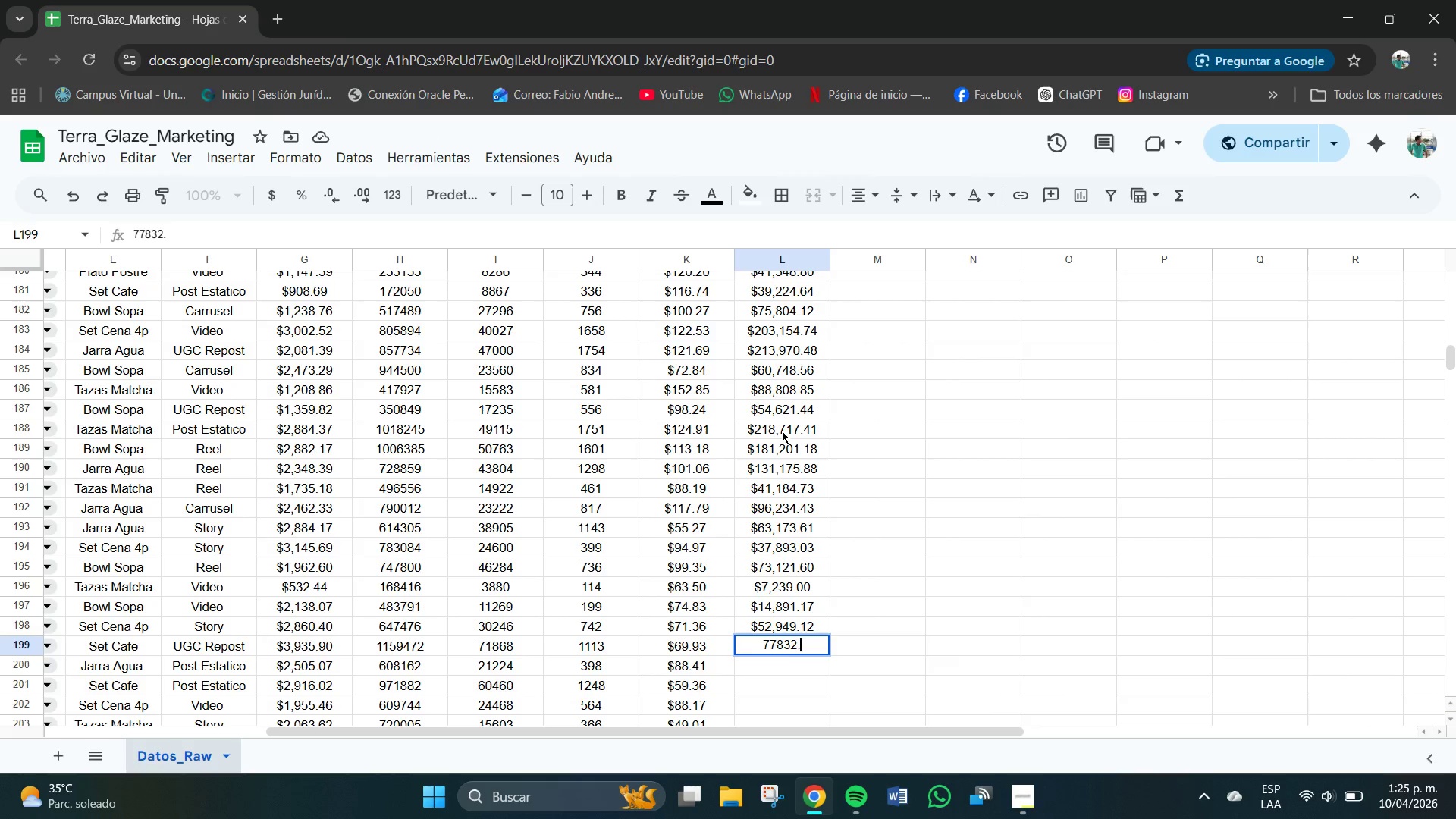 
key(Numpad0)
 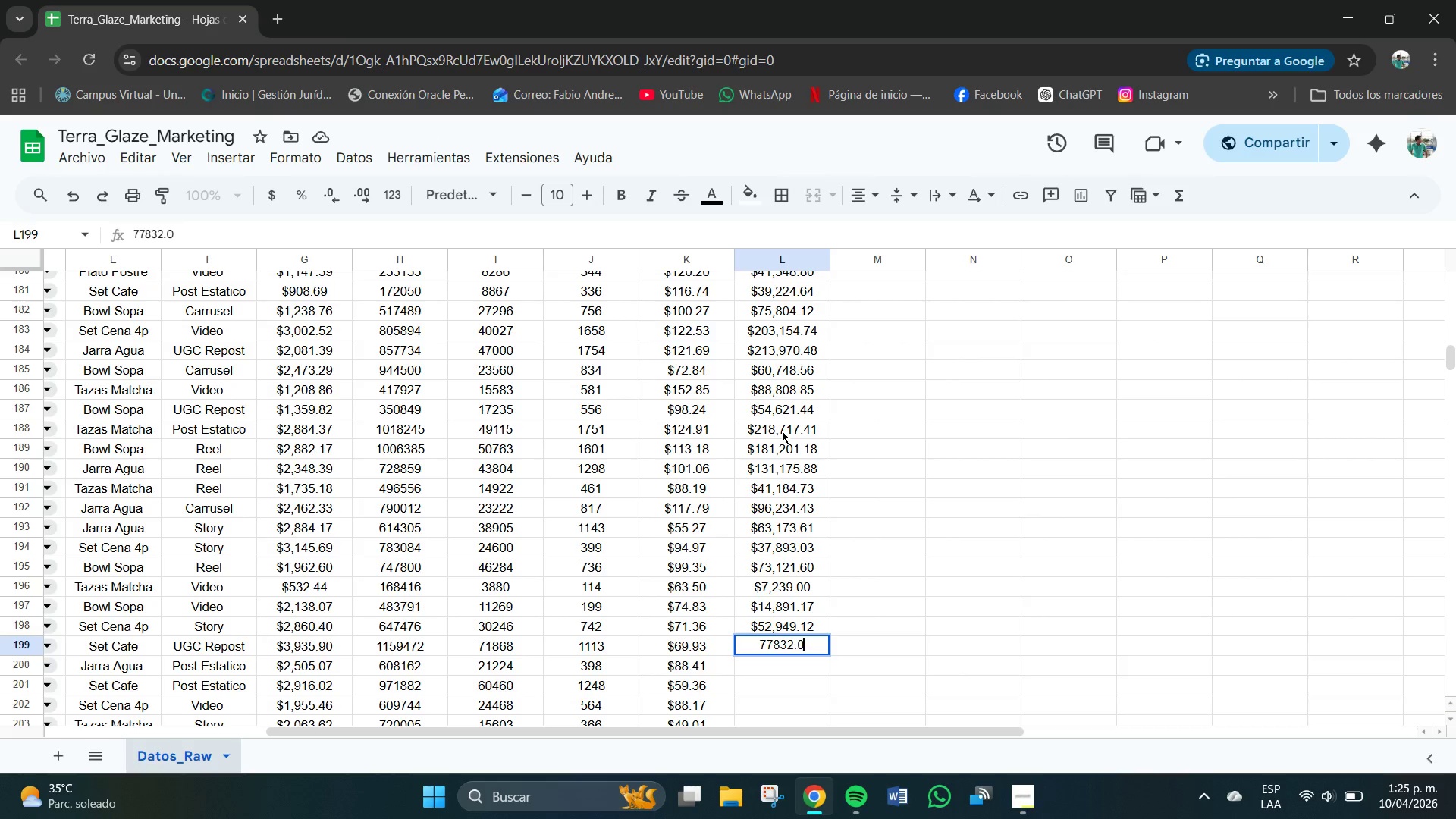 
key(Numpad9)
 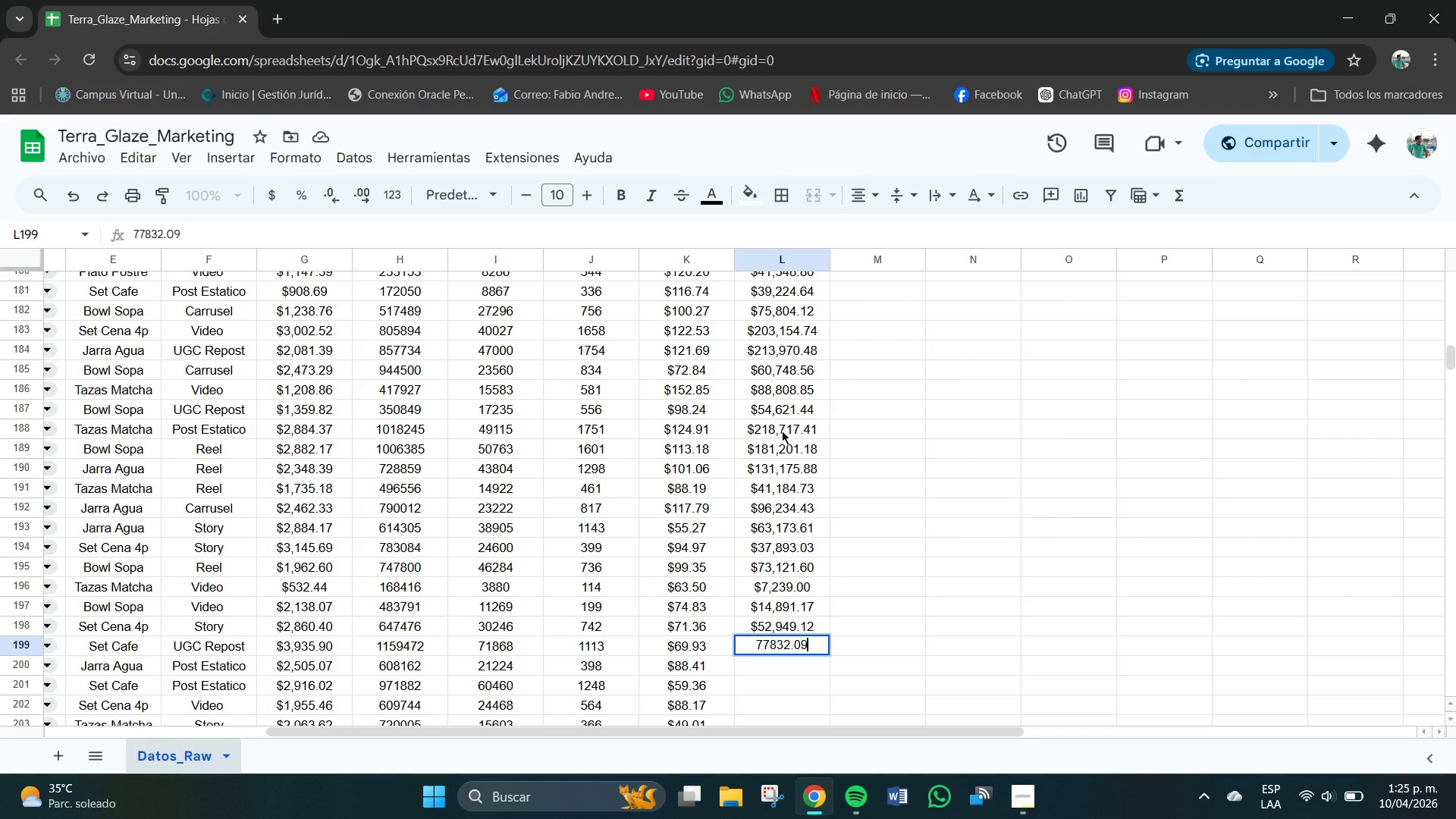 
key(NumpadEnter)
 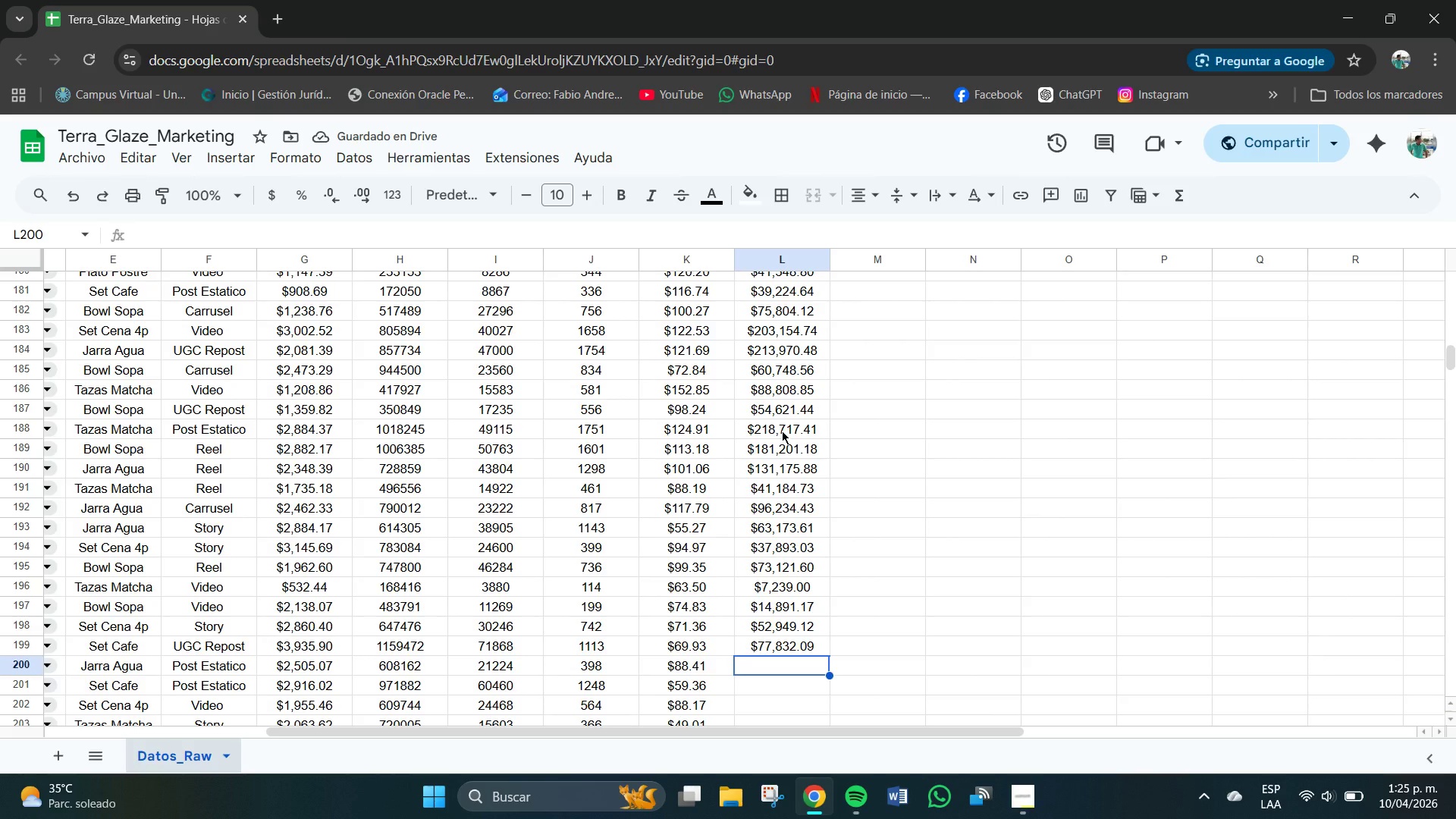 
wait(8.42)
 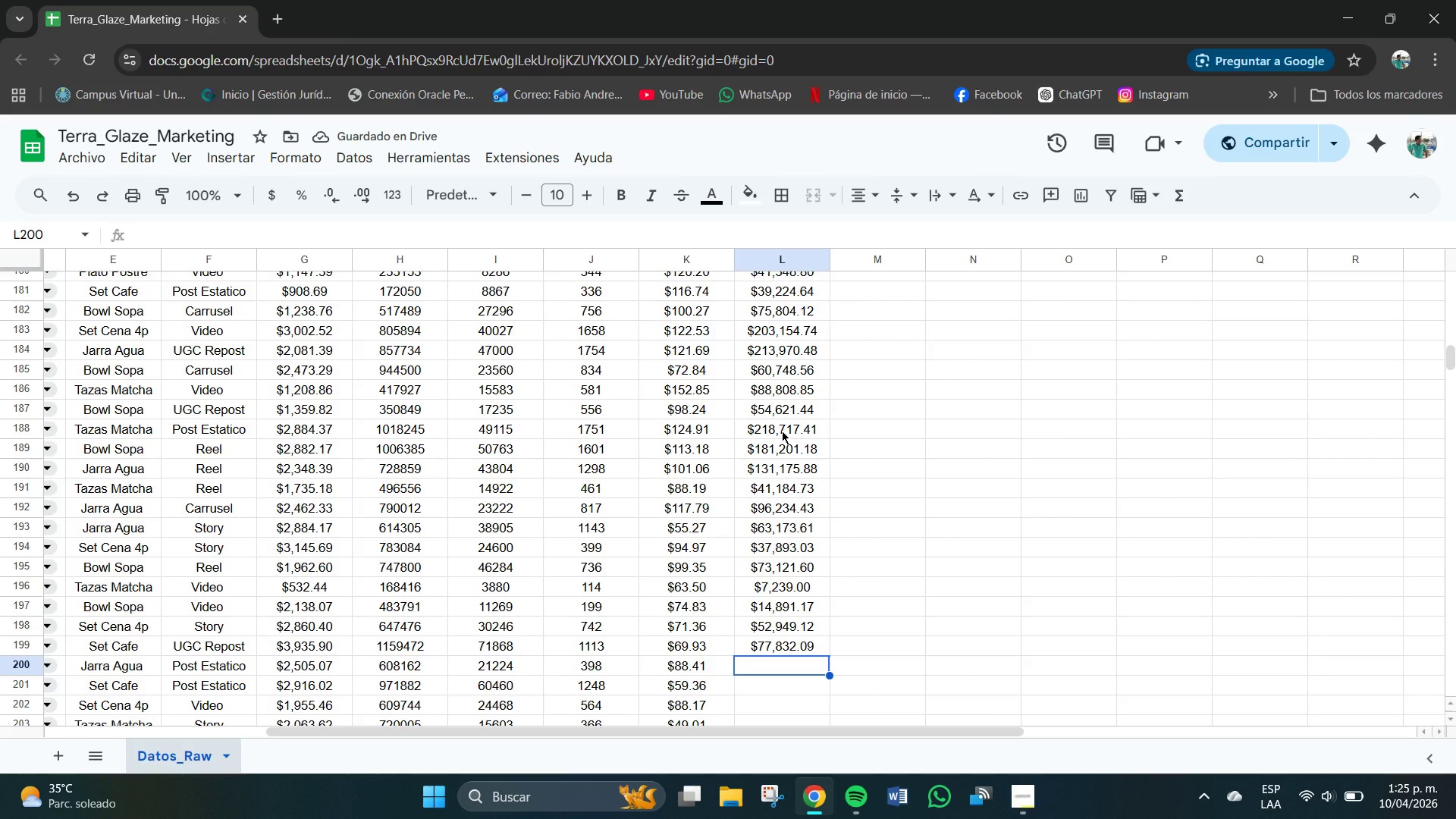 
key(Numpad3)
 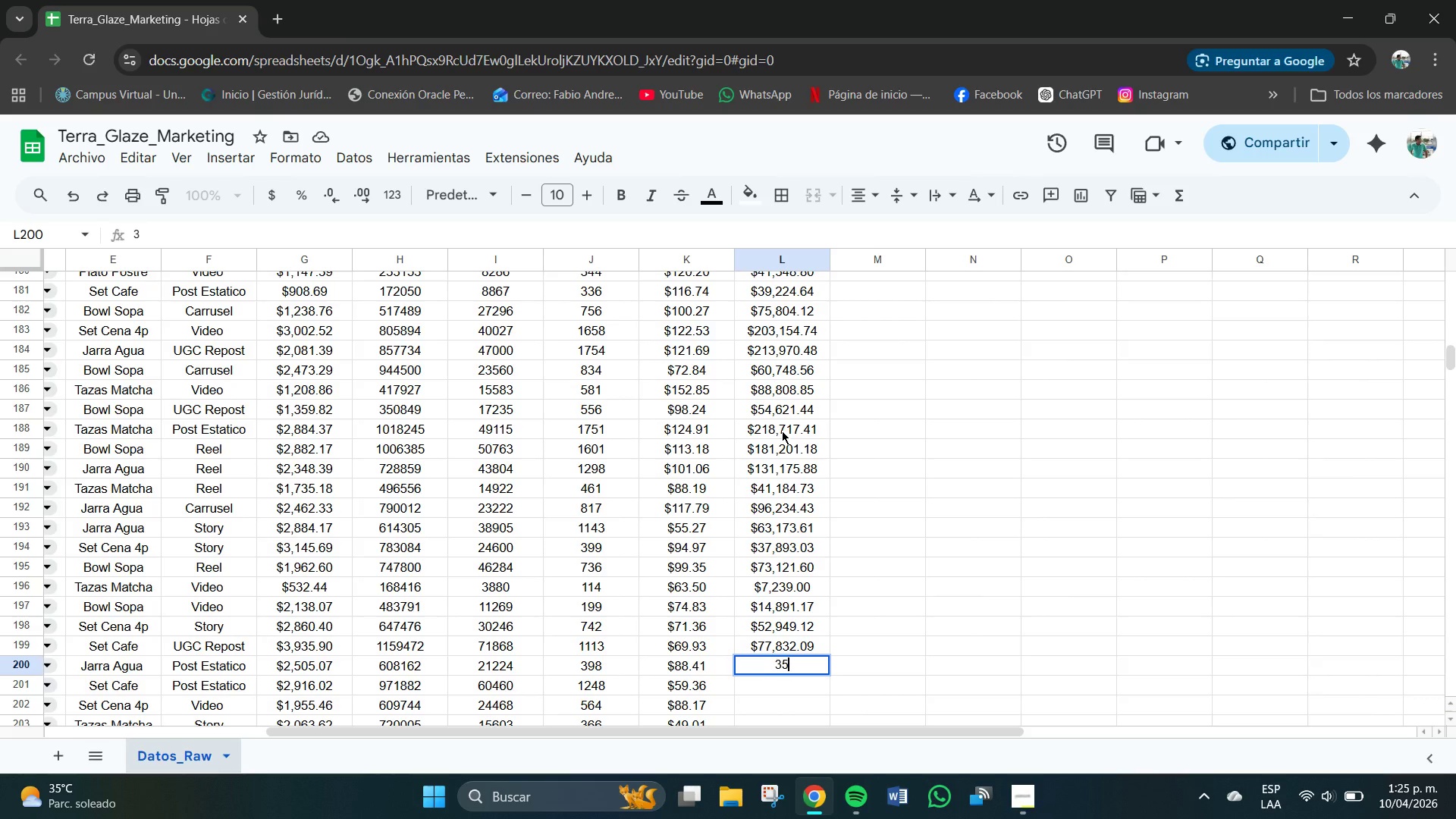 
key(Numpad5)
 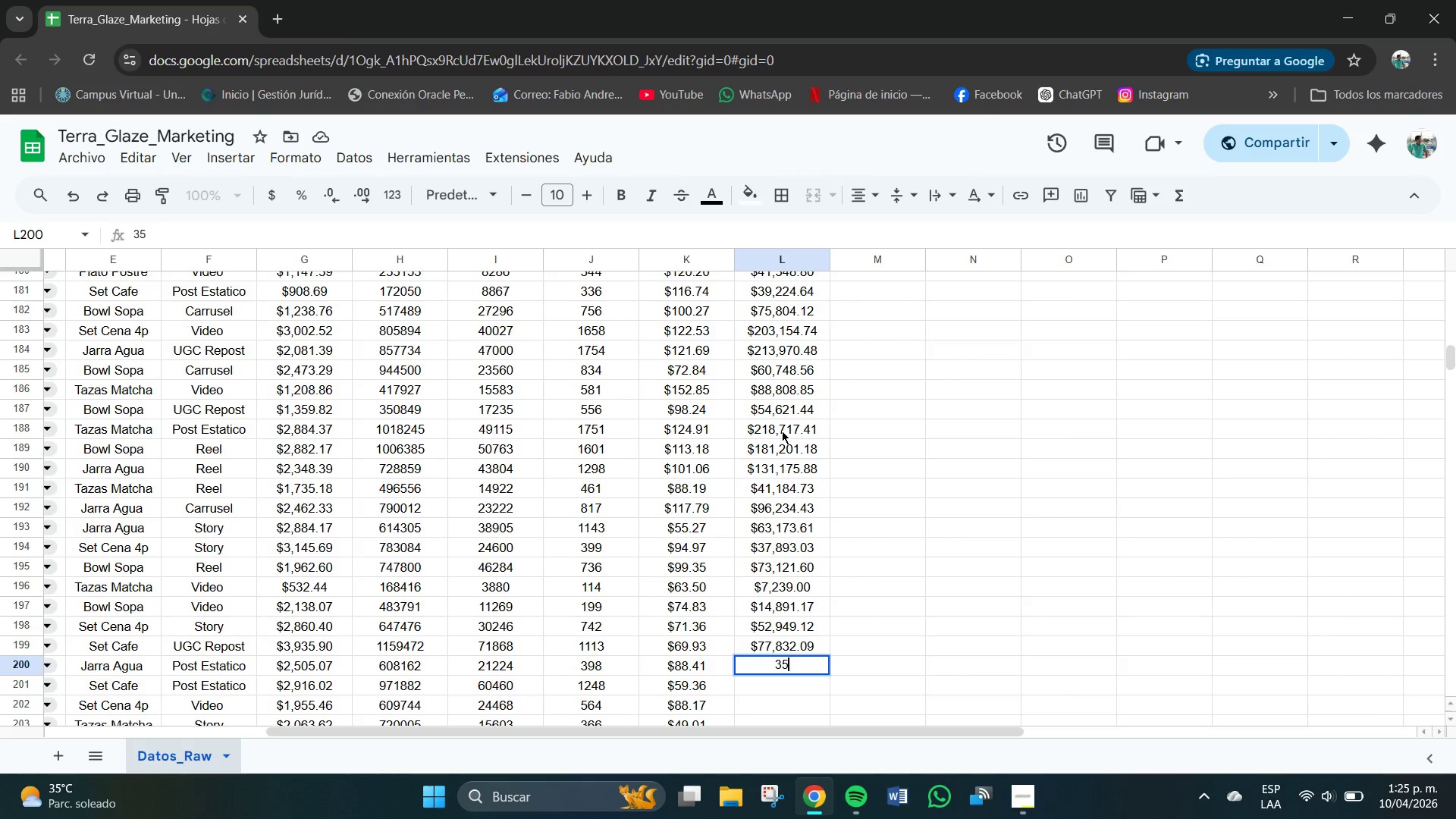 
key(Numpad1)
 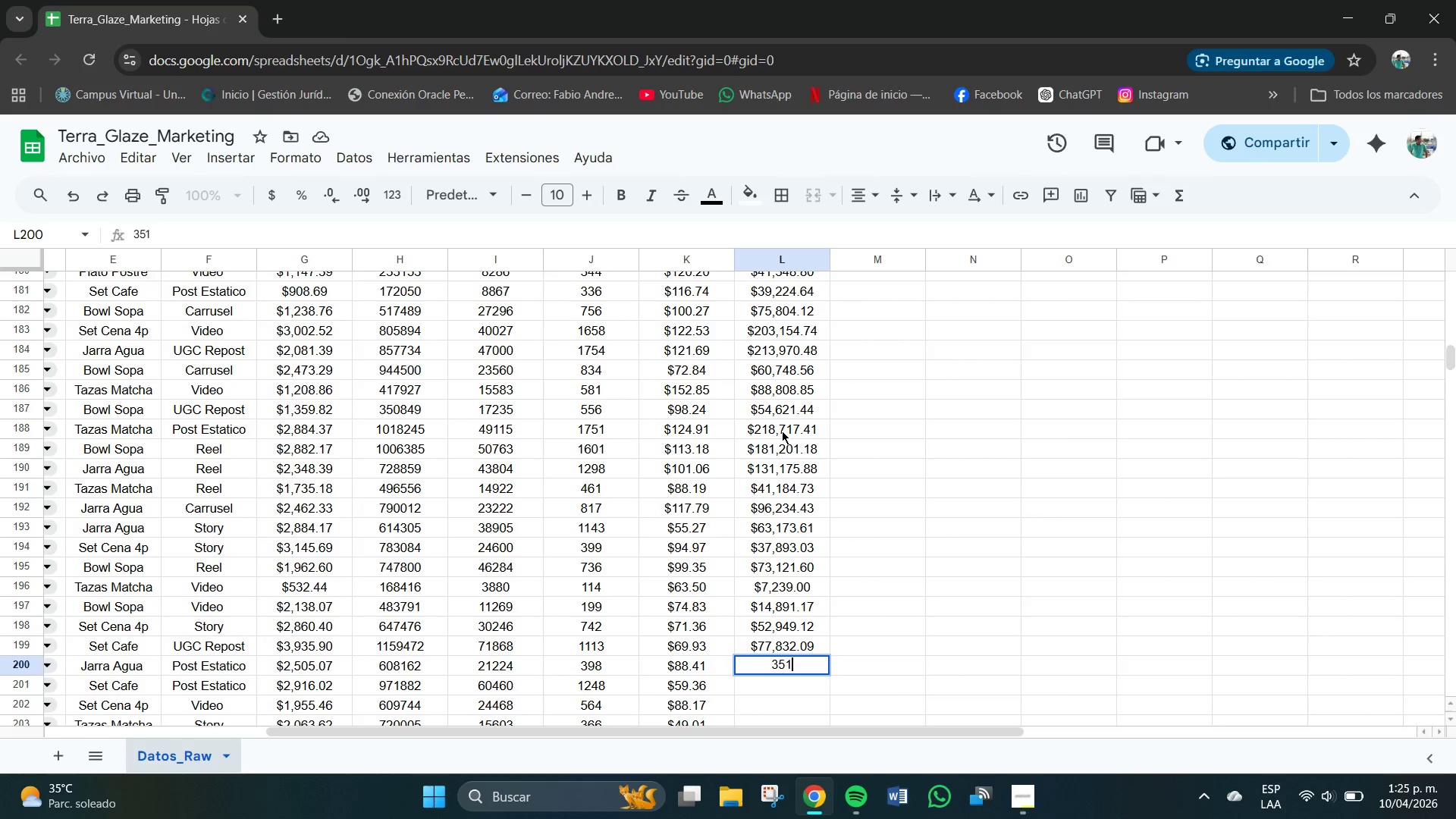 
key(Numpad8)
 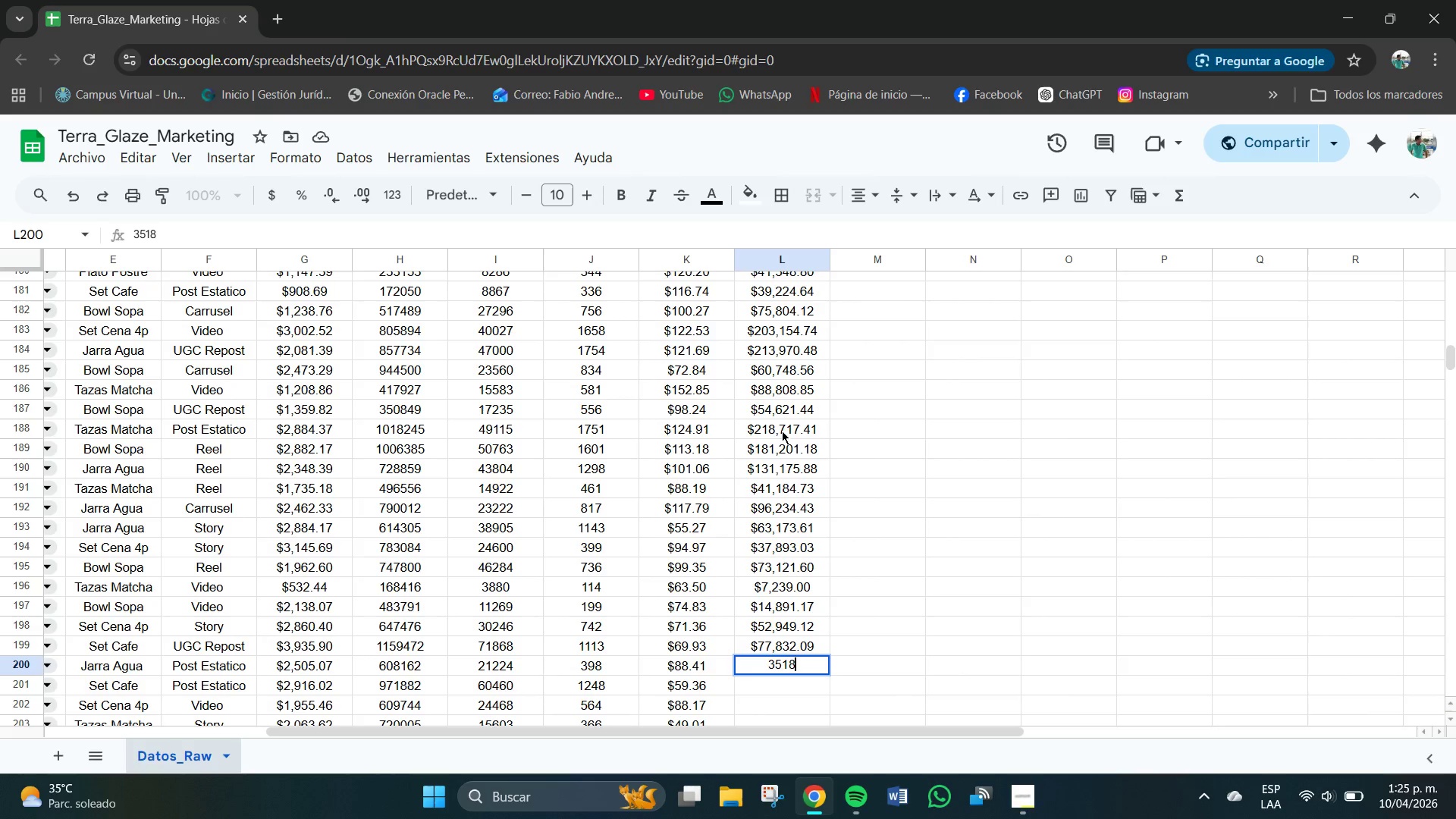 
key(Numpad7)
 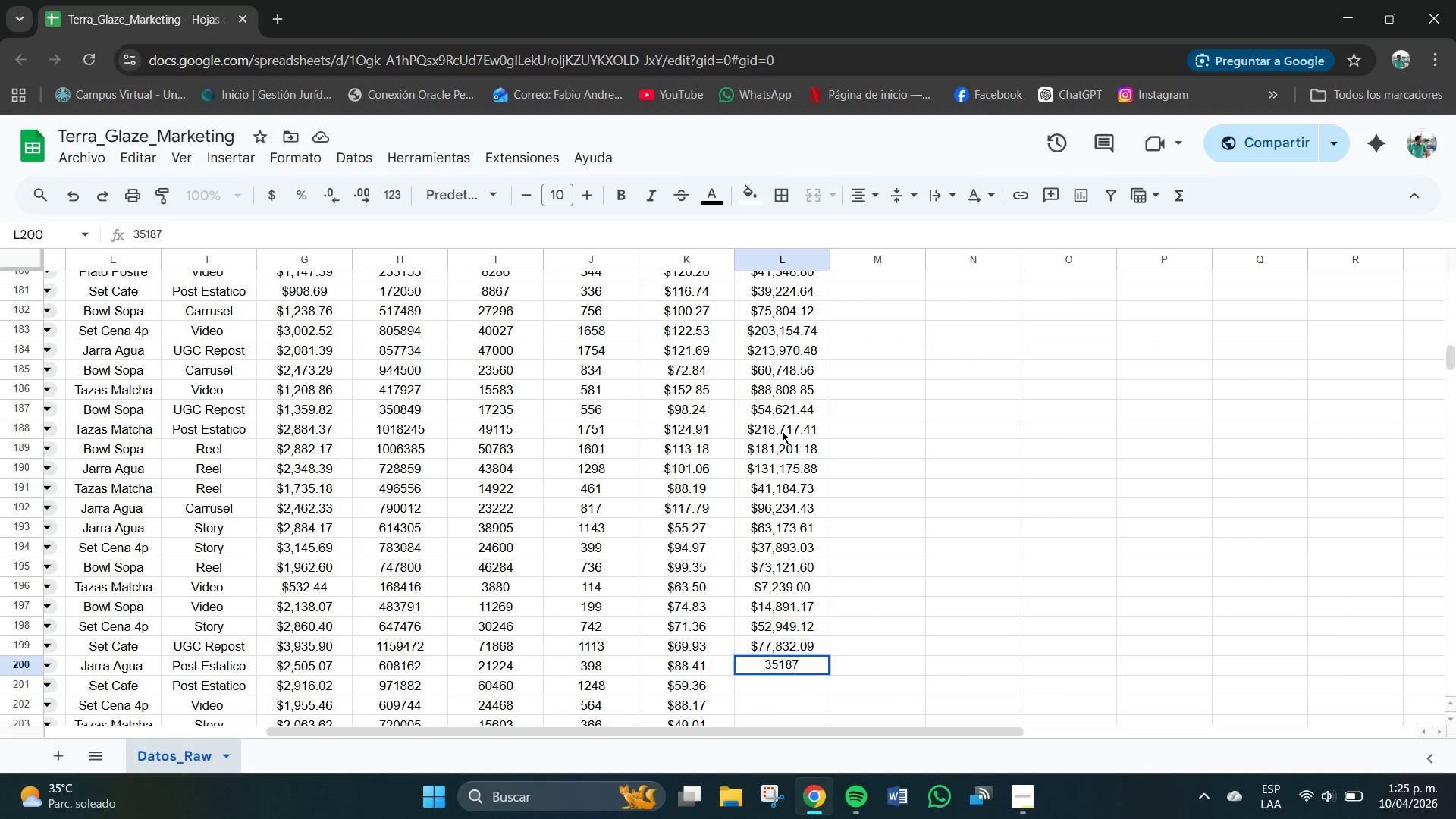 
key(NumpadDecimal)
 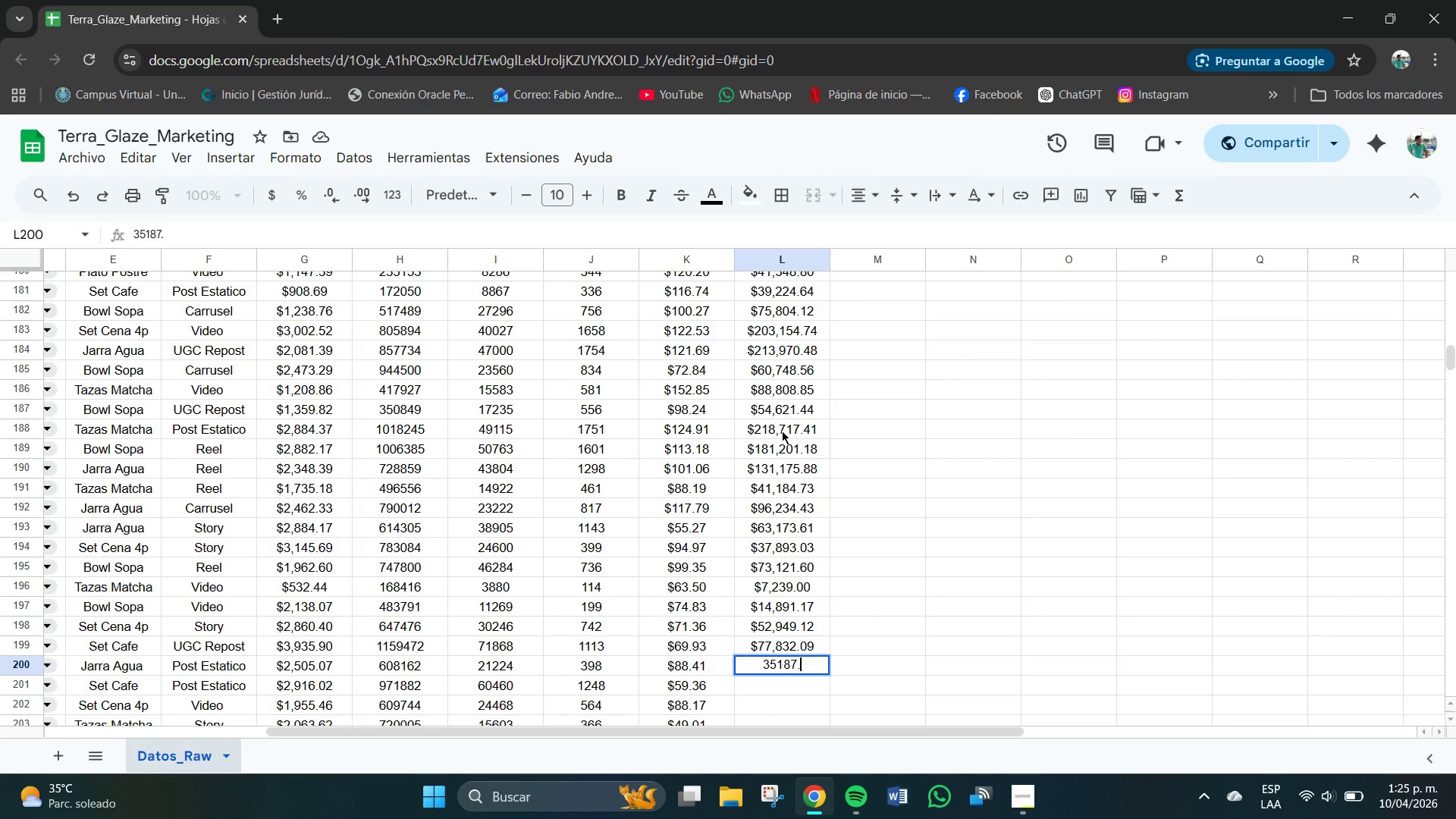 
key(Numpad1)
 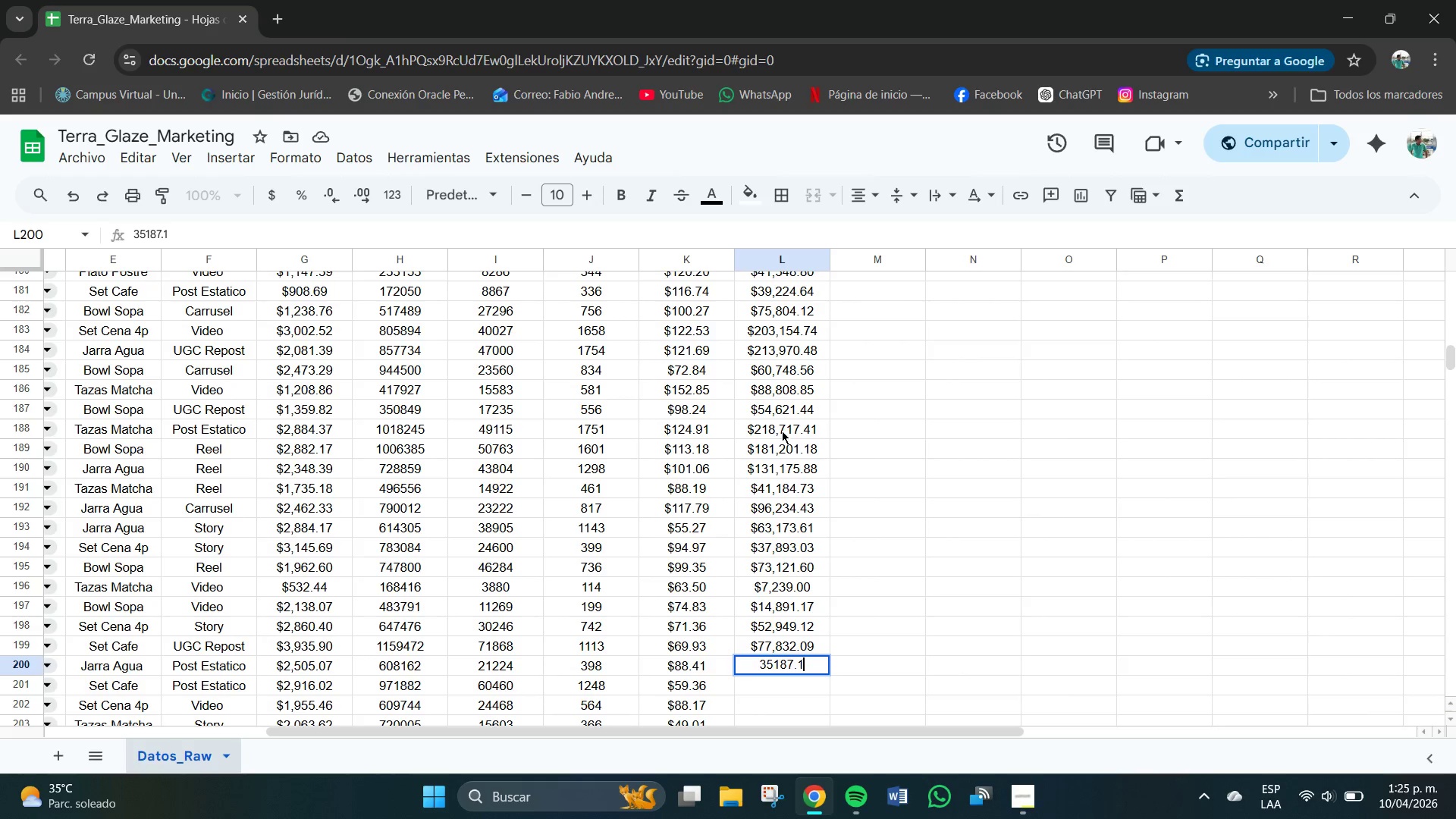 
key(Numpad8)
 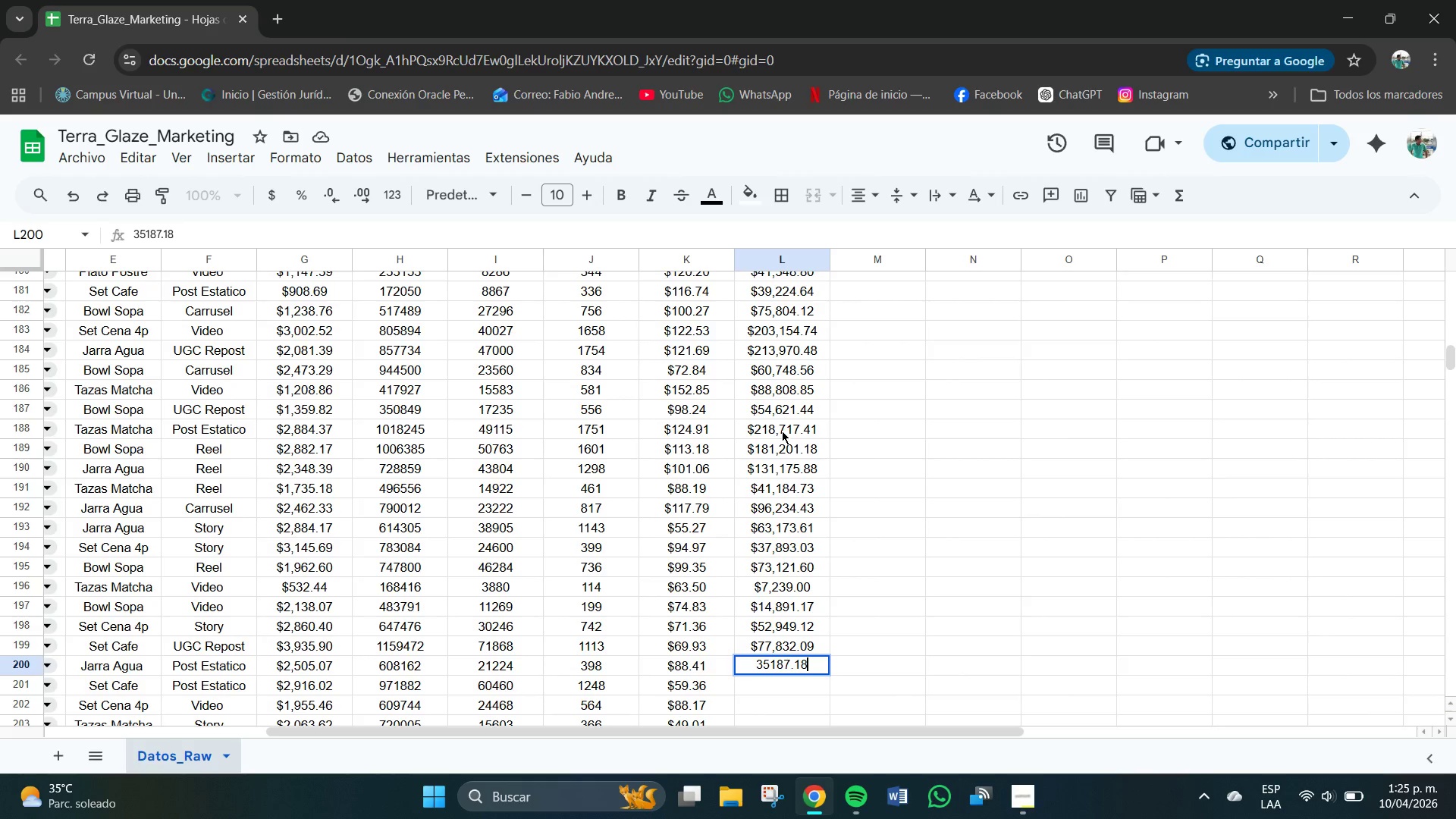 
key(NumpadEnter)
 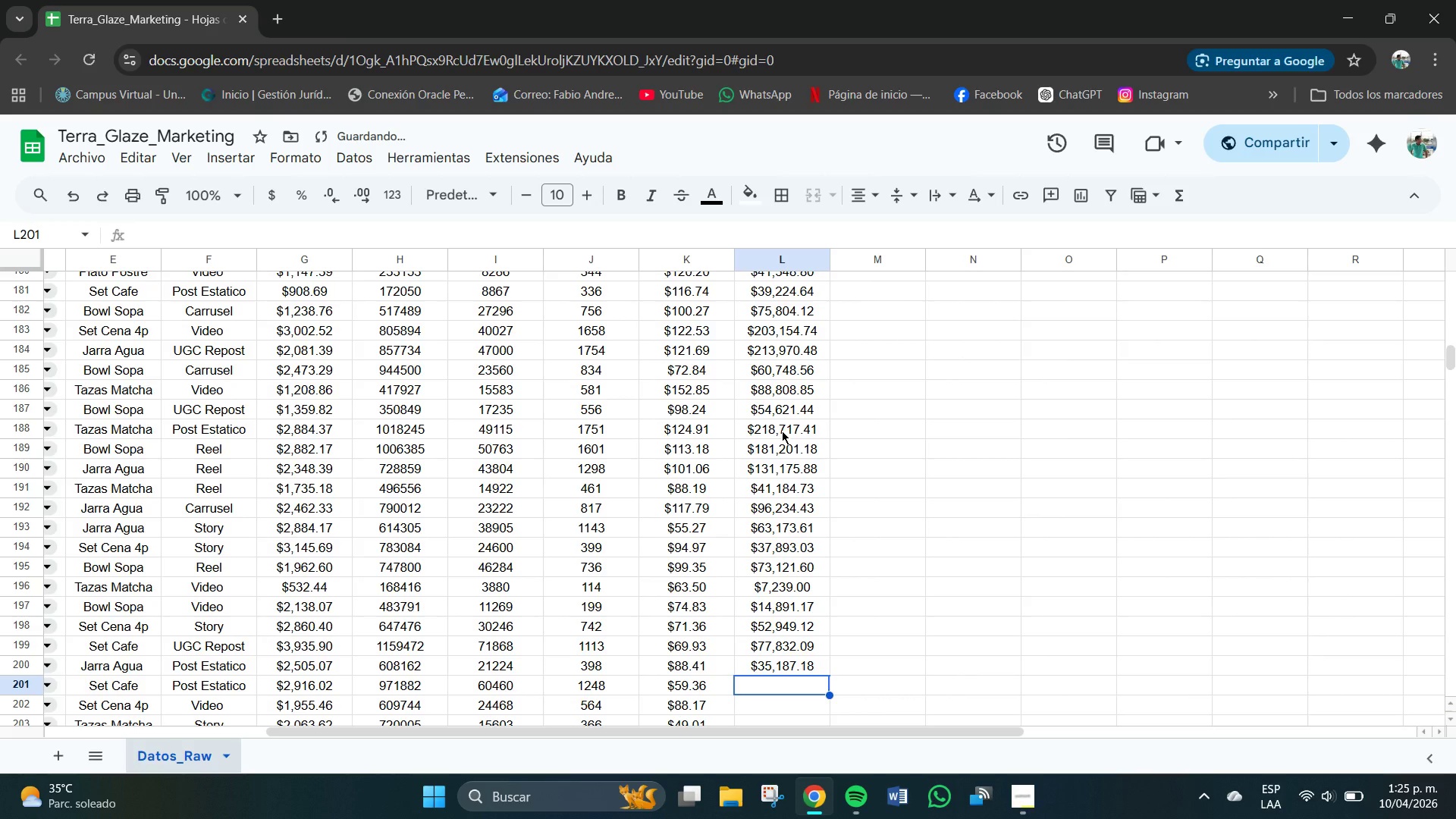 
key(Numpad7)
 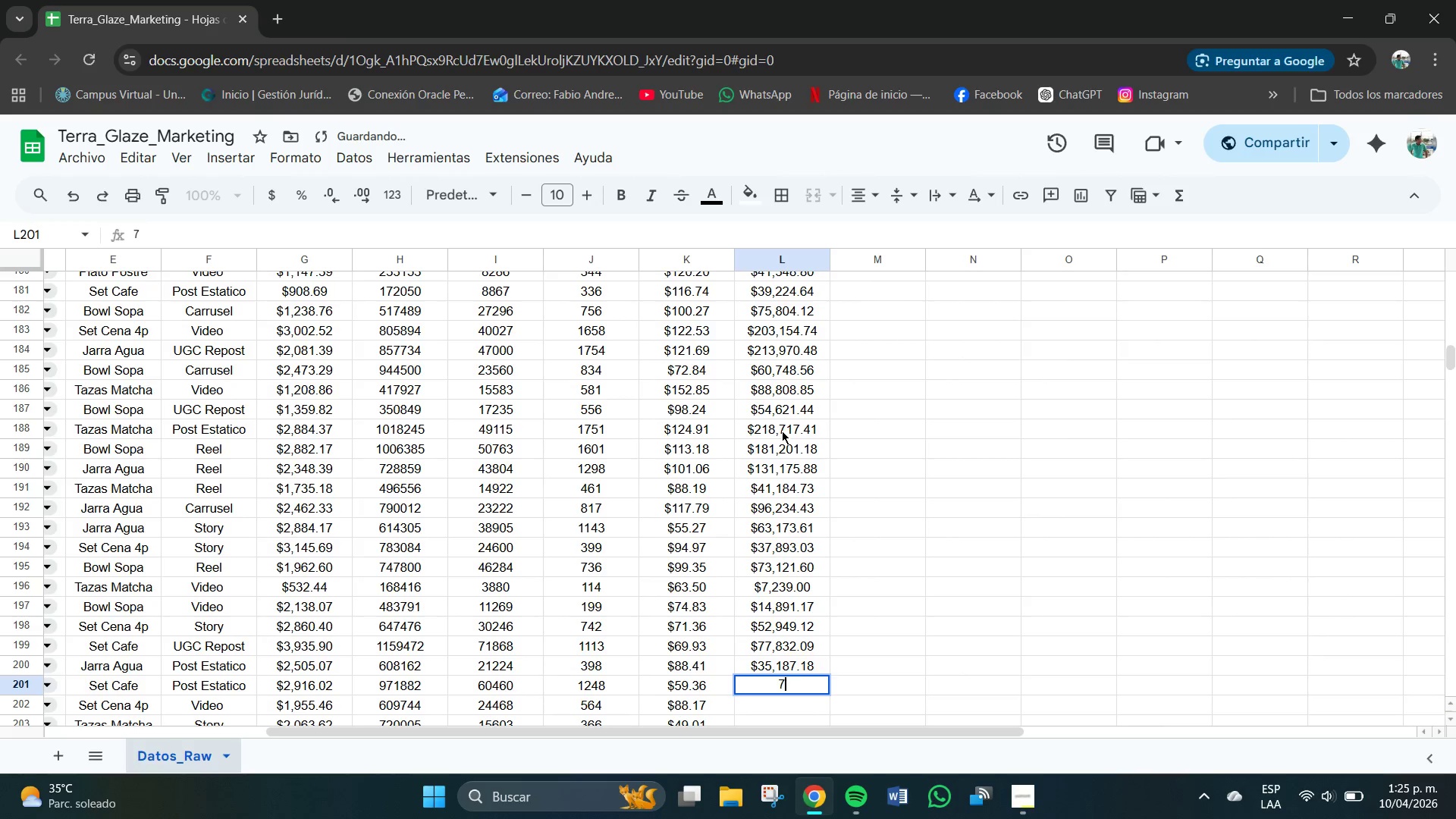 
key(Numpad4)
 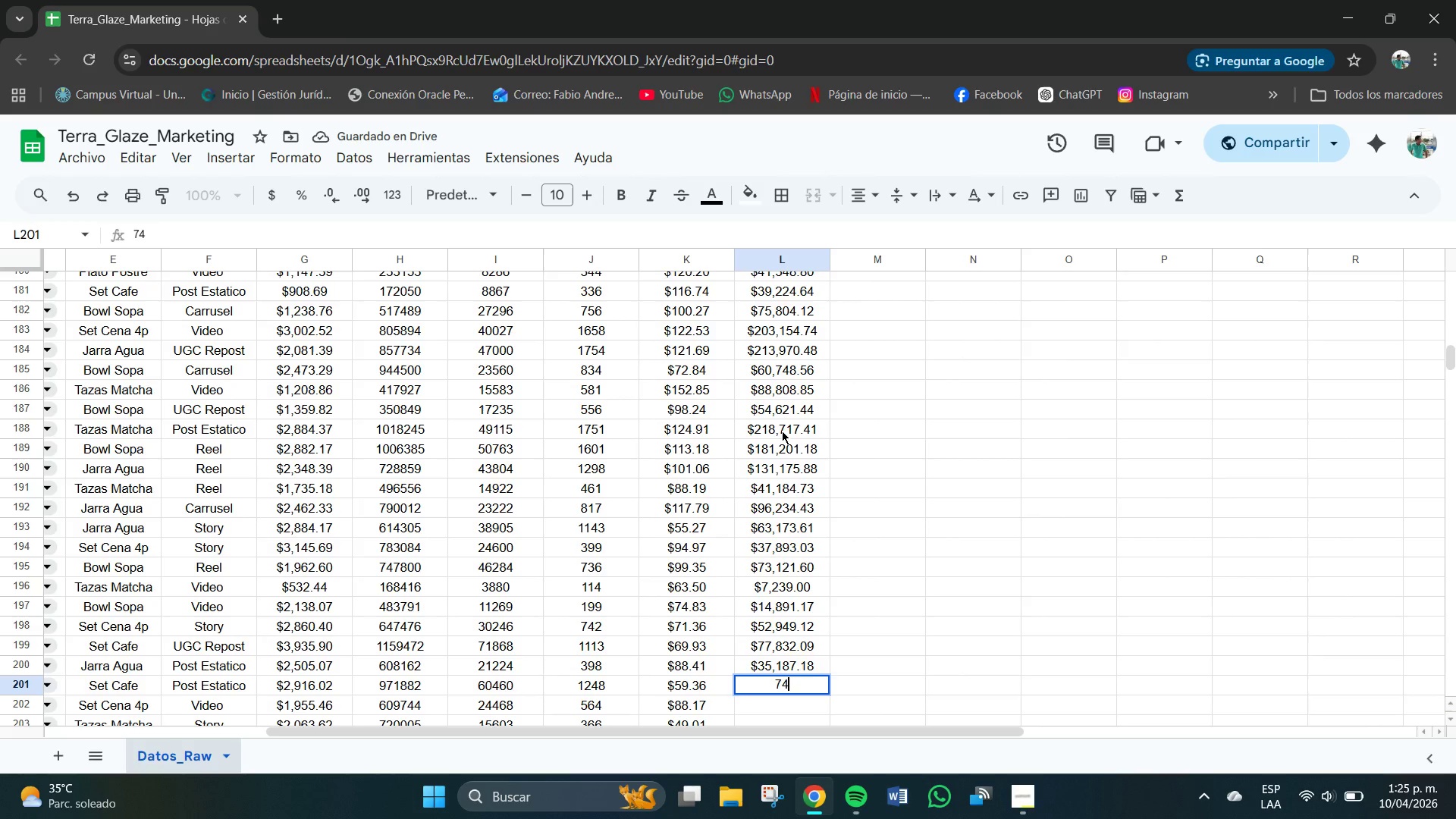 
key(Numpad0)
 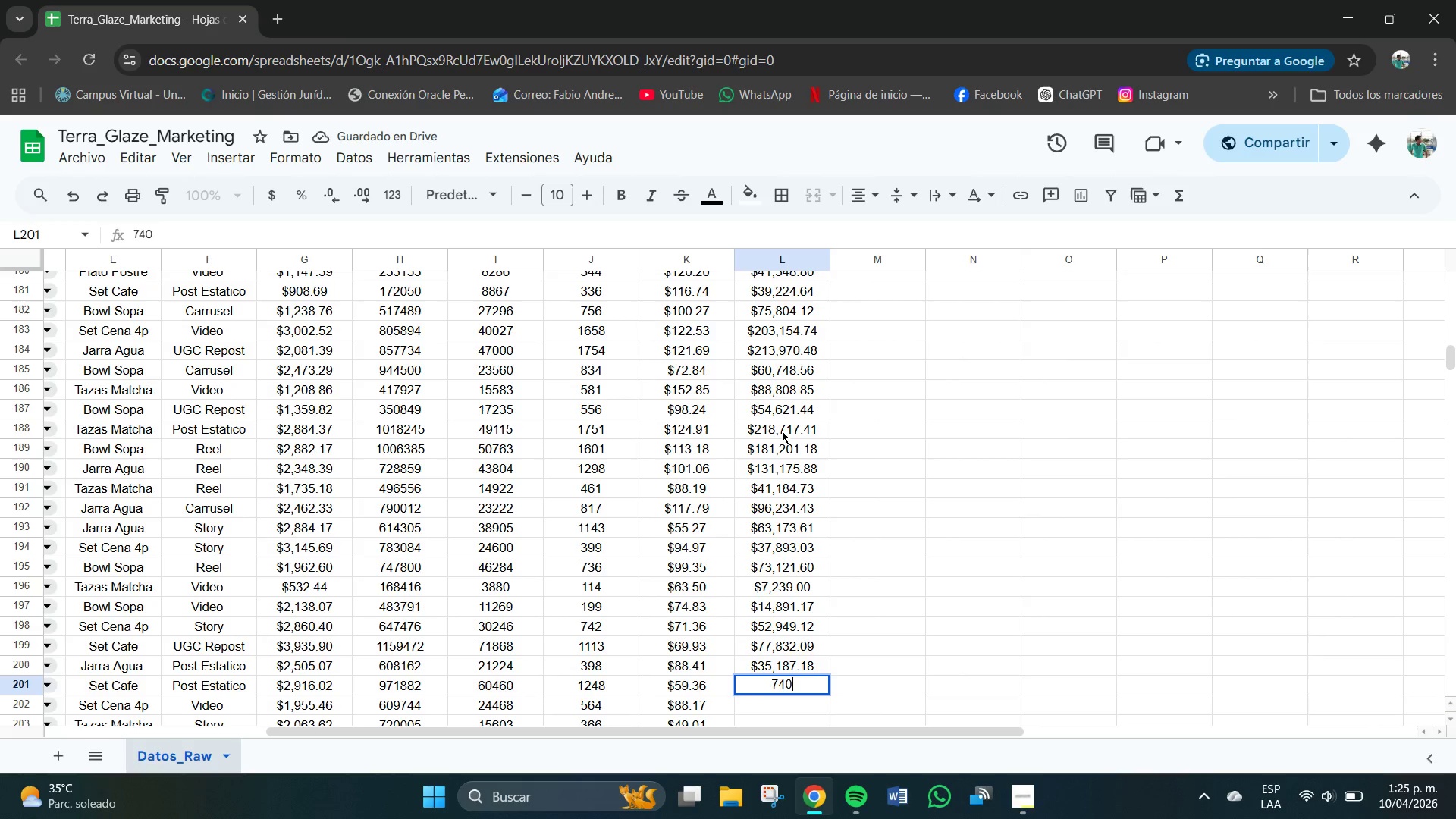 
key(Numpad8)
 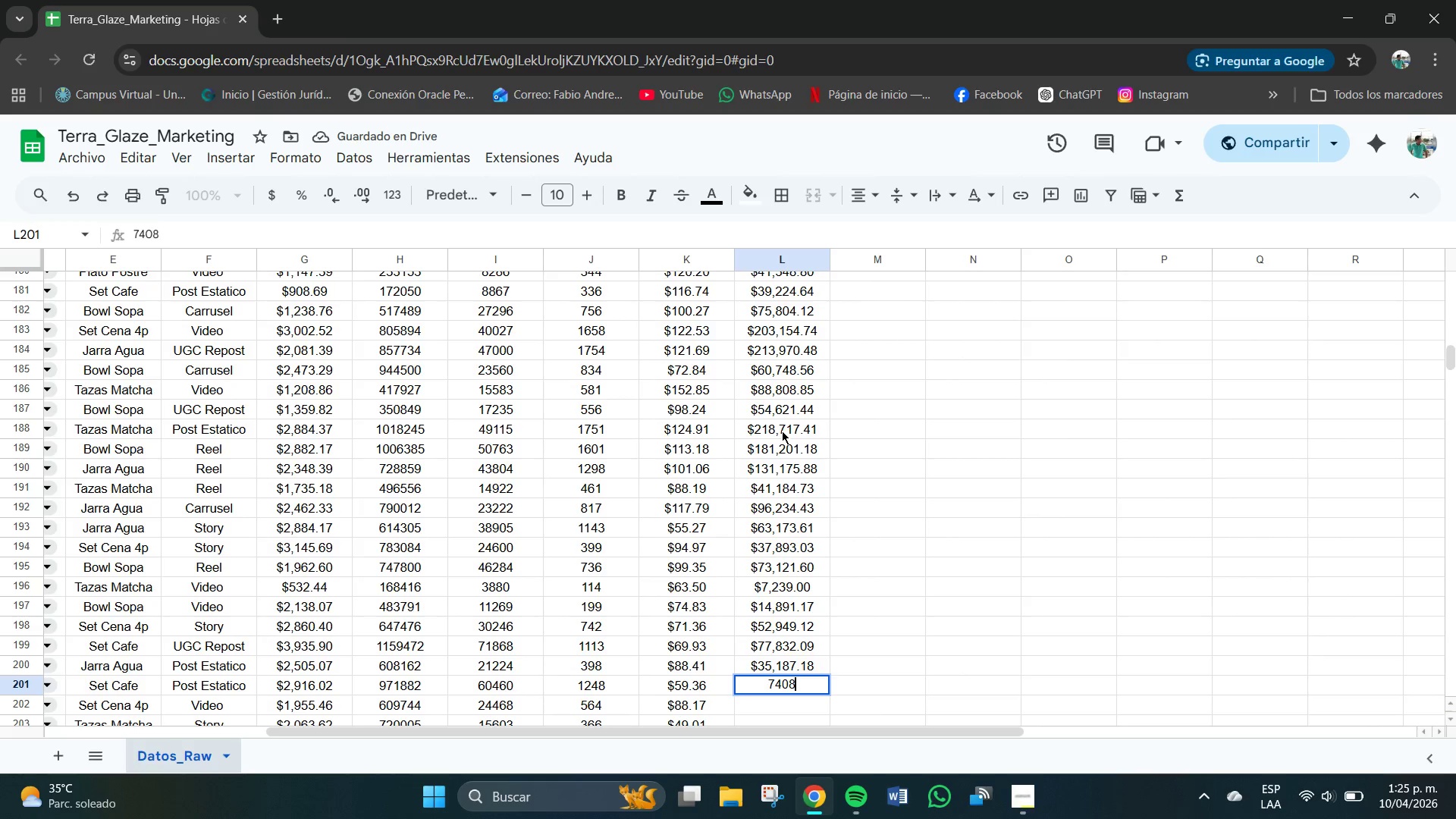 
key(Numpad1)
 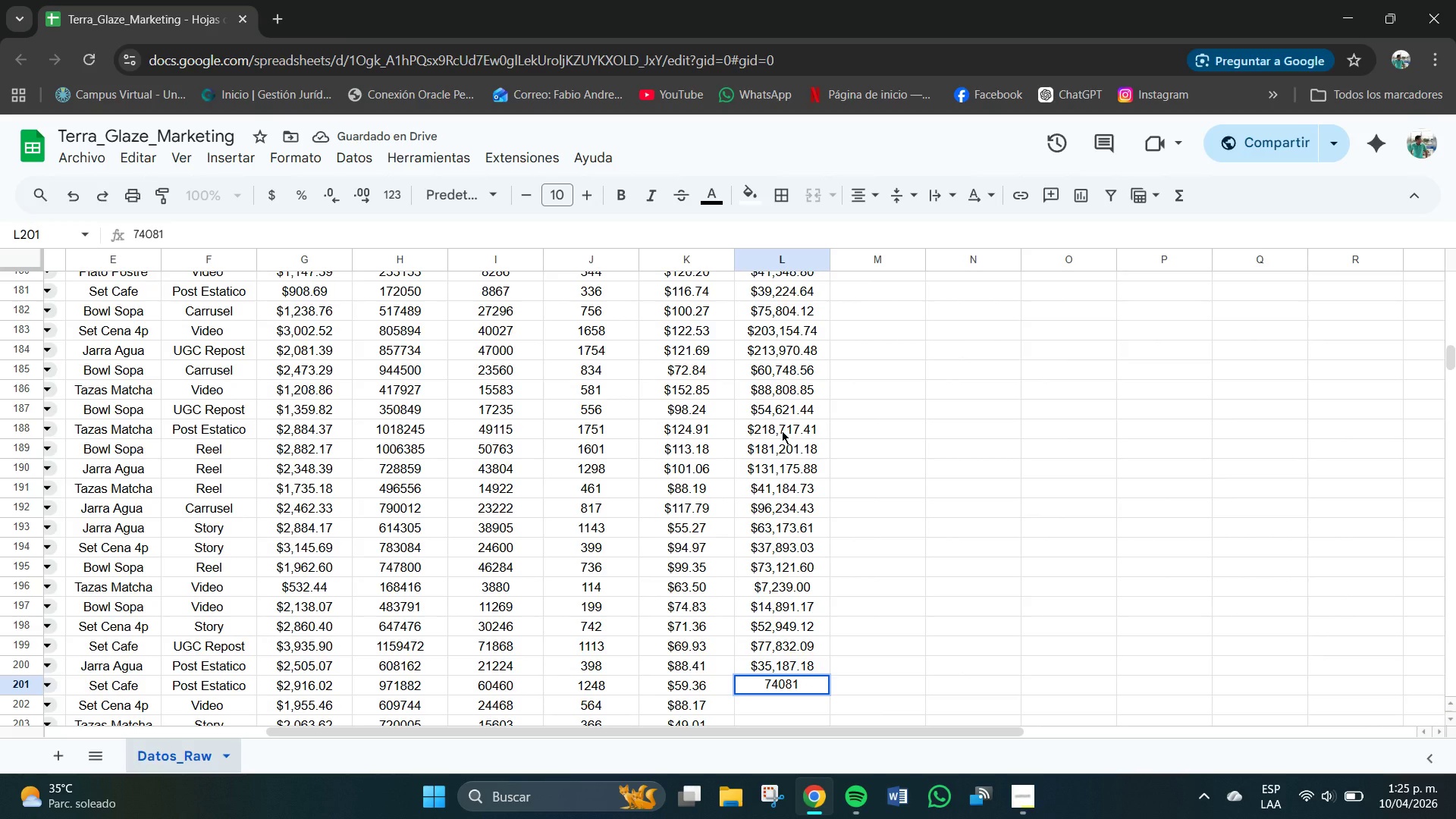 
key(NumpadDecimal)
 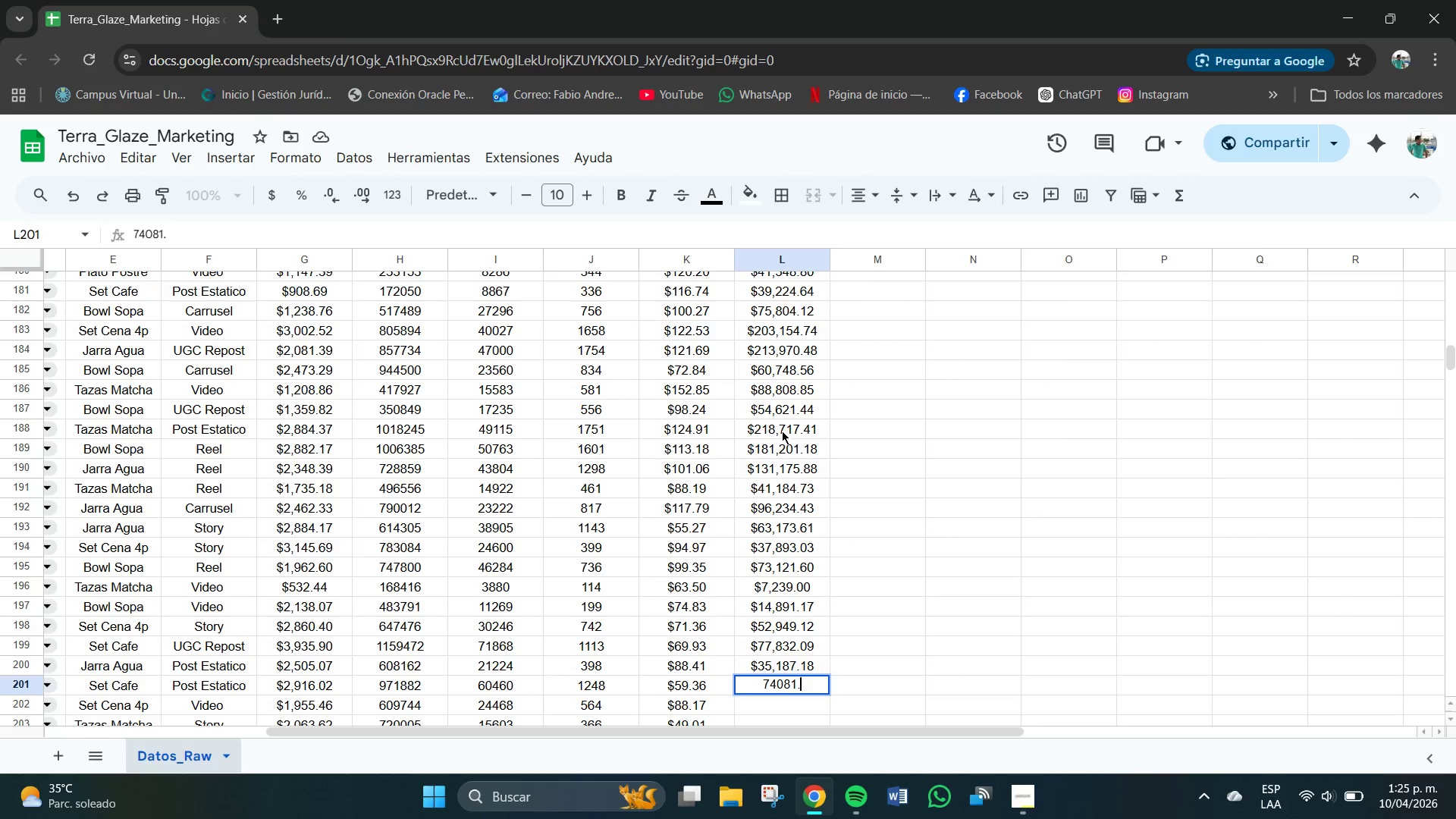 
key(Numpad2)
 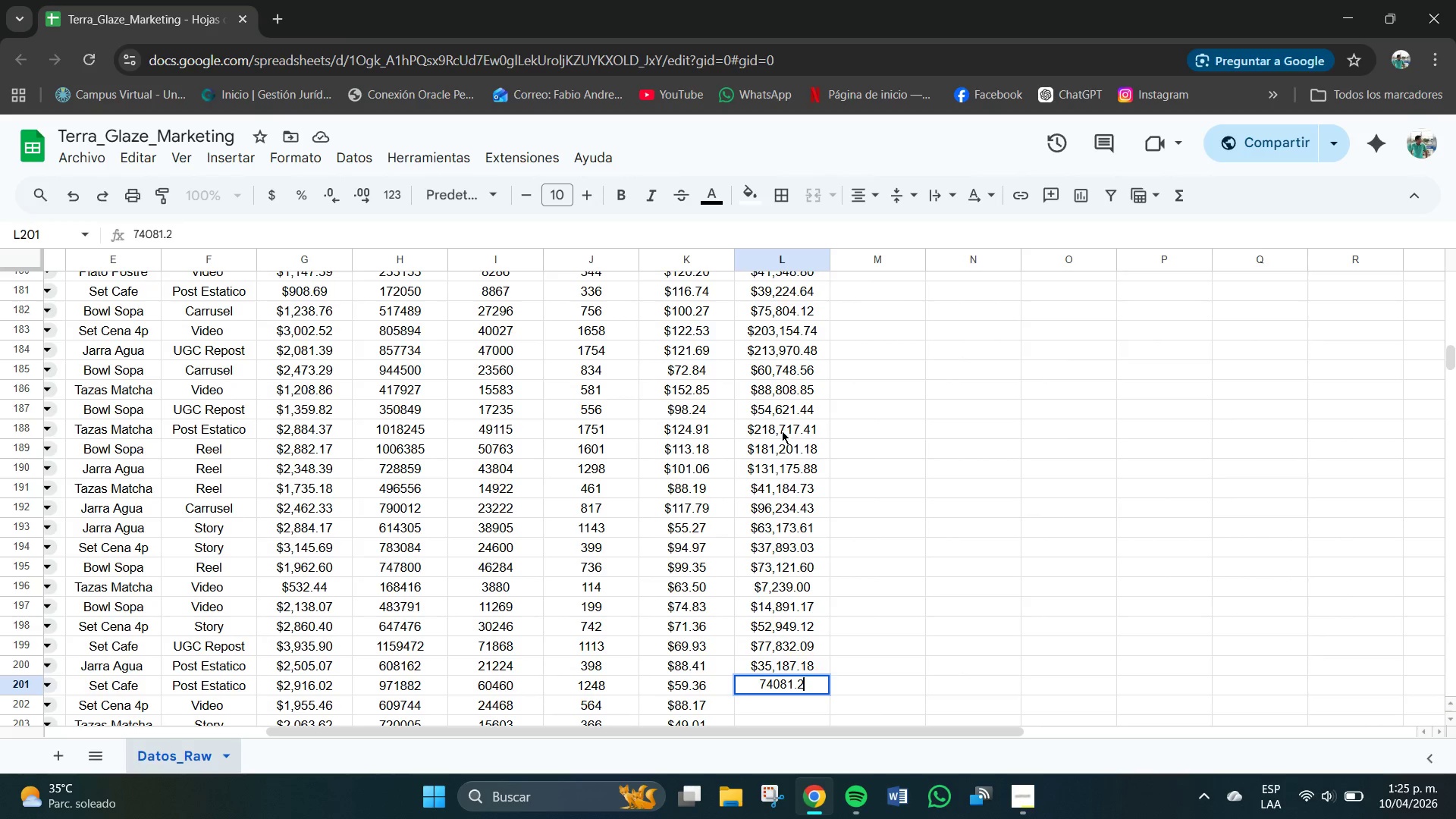 
key(Numpad9)
 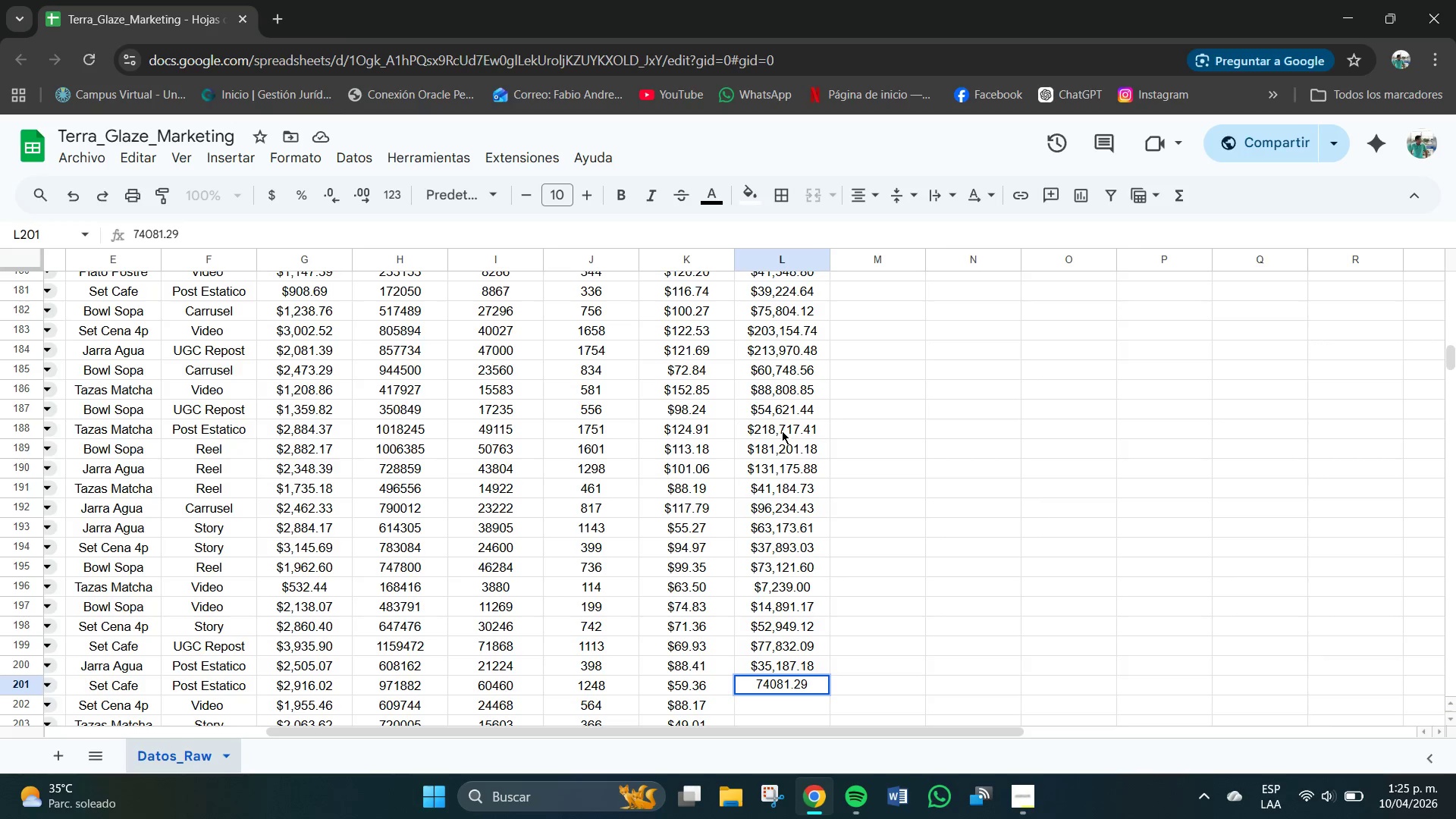 
key(Backspace)
 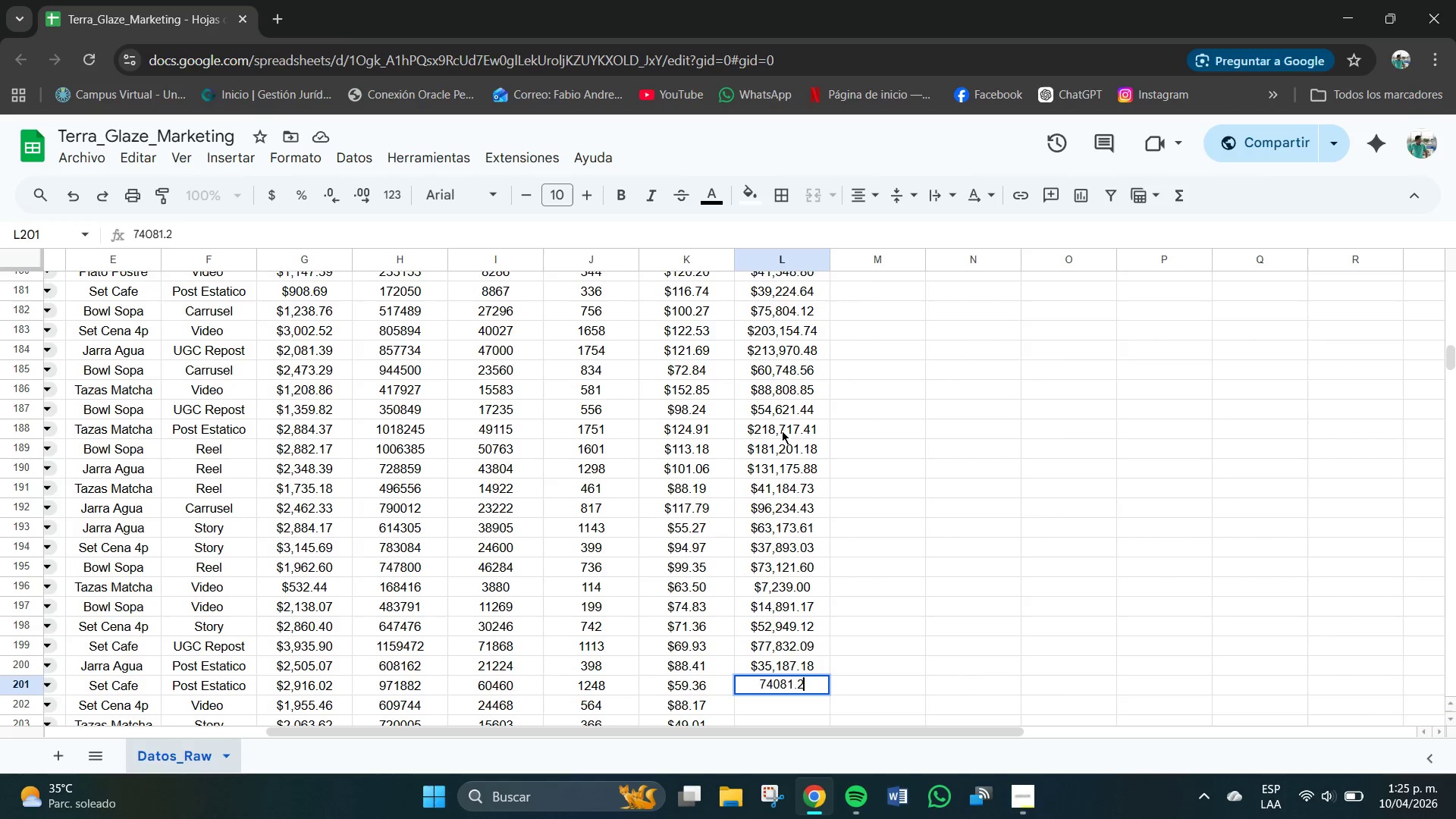 
key(Numpad8)
 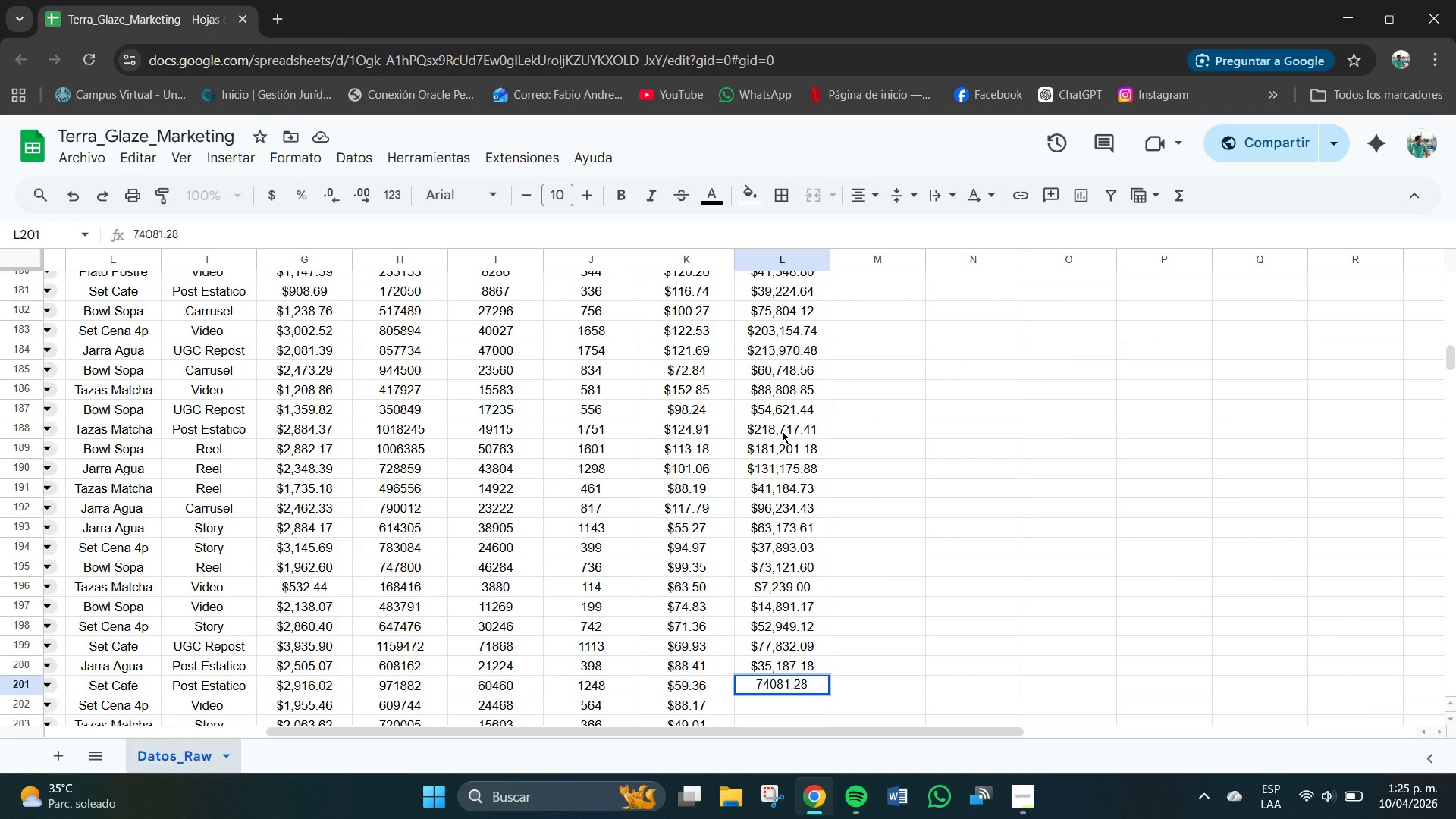 
key(NumpadEnter)
 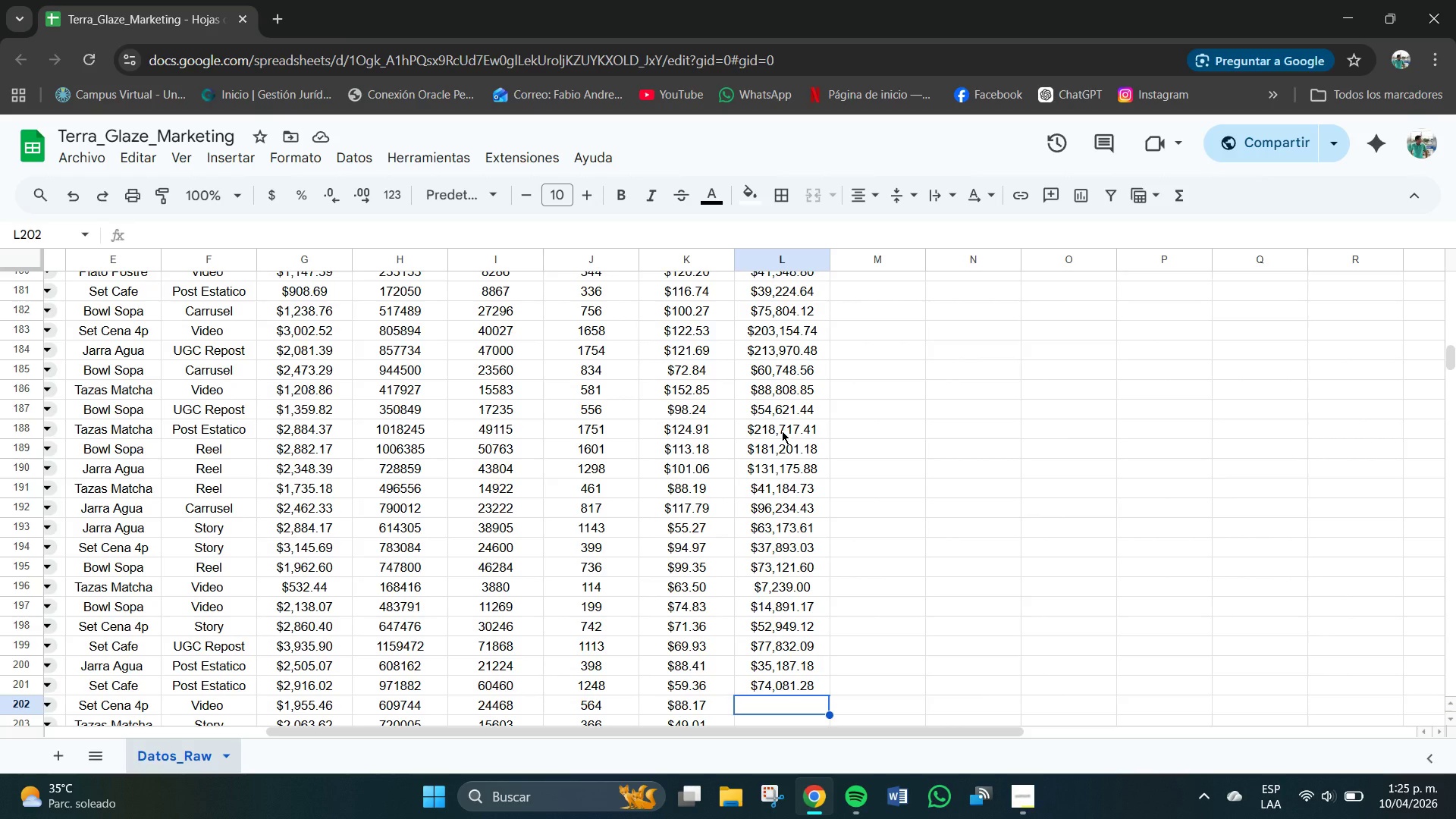 
wait(17.55)
 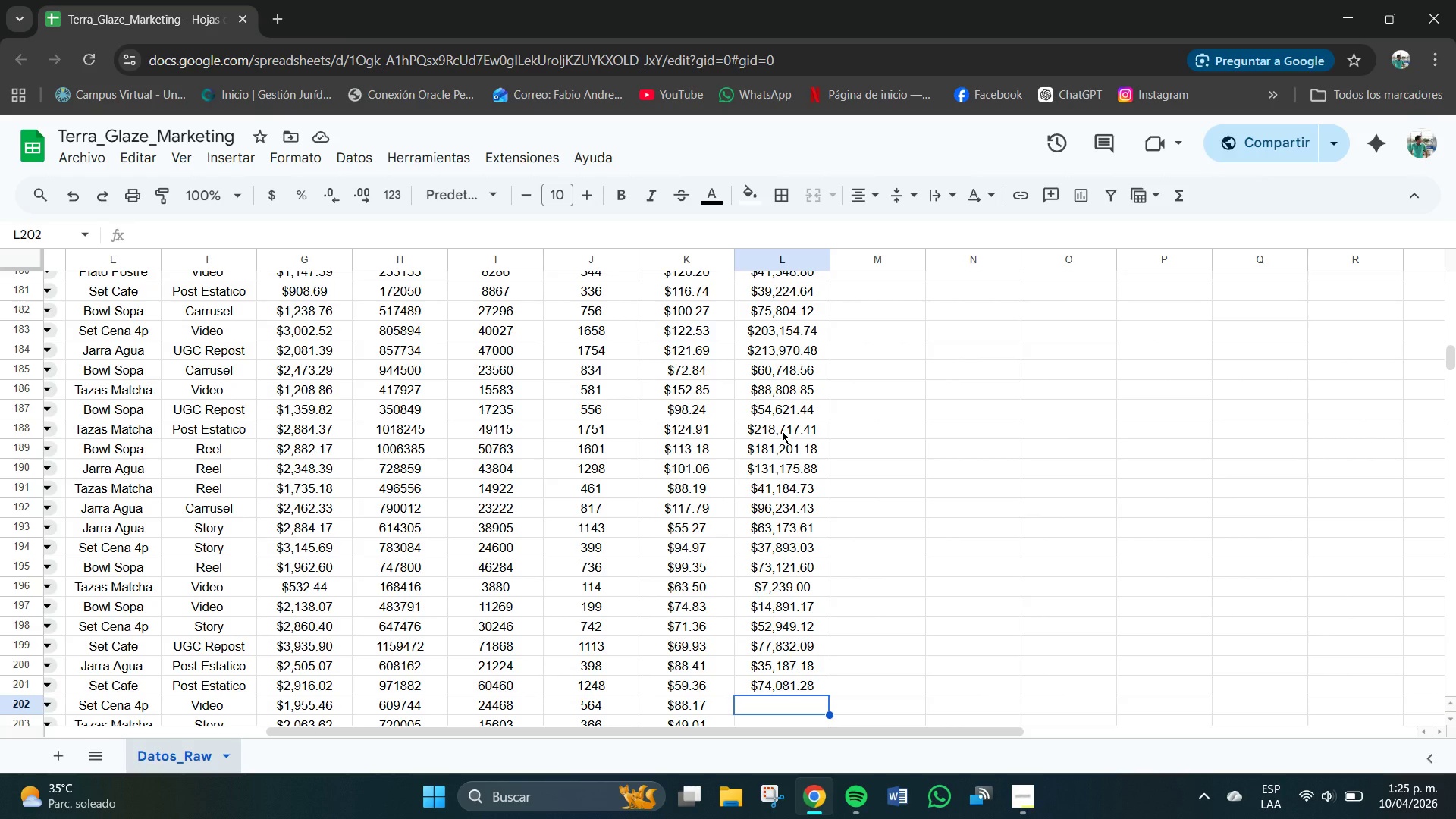 
key(Numpad4)
 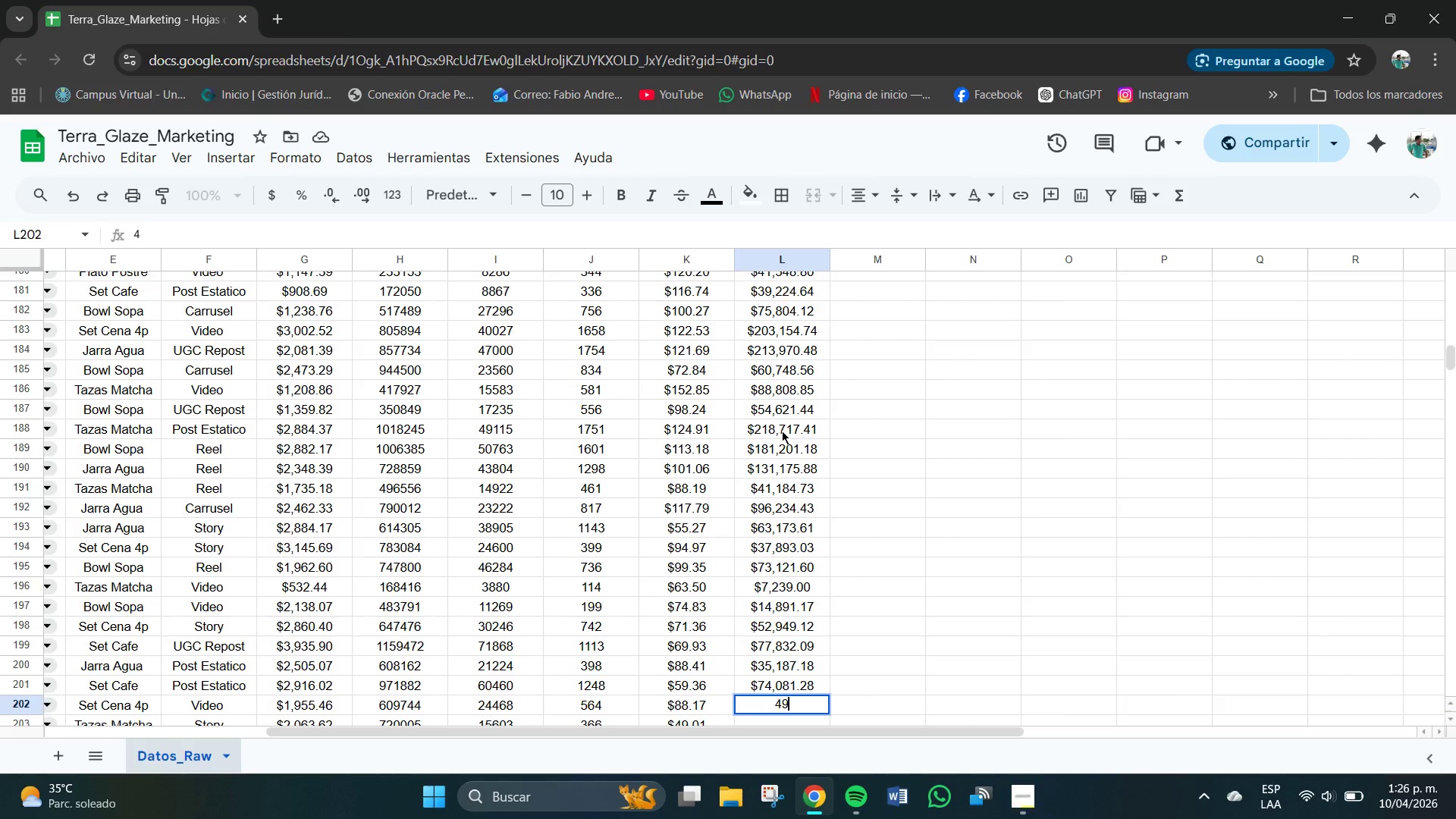 
key(Numpad9)
 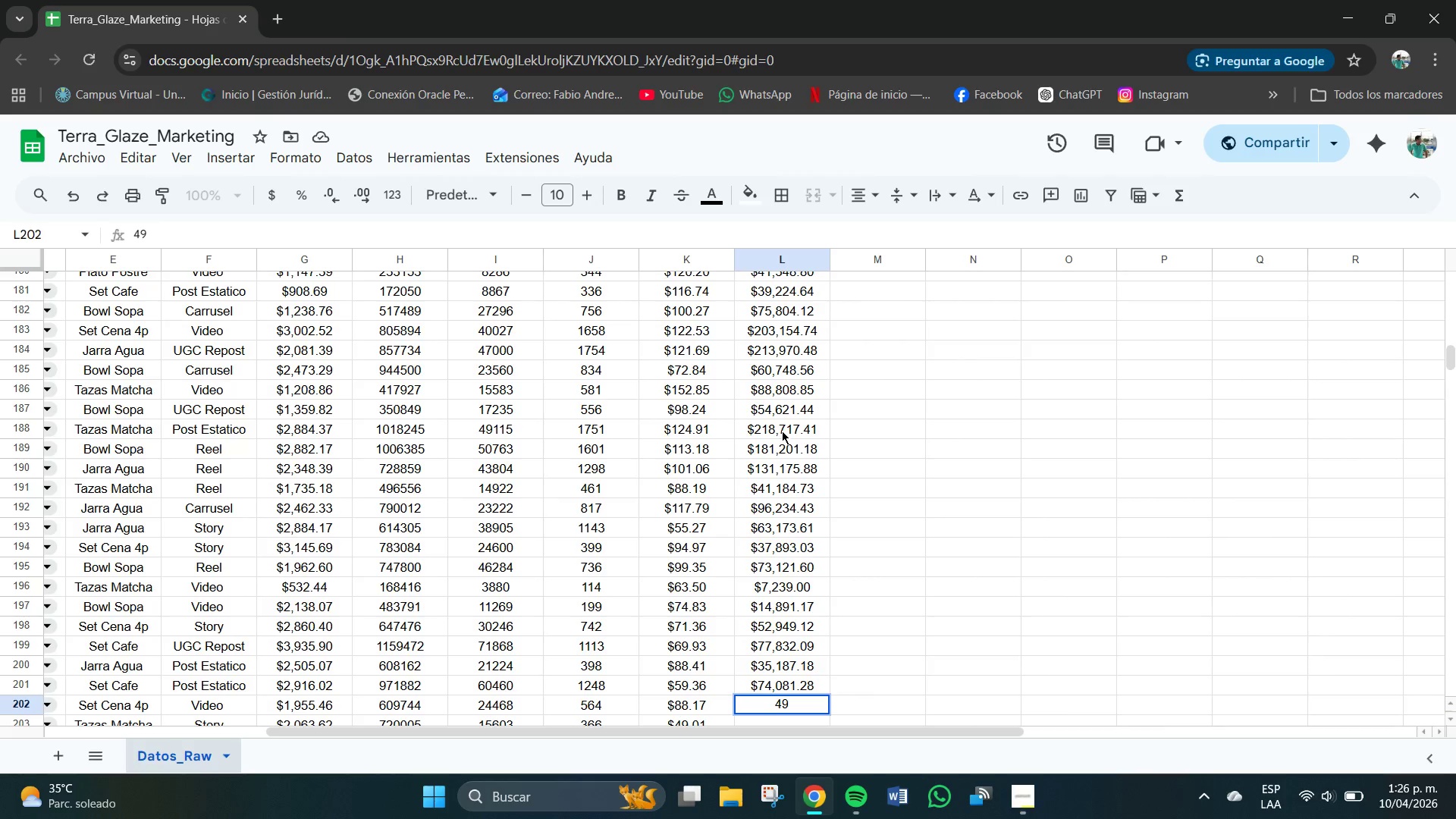 
key(Numpad7)
 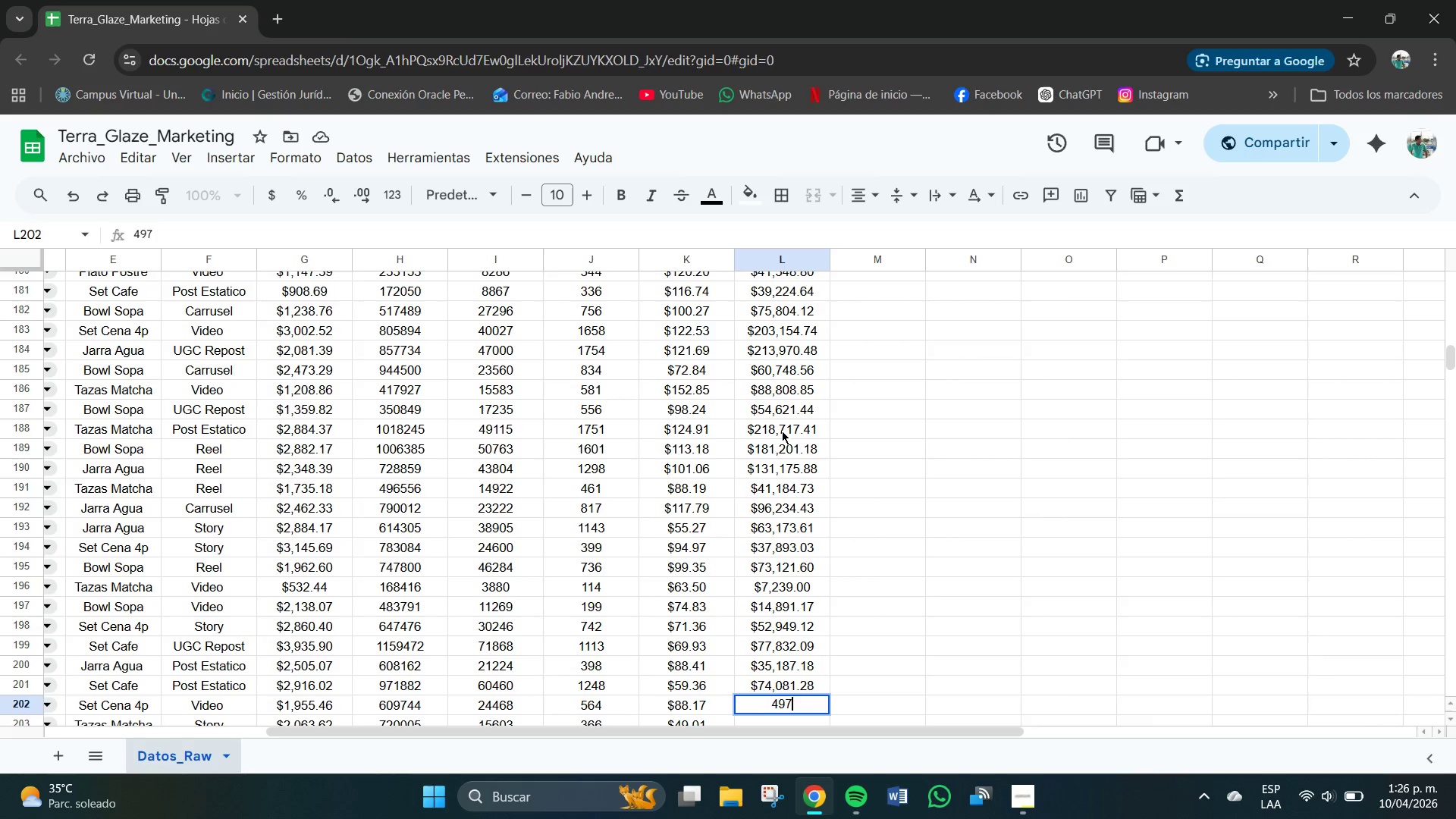 
key(Numpad2)
 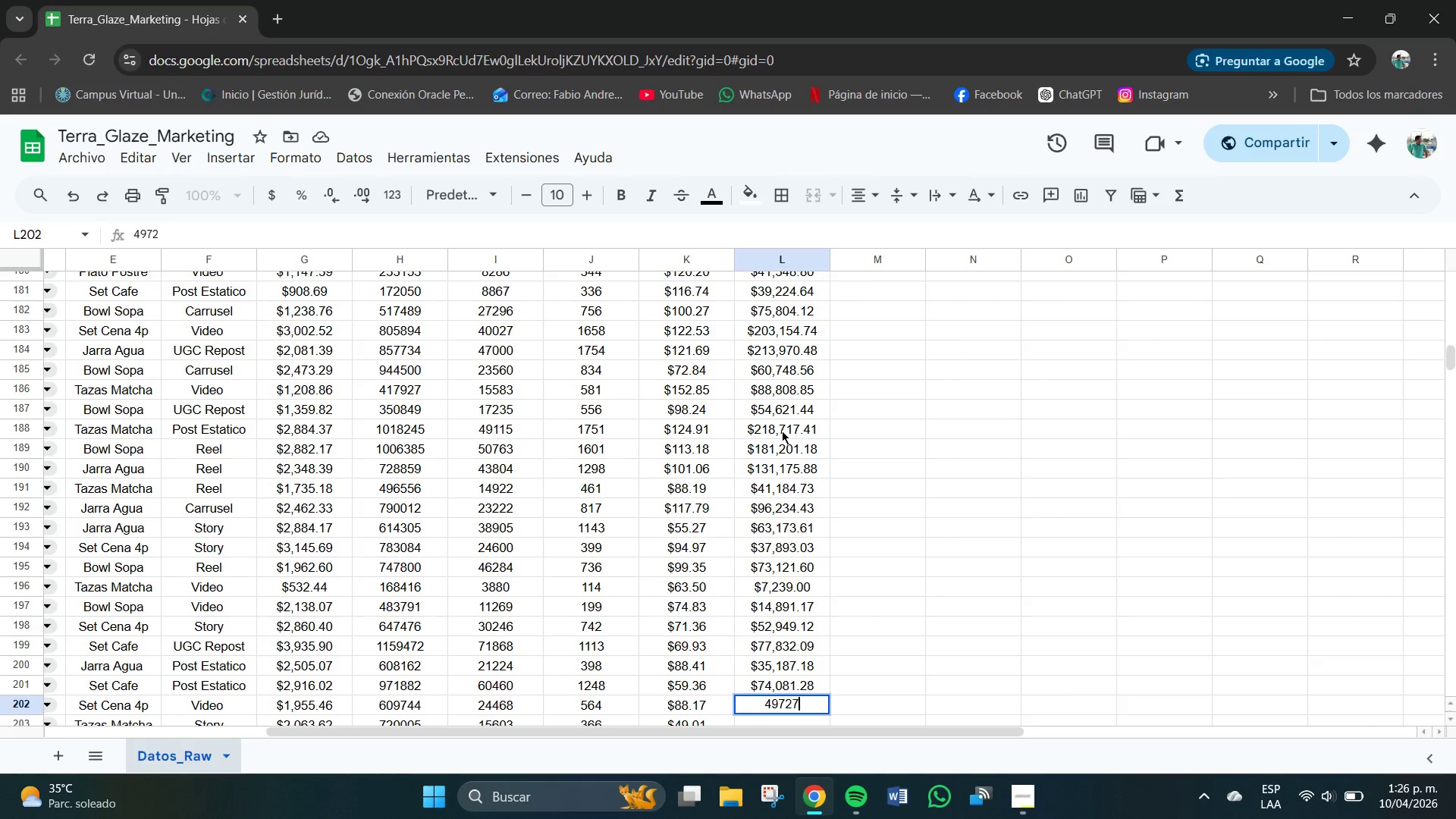 
key(Numpad7)
 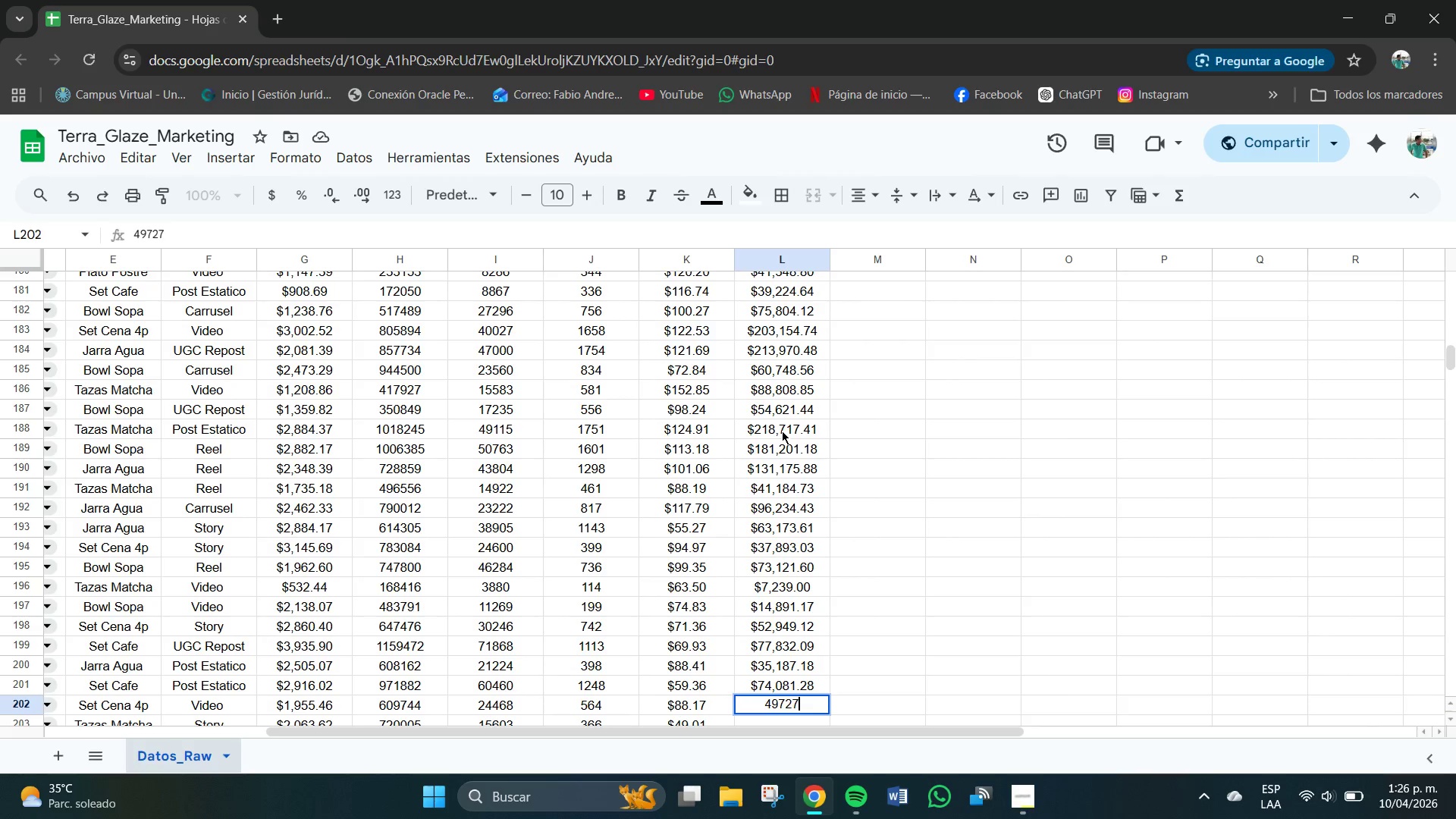 
key(NumpadDecimal)
 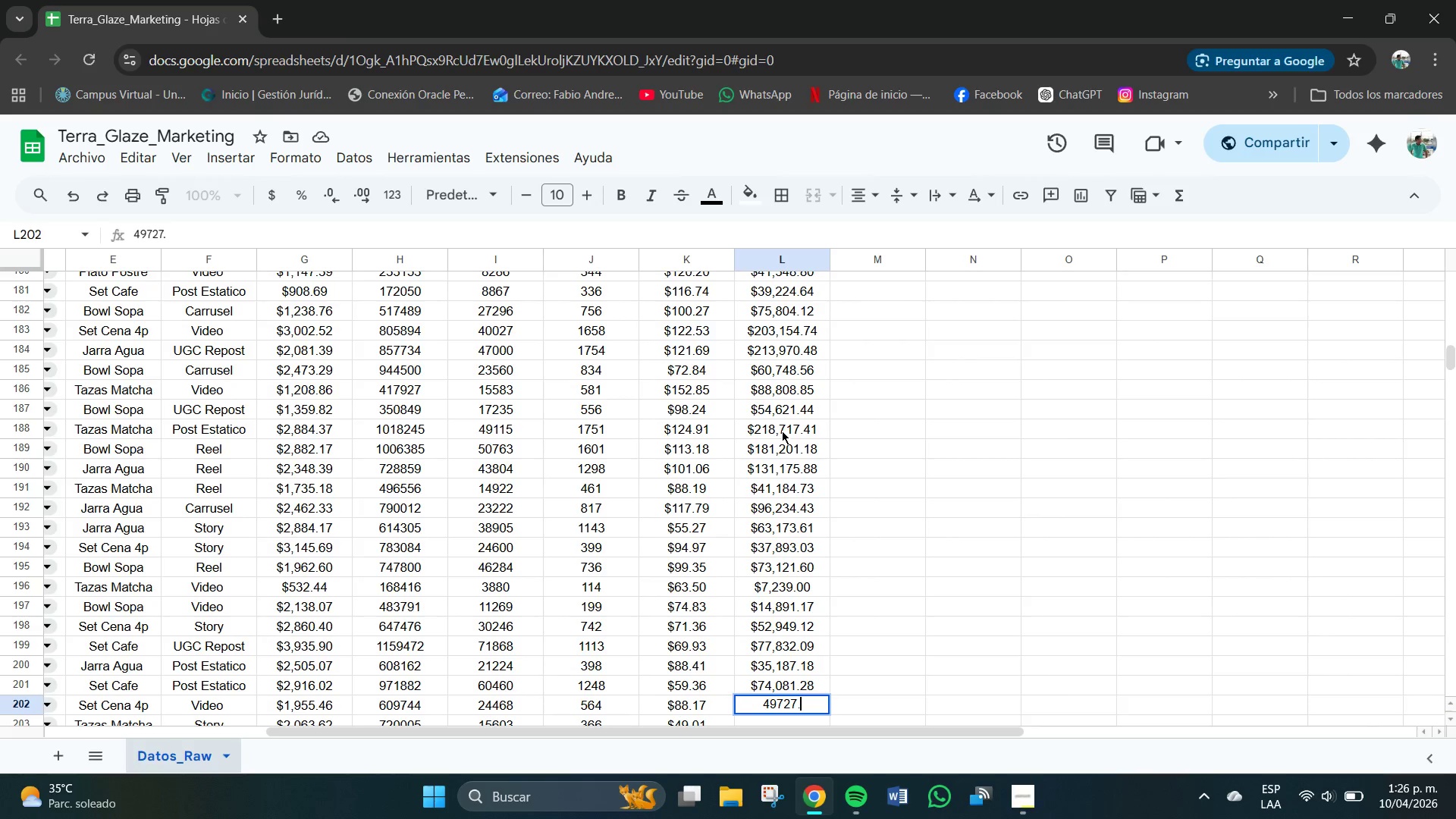 
key(Numpad8)
 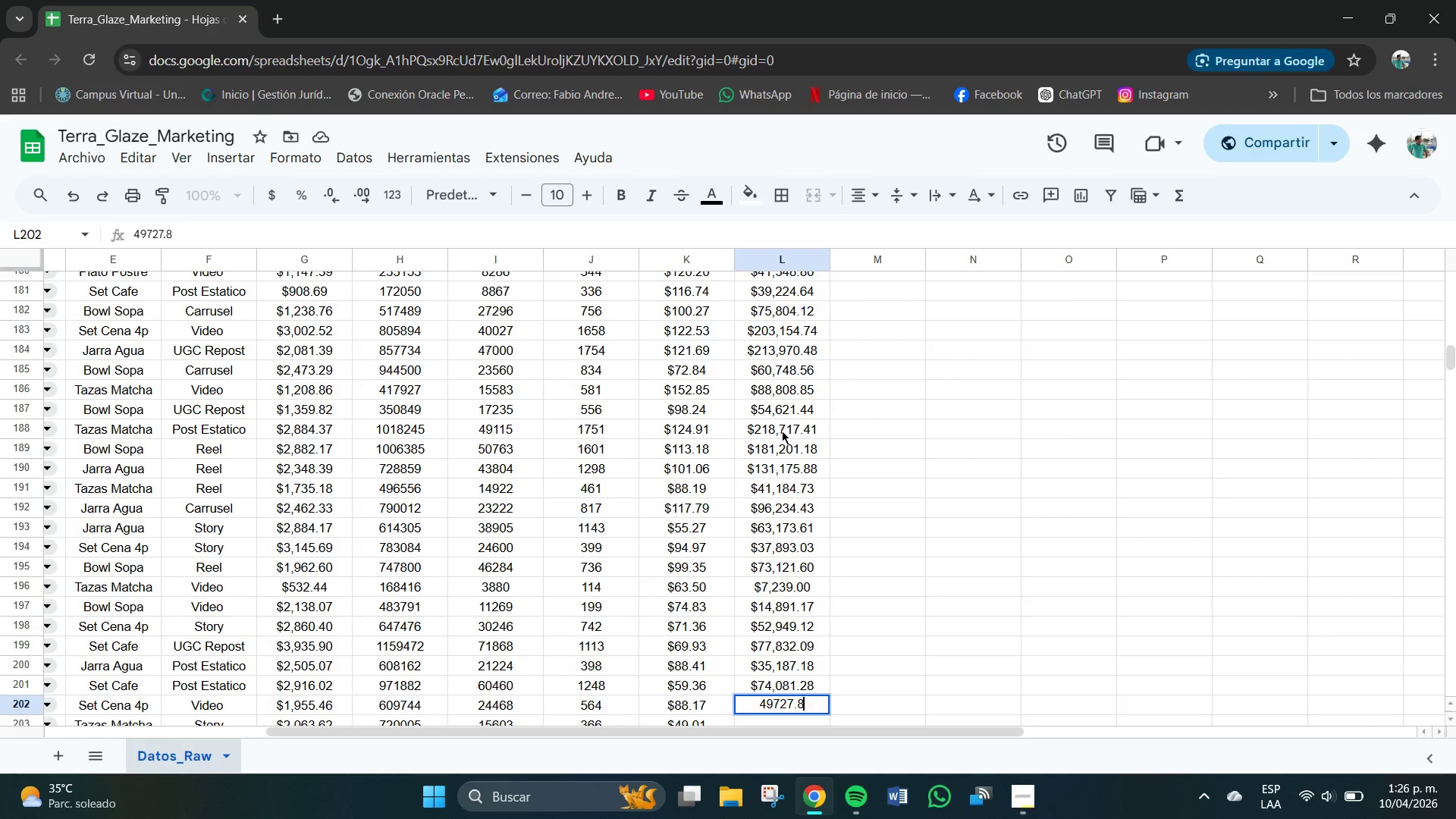 
key(Numpad8)
 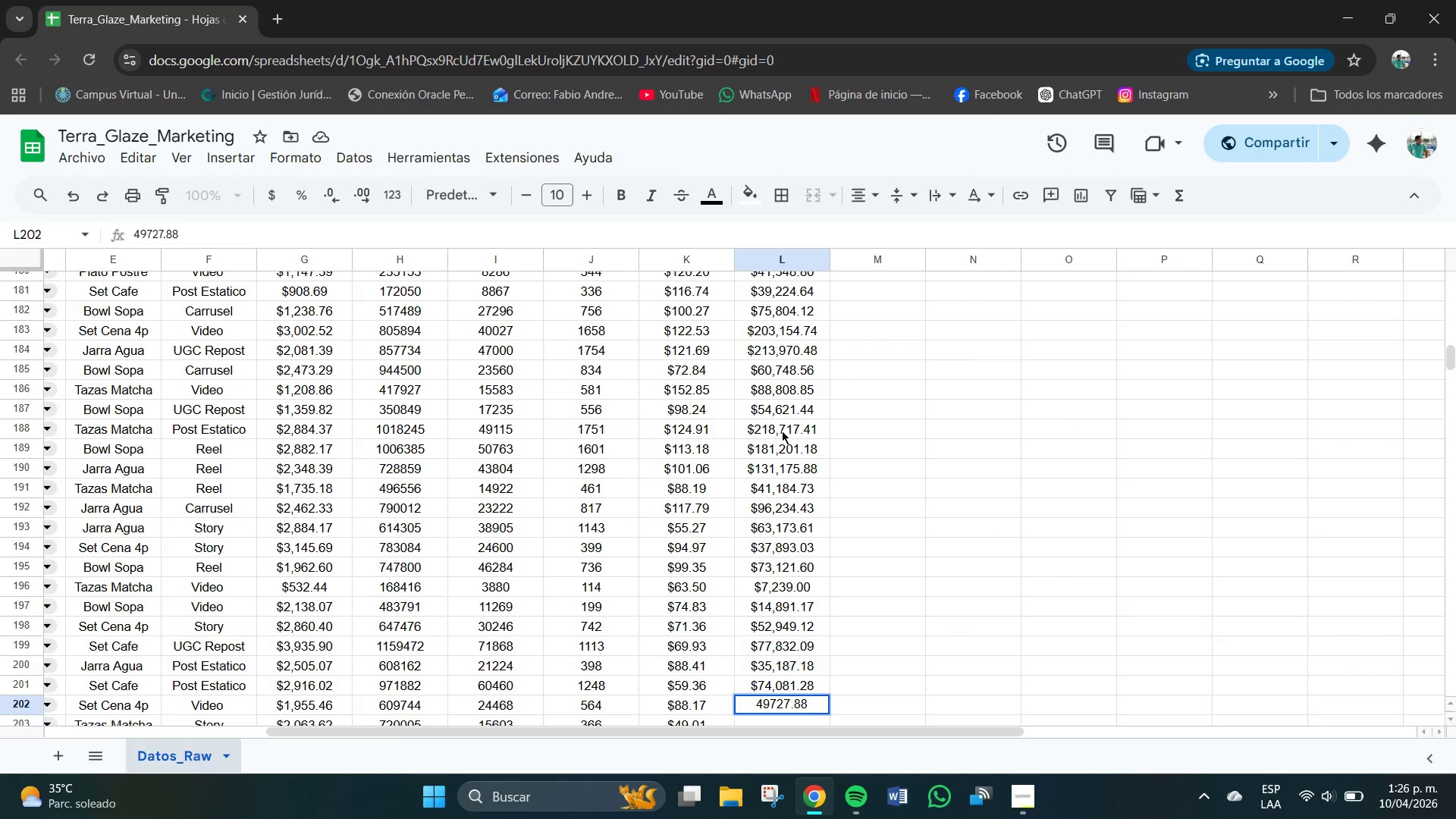 
key(NumpadEnter)
 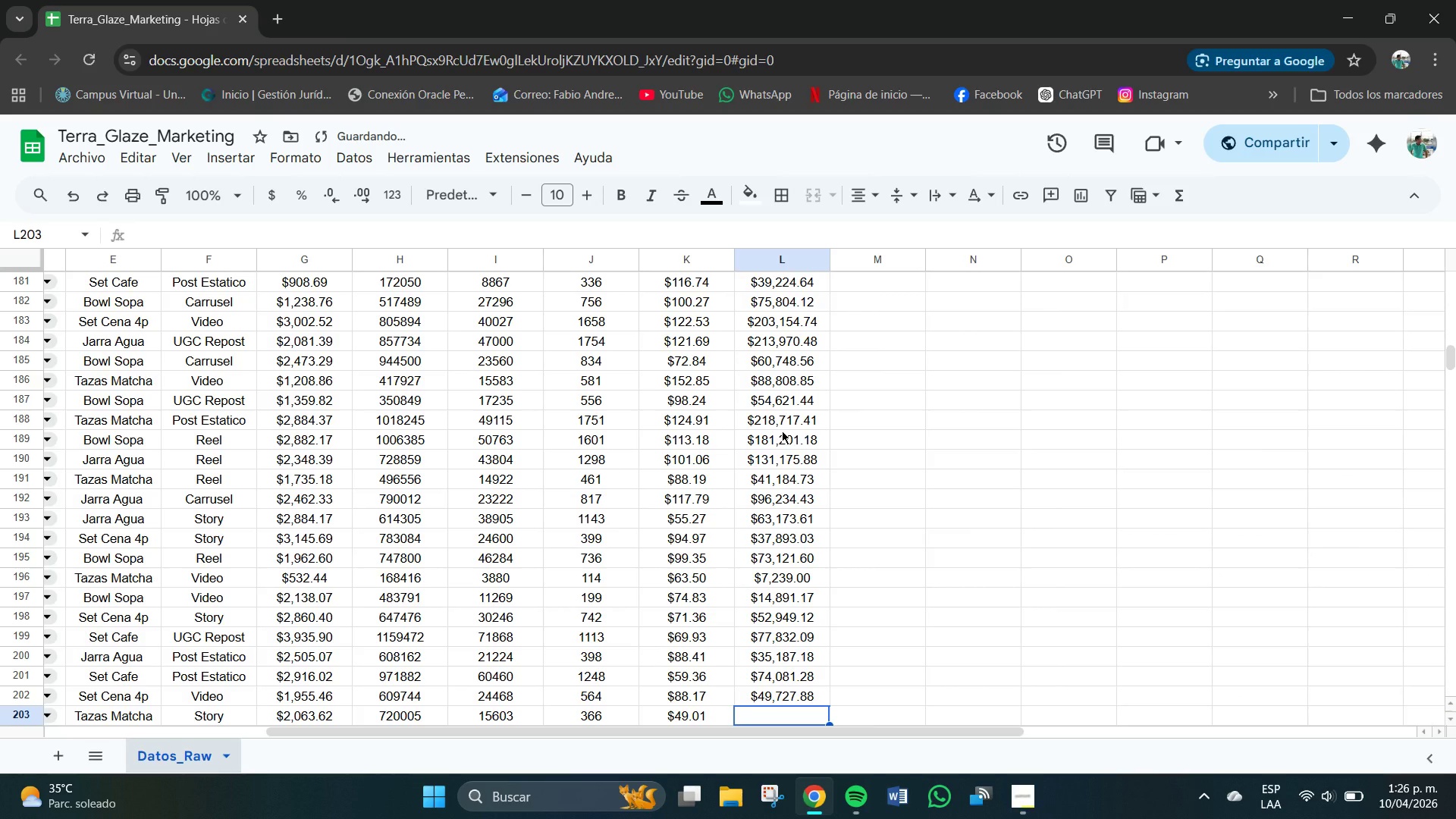 
key(Numpad1)
 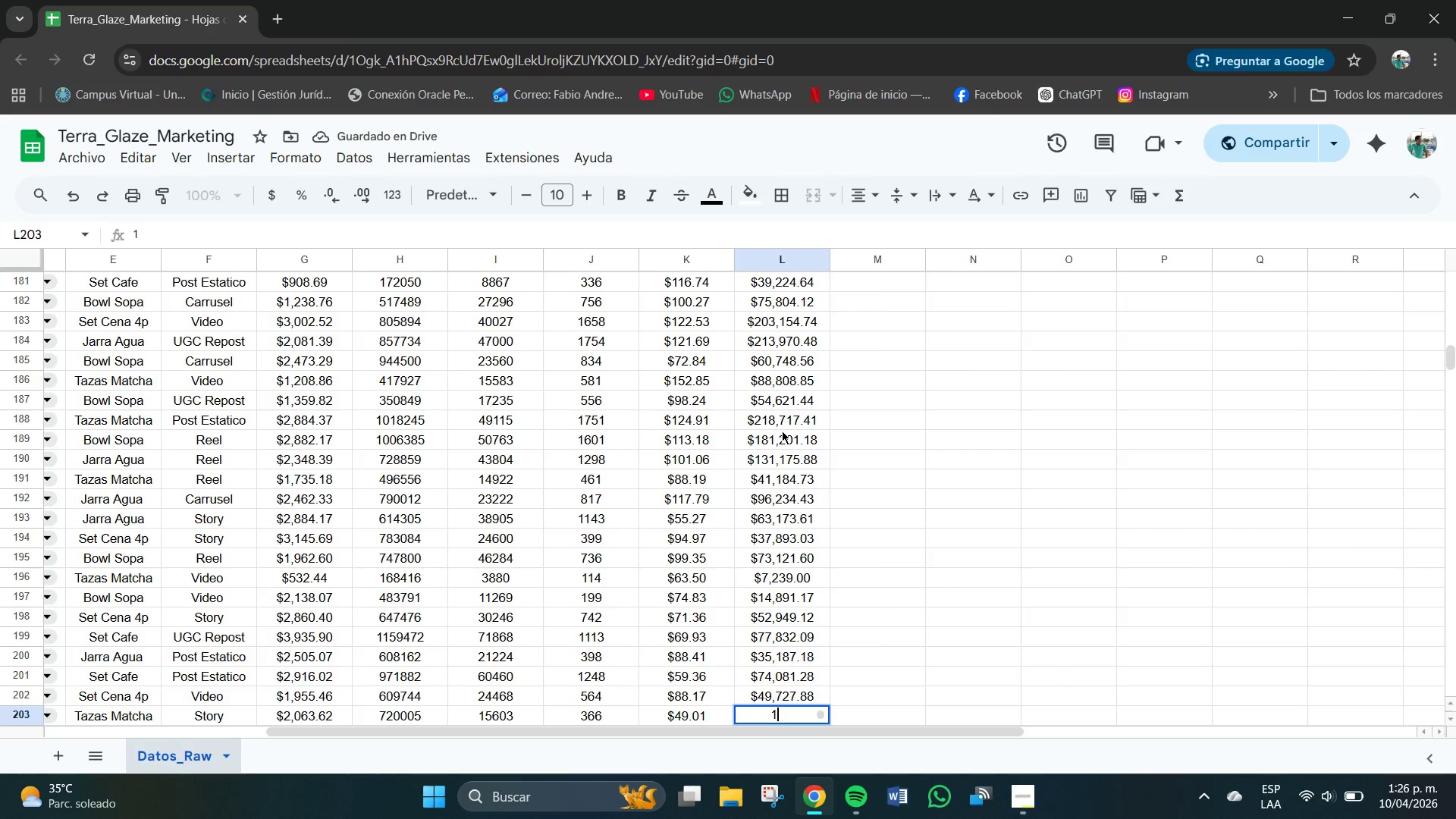 
key(Numpad7)
 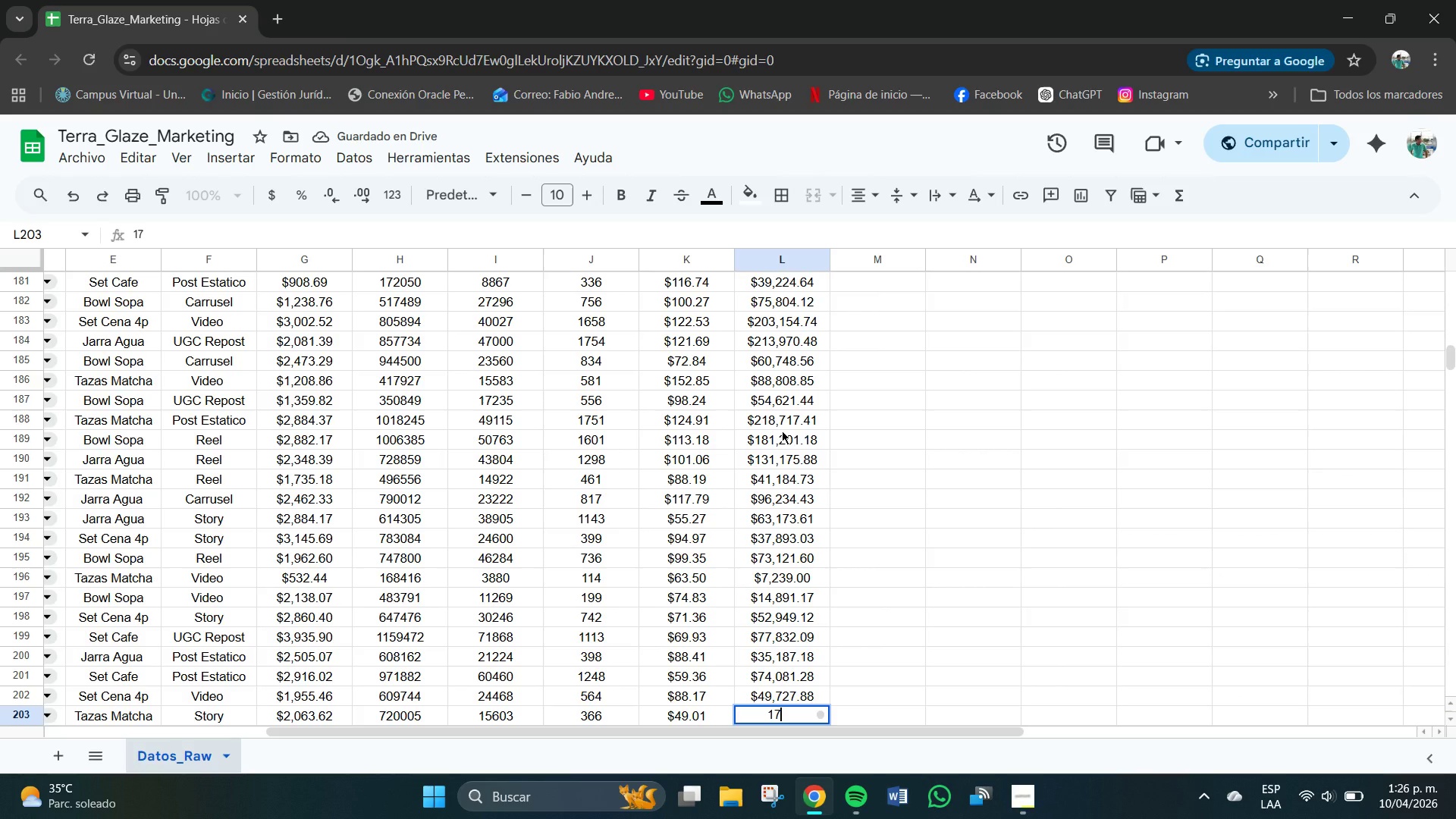 
key(Numpad9)
 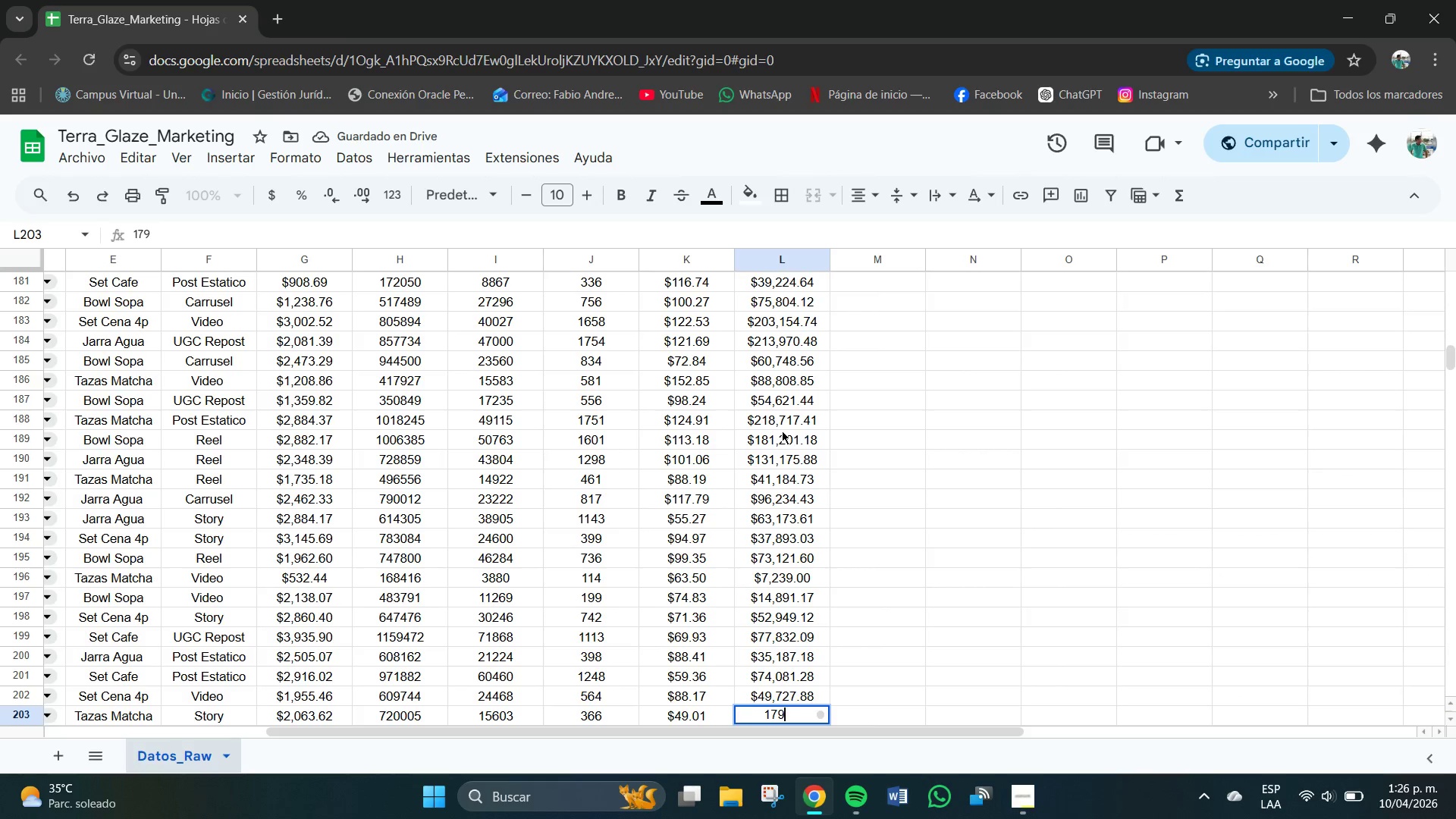 
key(Numpad3)
 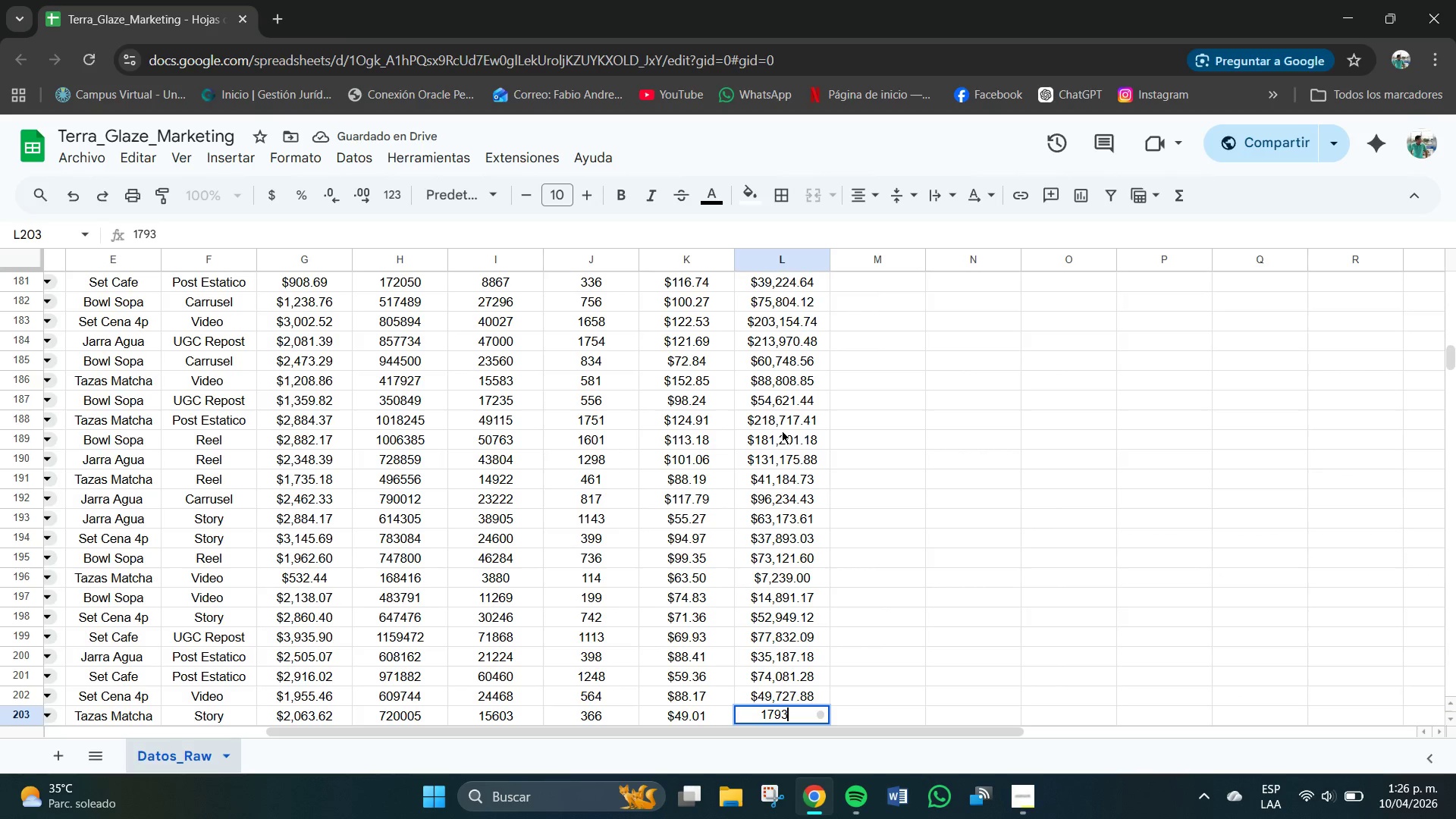 
key(Numpad7)
 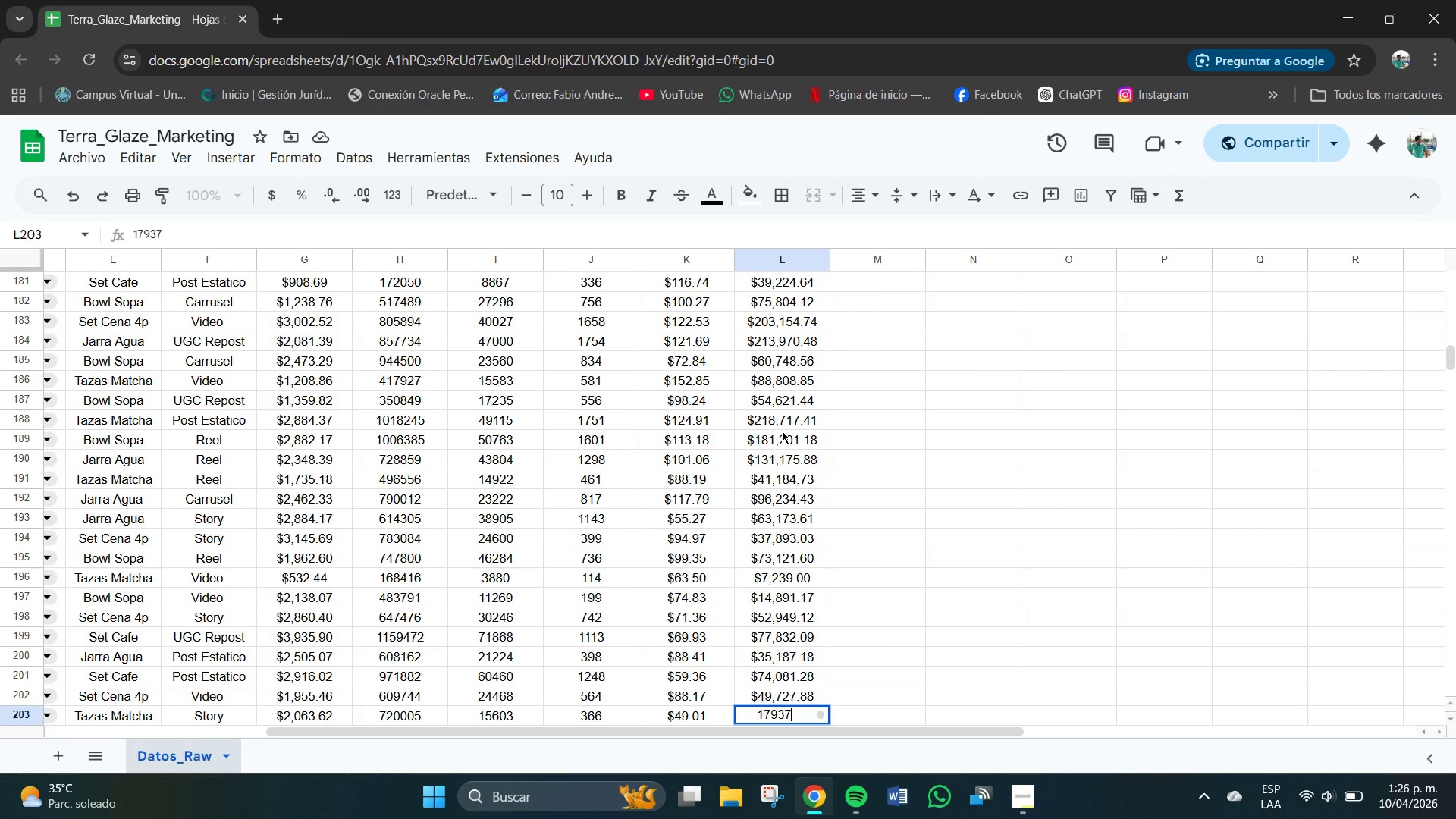 
key(NumpadDecimal)
 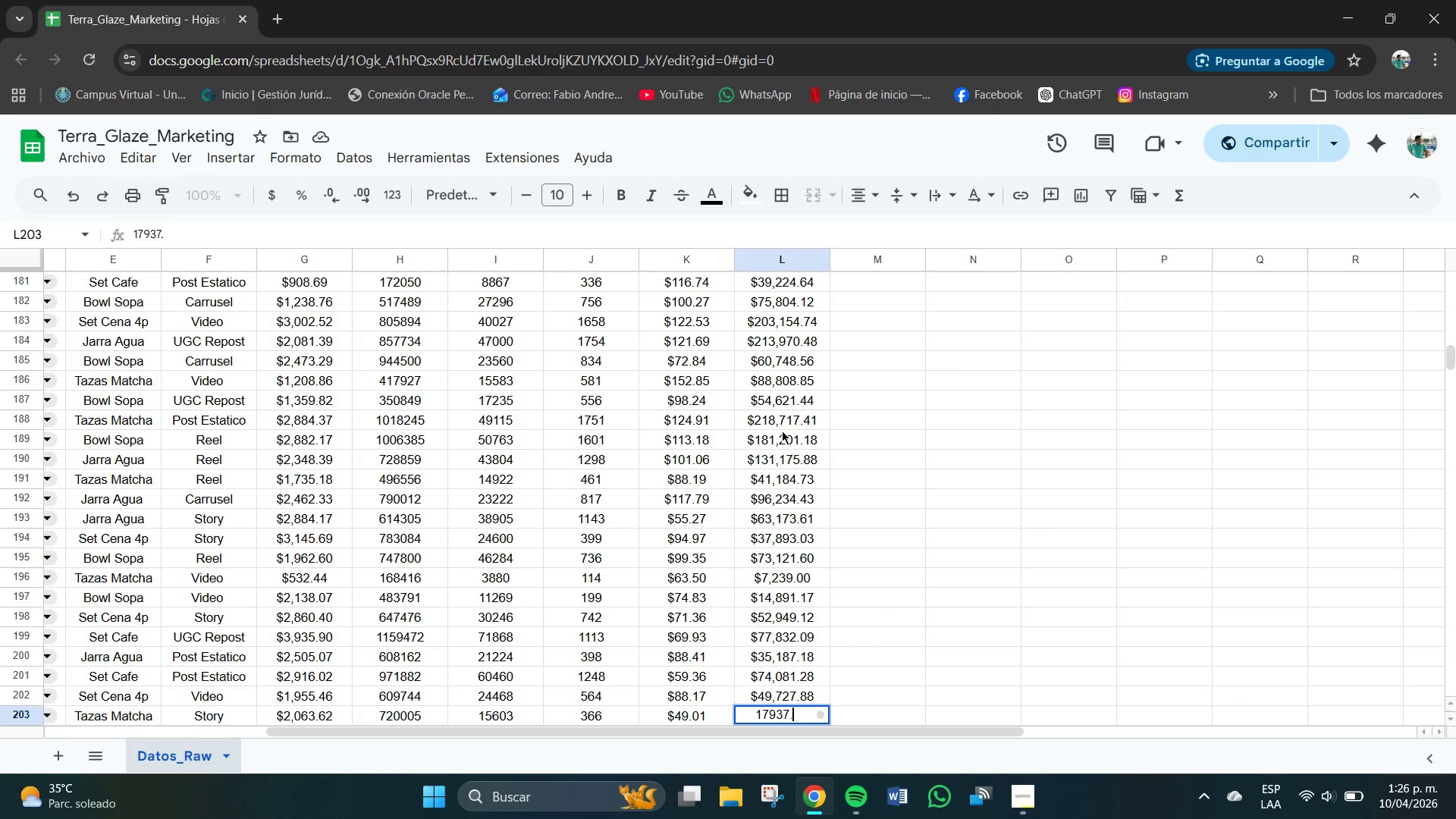 
key(Numpad6)
 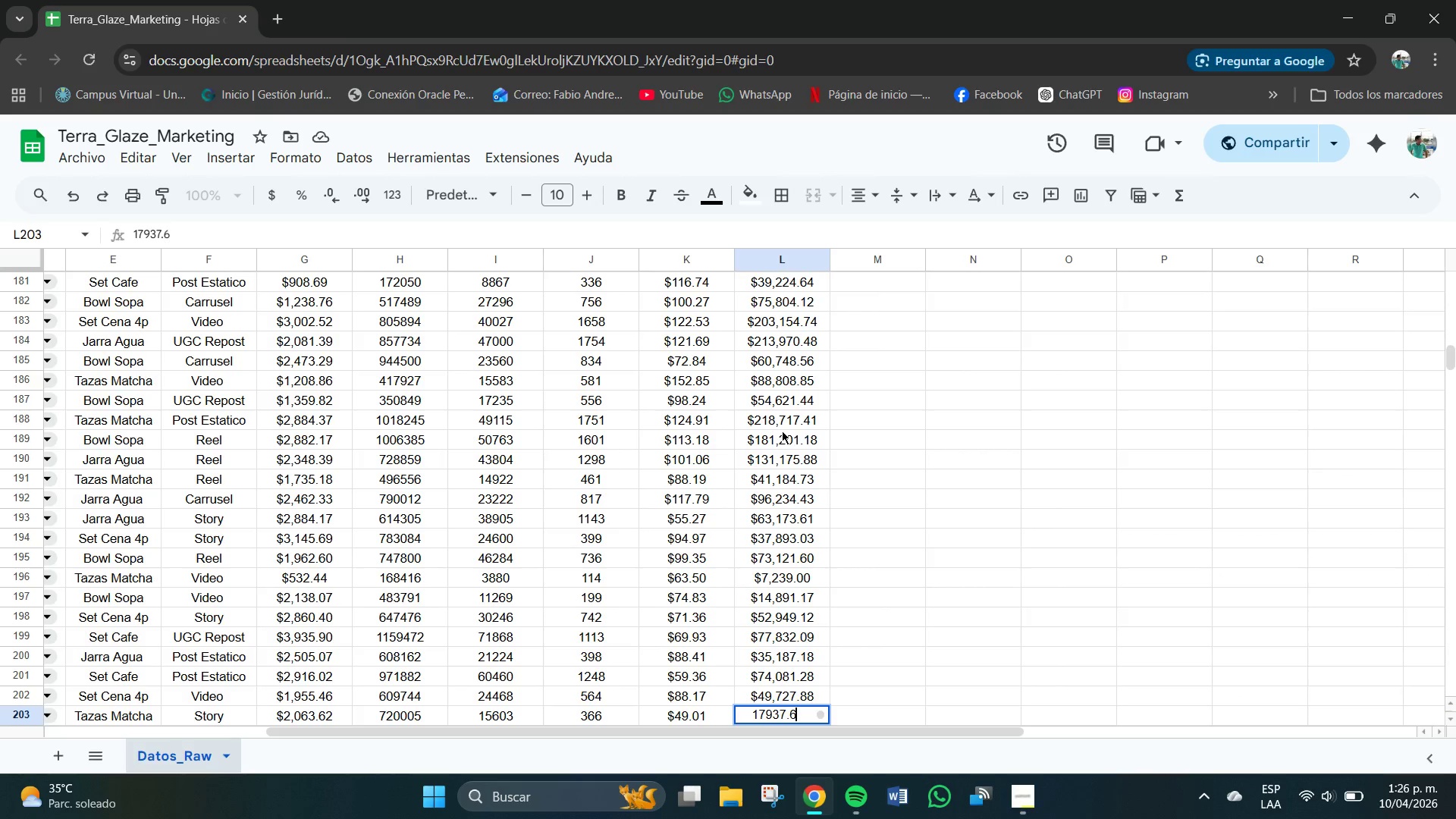 
key(Numpad6)
 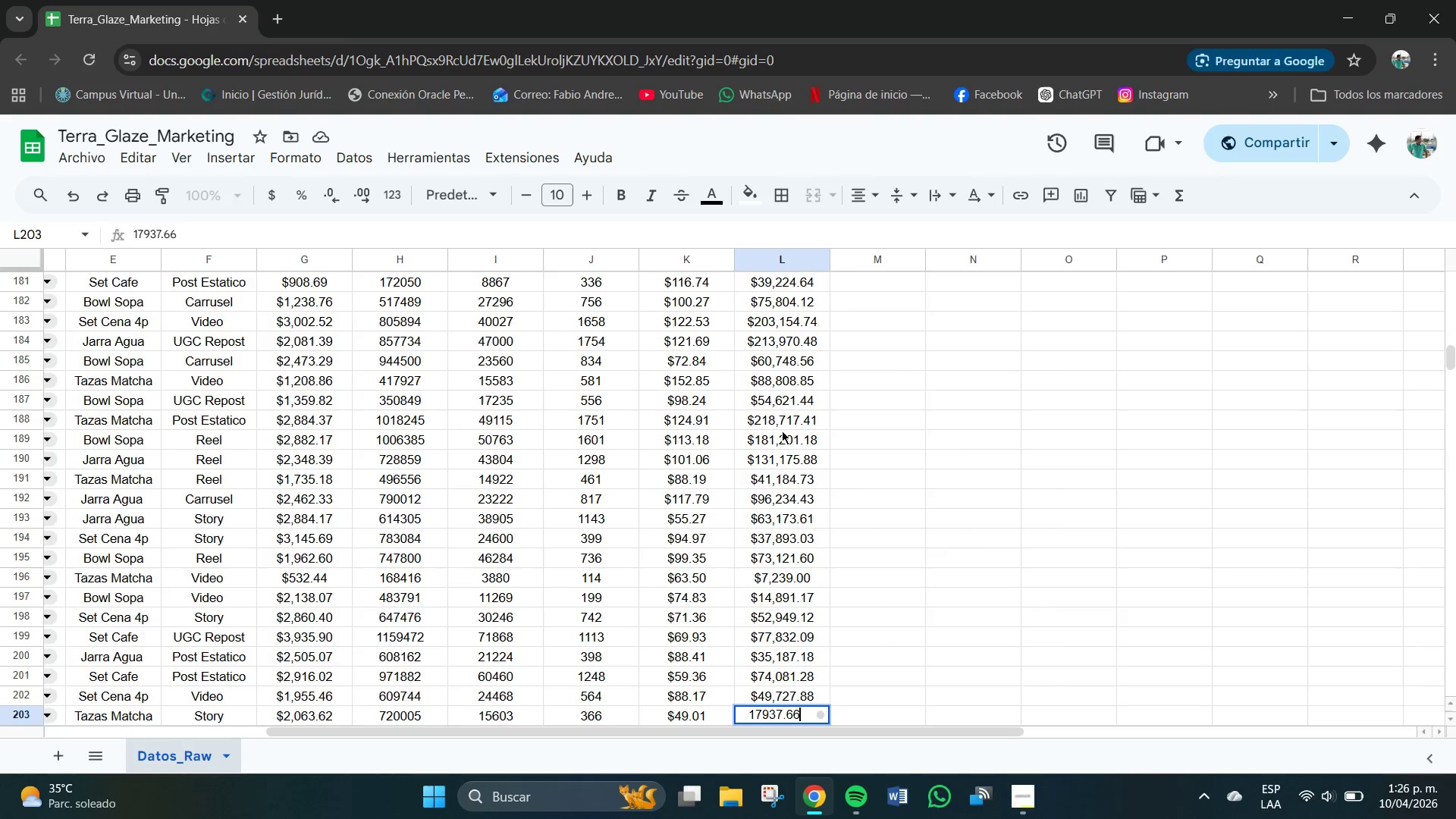 
key(NumpadEnter)
 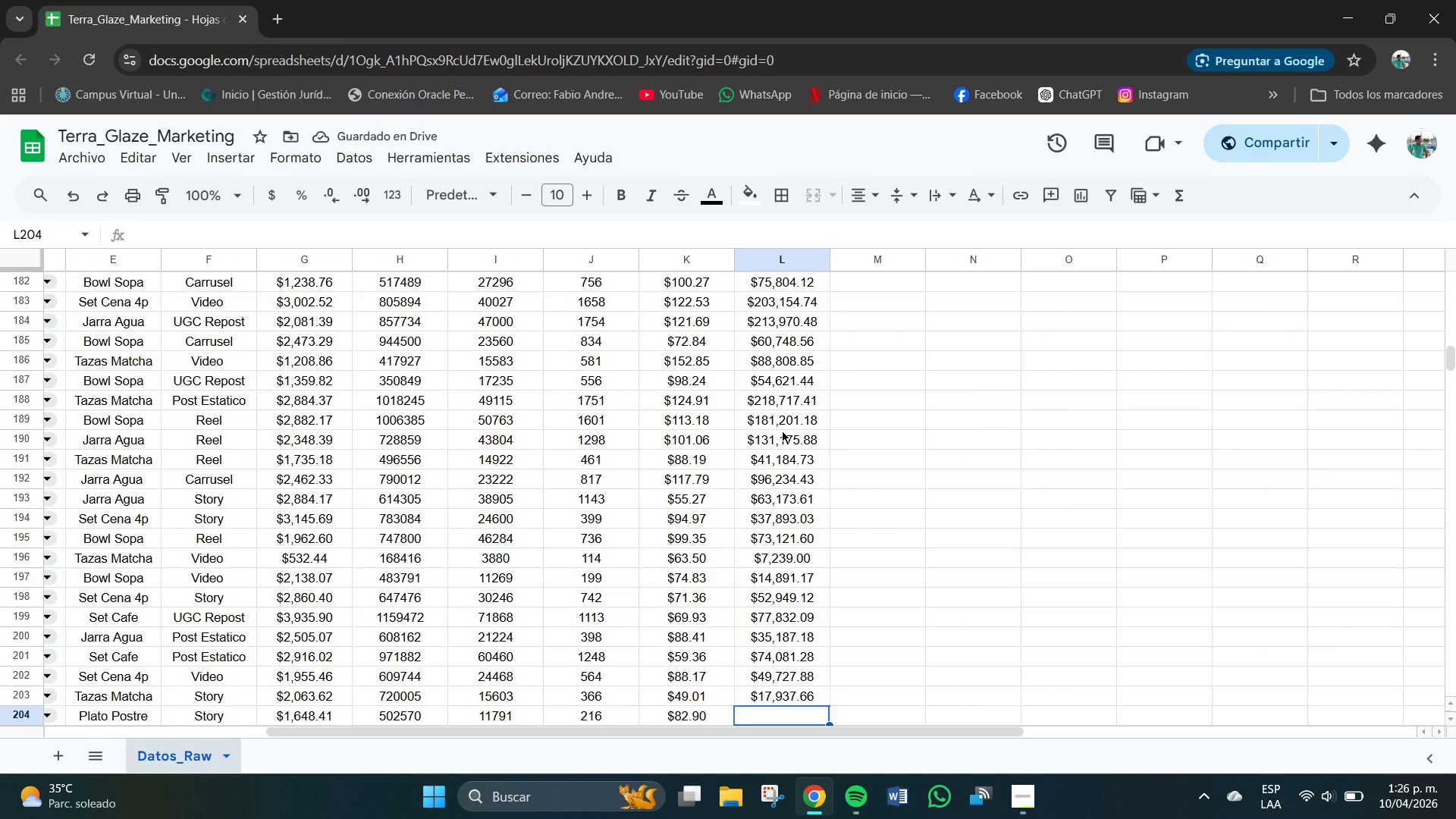 
key(Numpad1)
 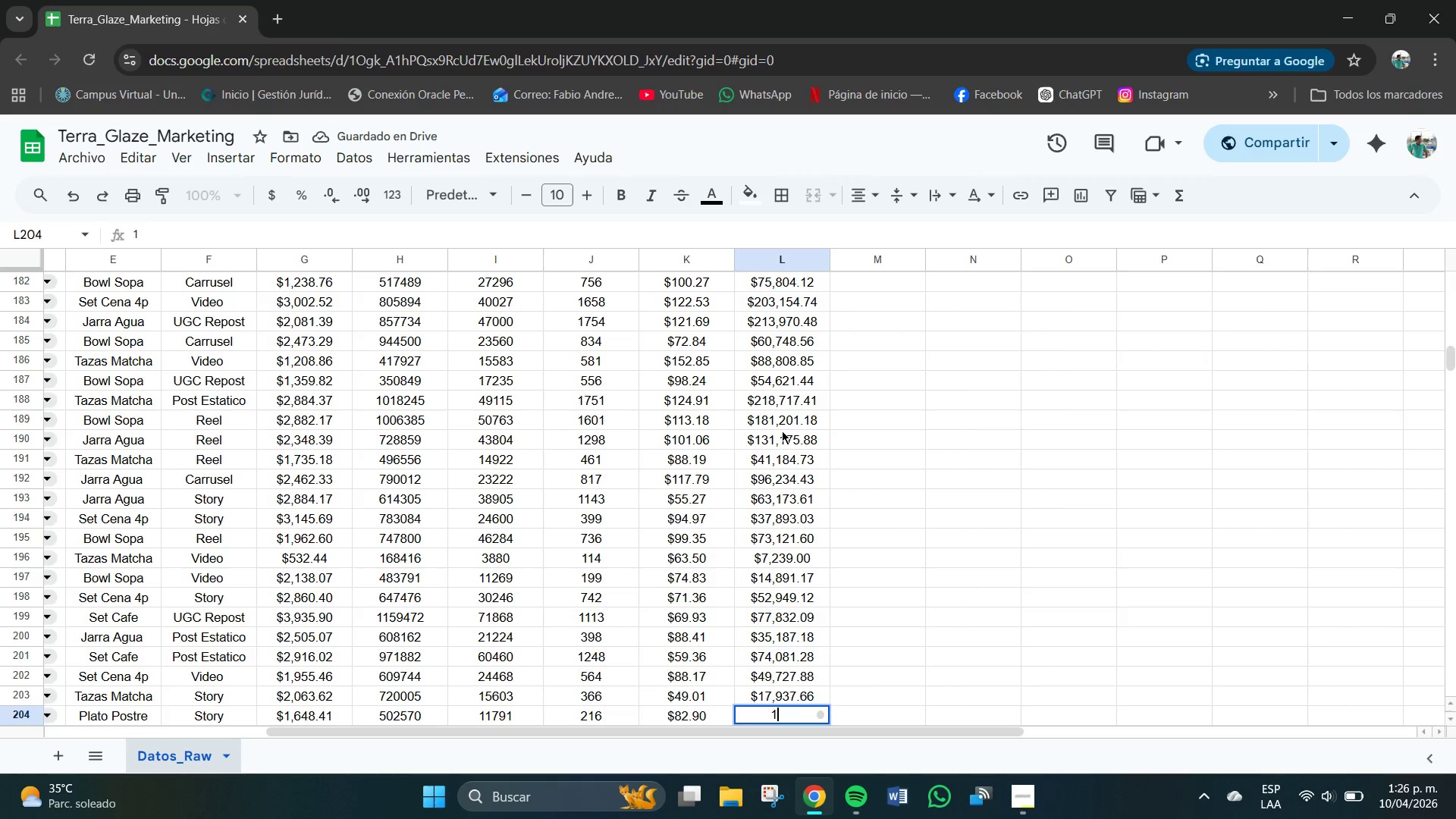 
key(Numpad7)
 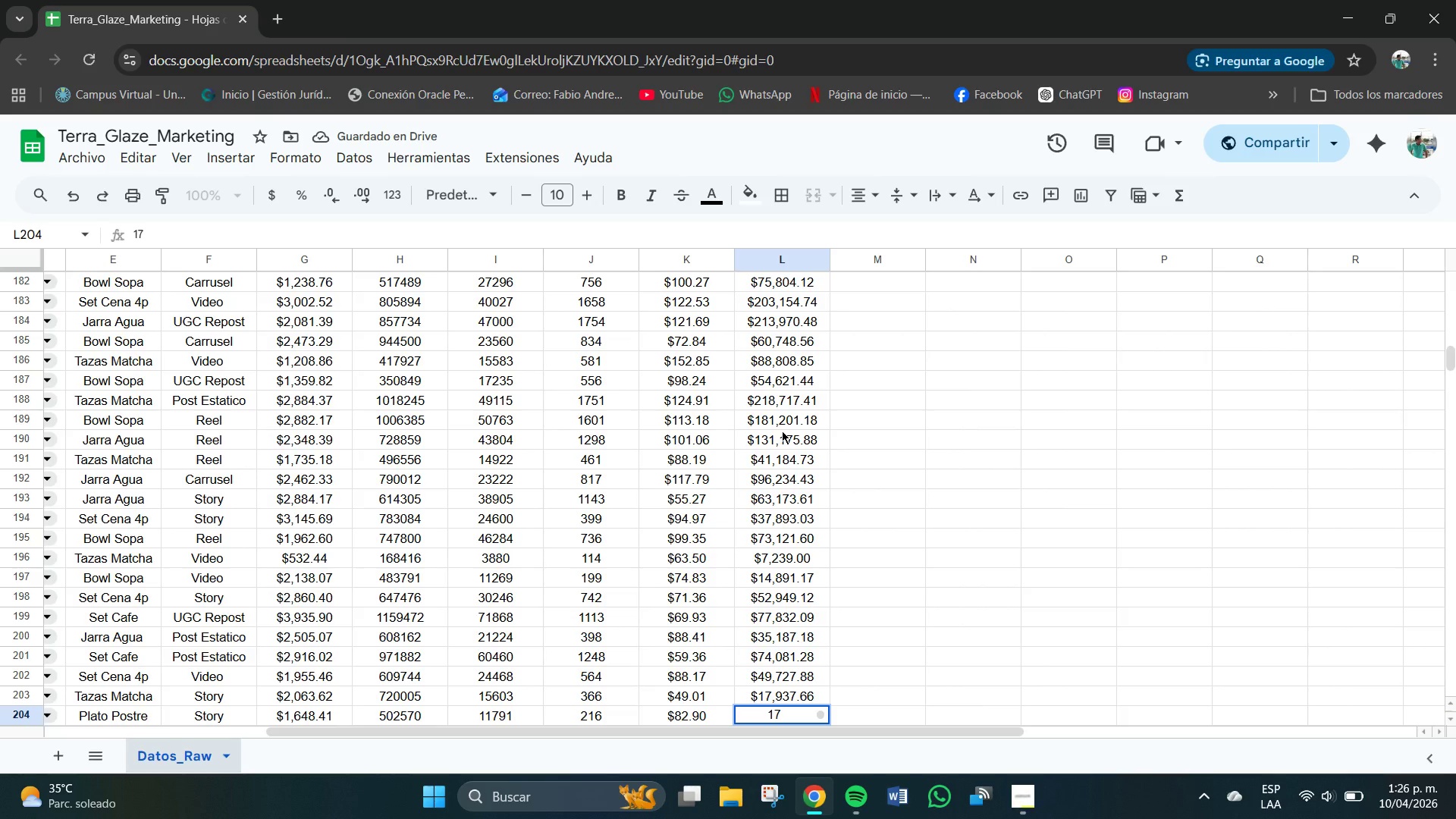 
key(Numpad9)
 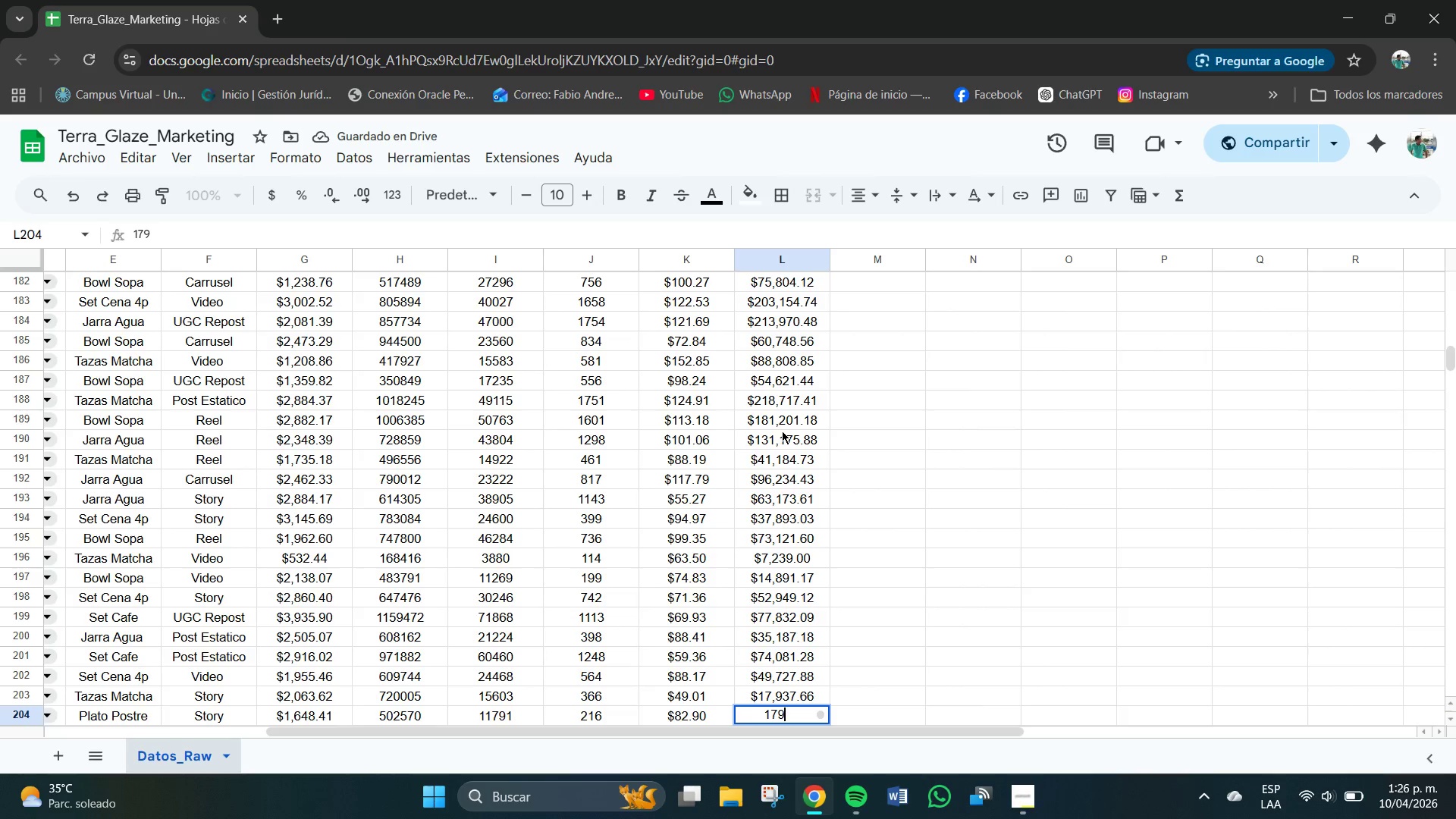 
key(Numpad0)
 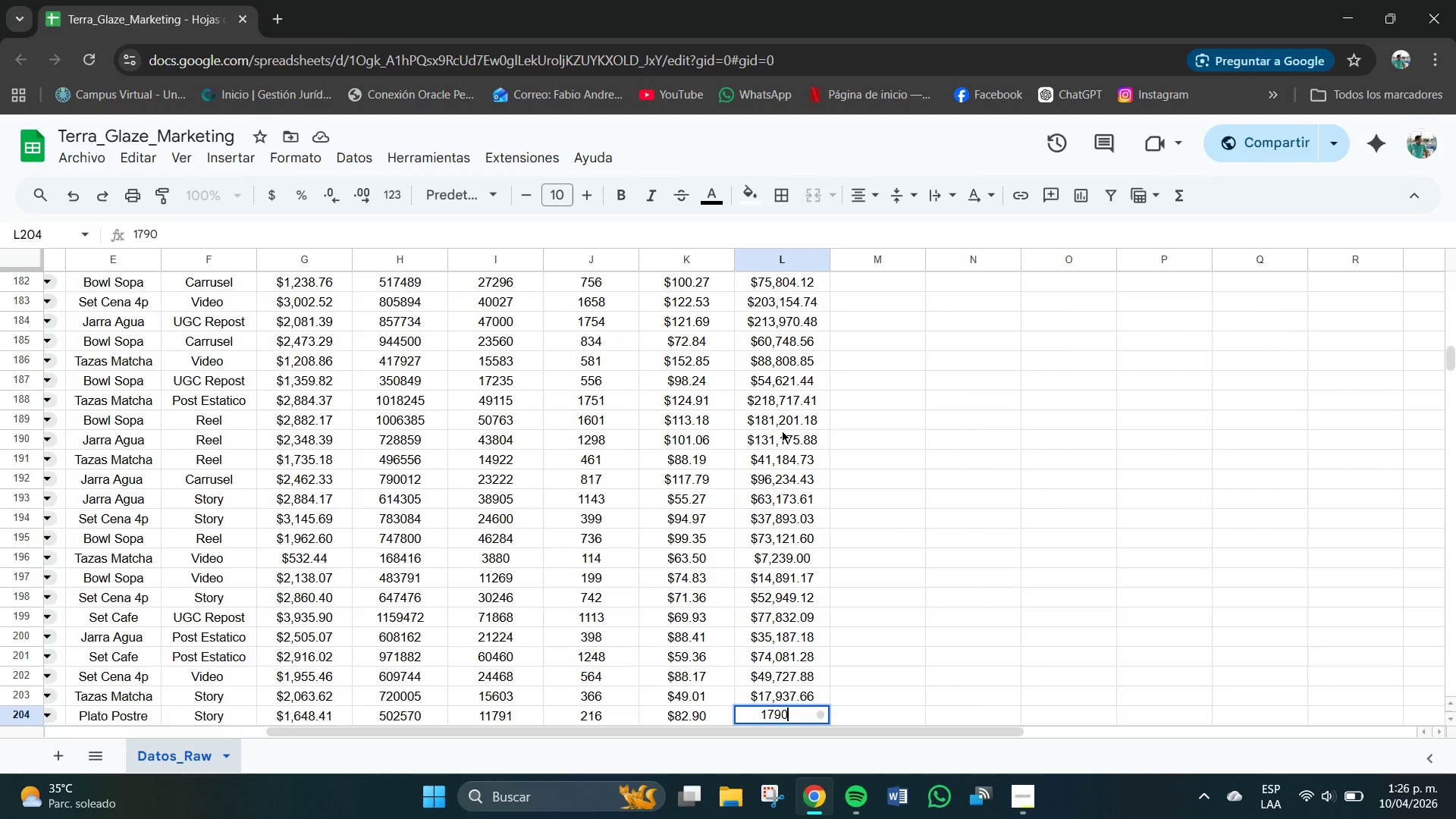 
key(Numpad6)
 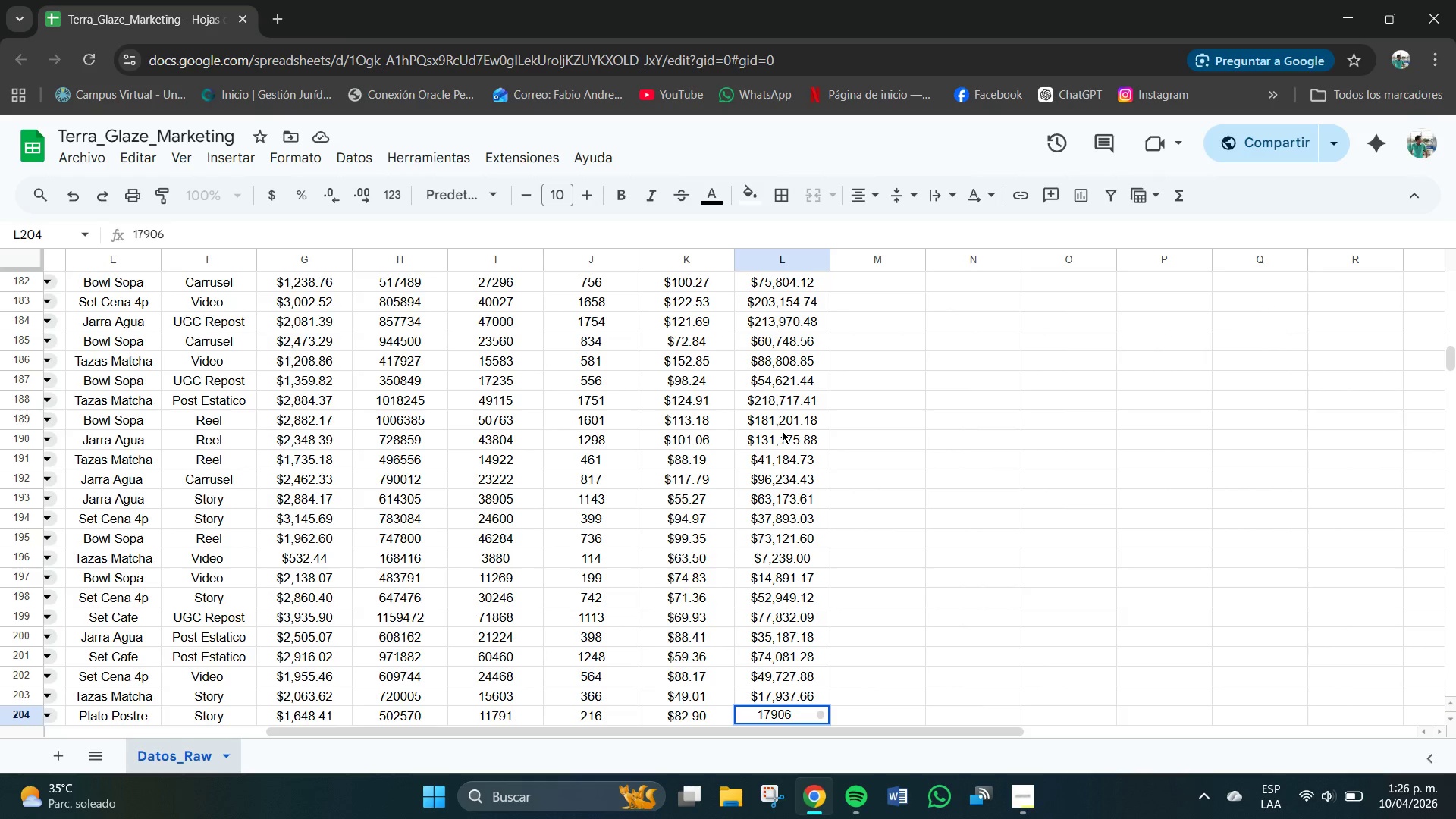 
key(NumpadDecimal)
 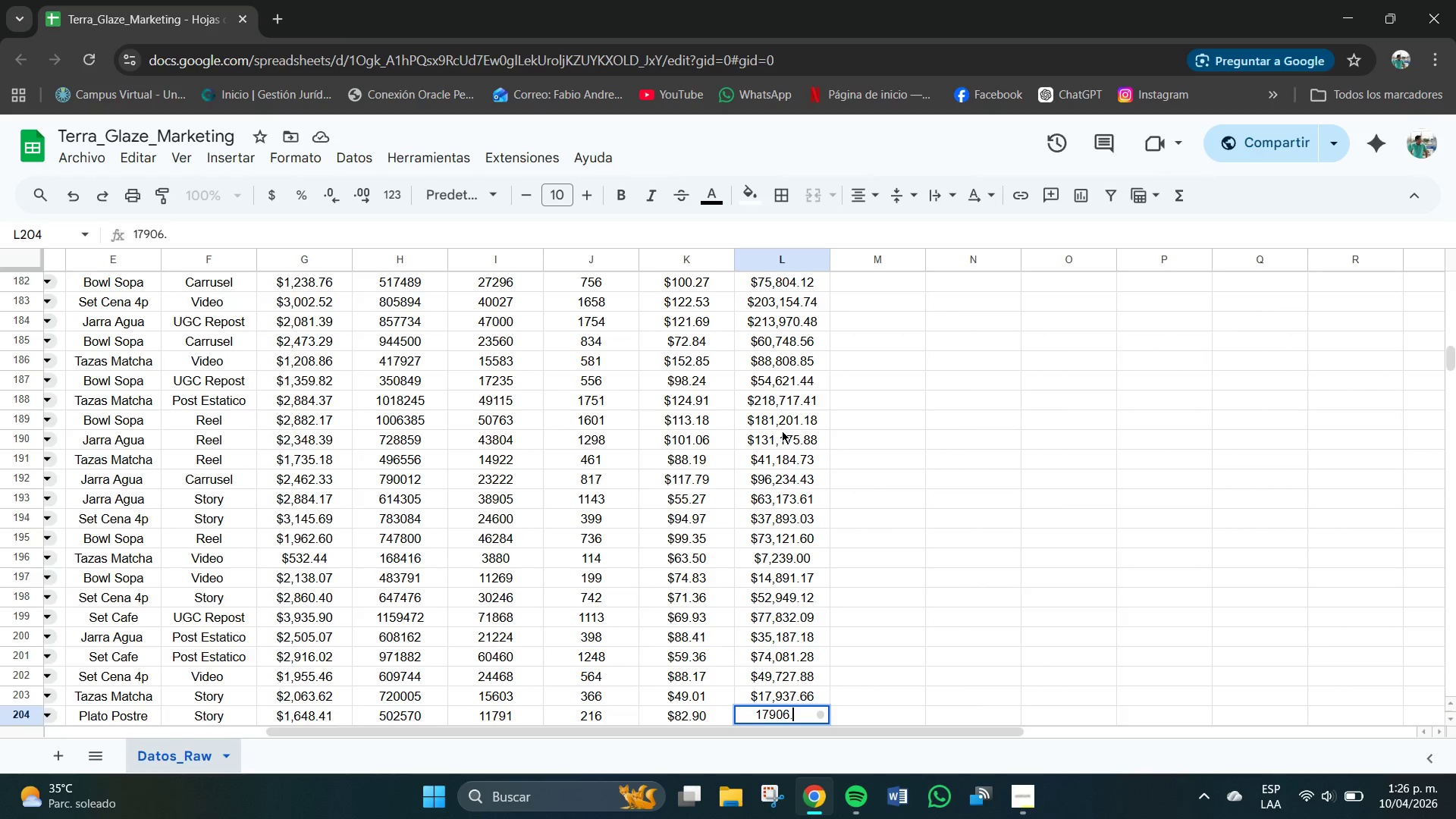 
key(Numpad4)
 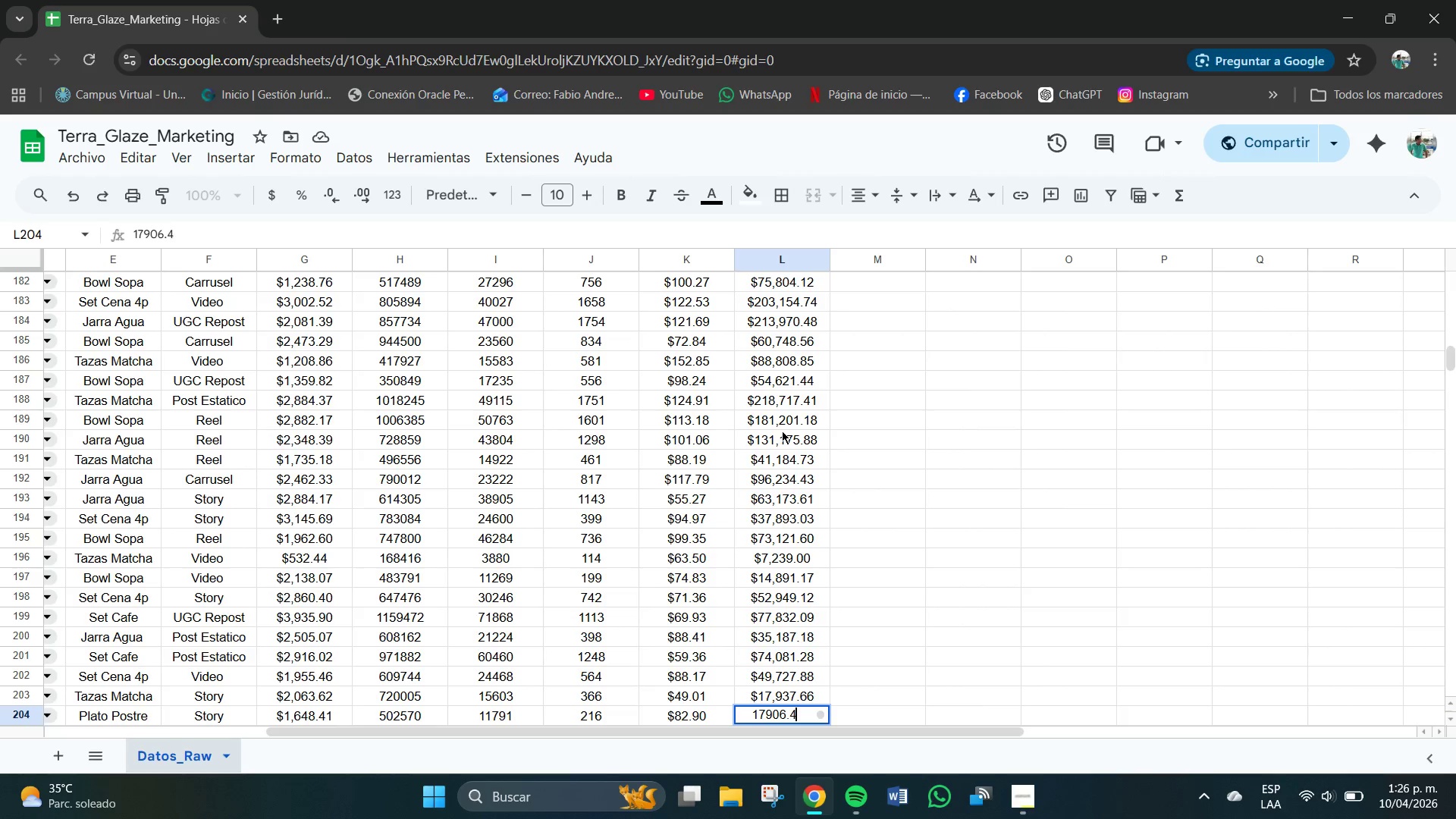 
key(Numpad0)
 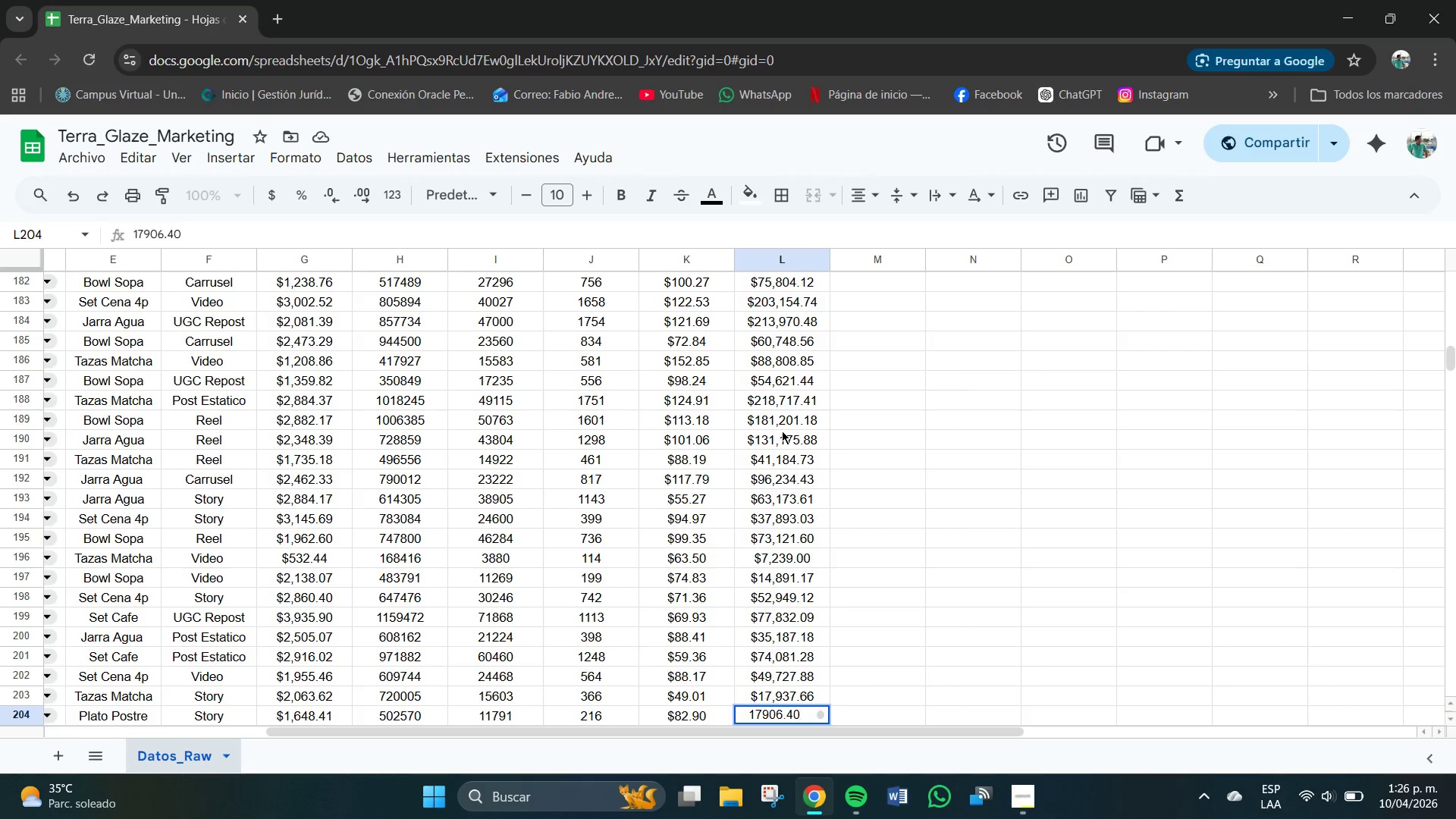 
key(NumpadEnter)
 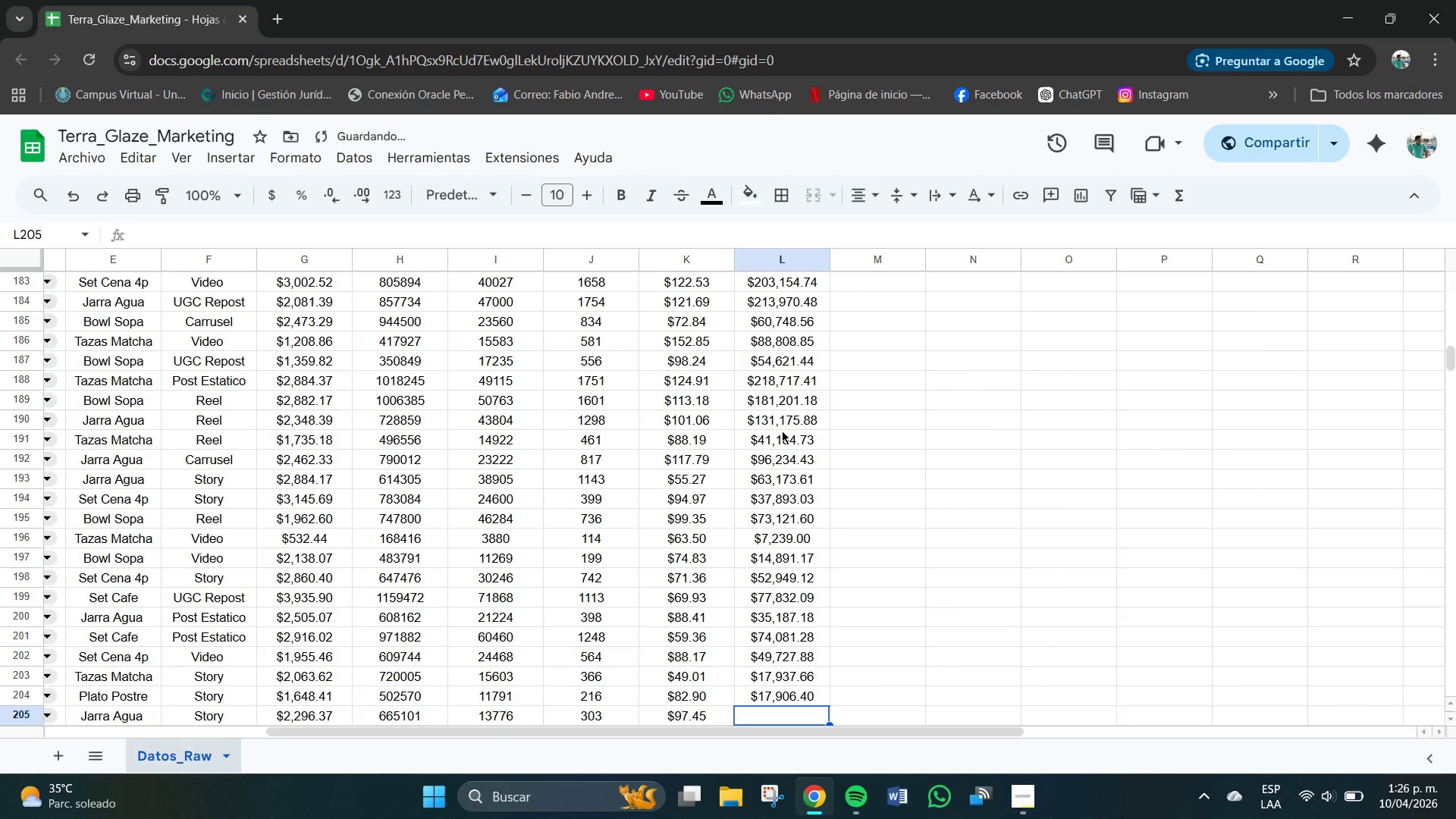 
key(Numpad2)
 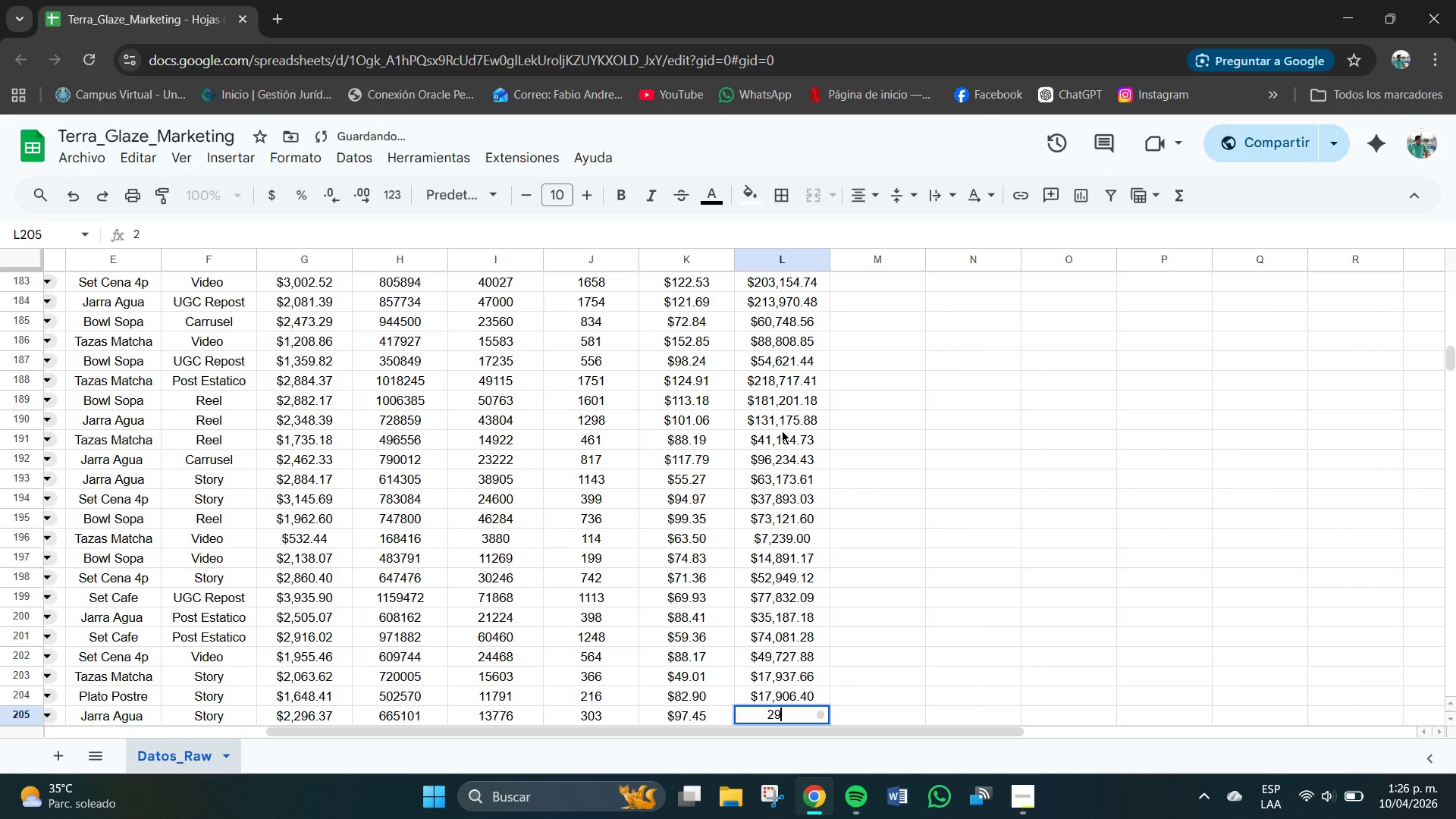 
key(Numpad9)
 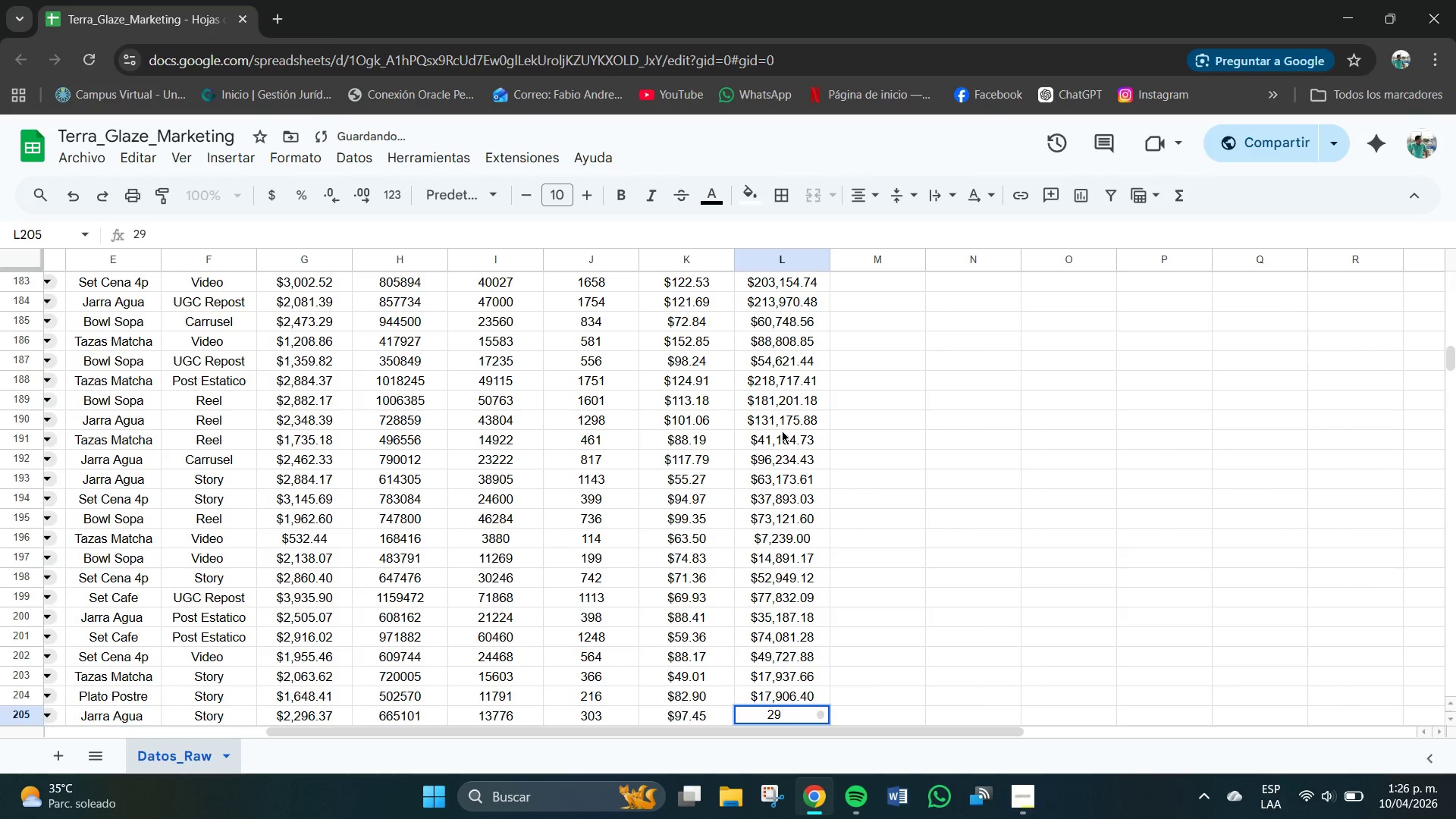 
key(Numpad5)
 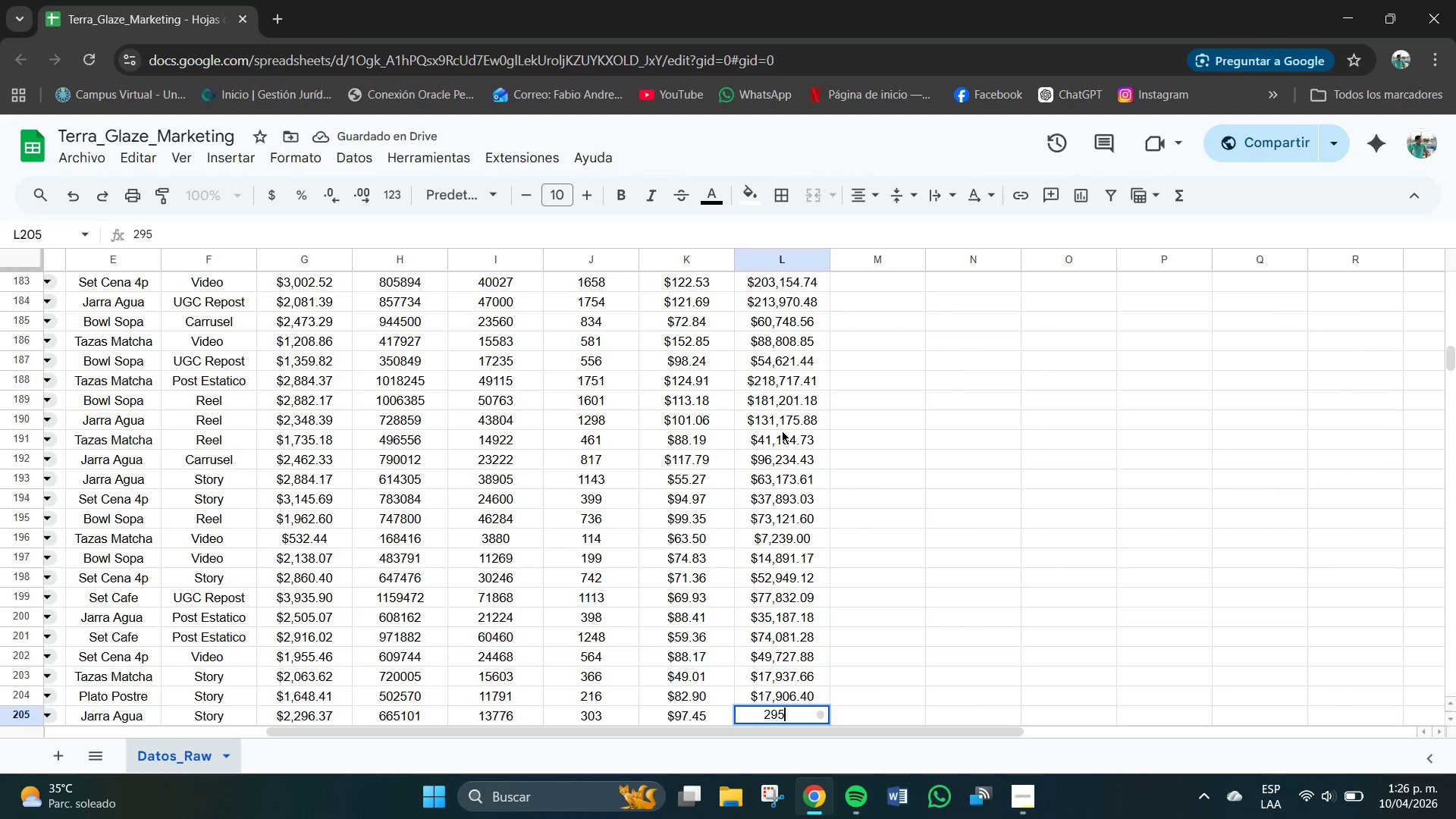 
key(Numpad2)
 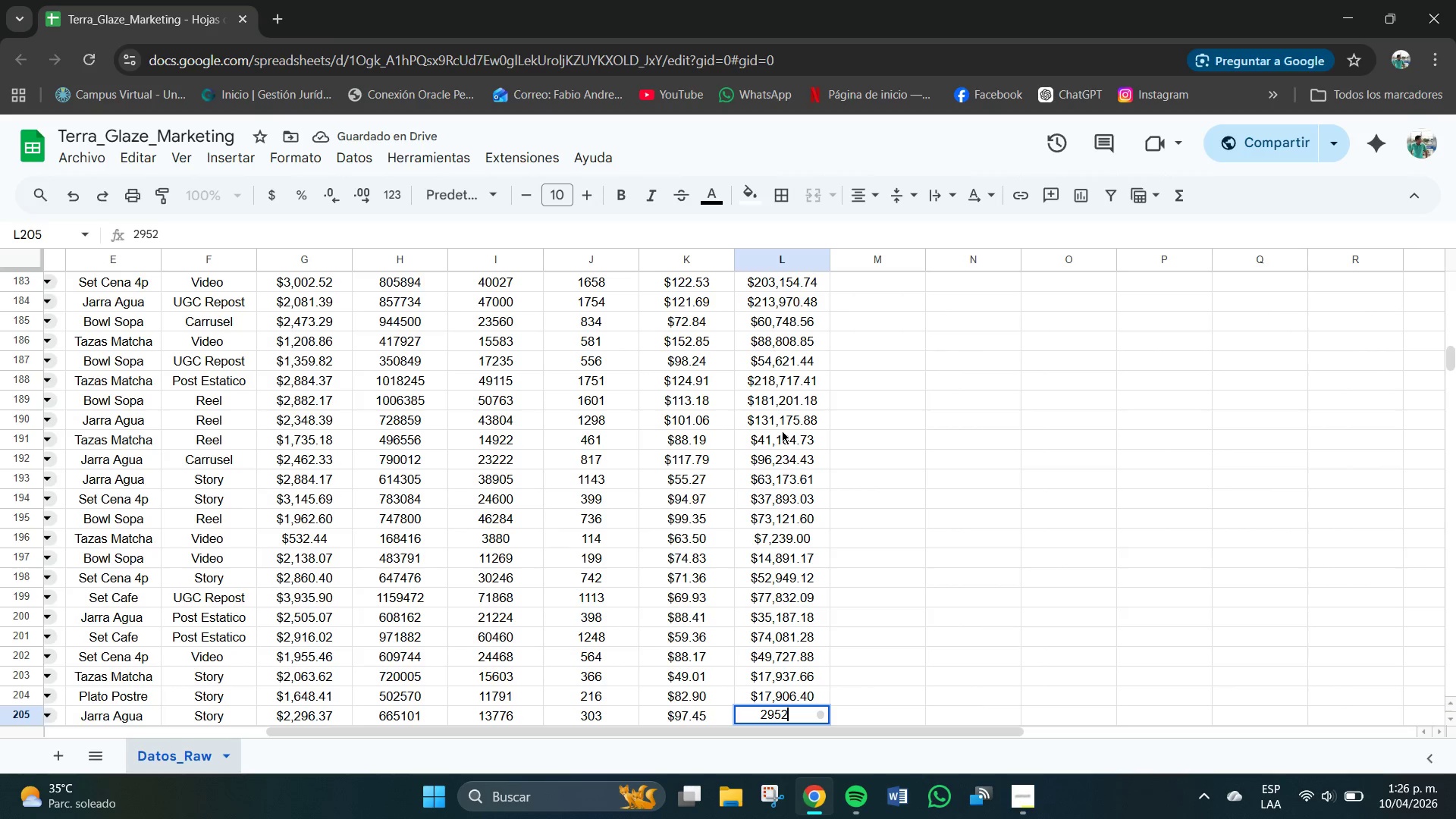 
key(Numpad7)
 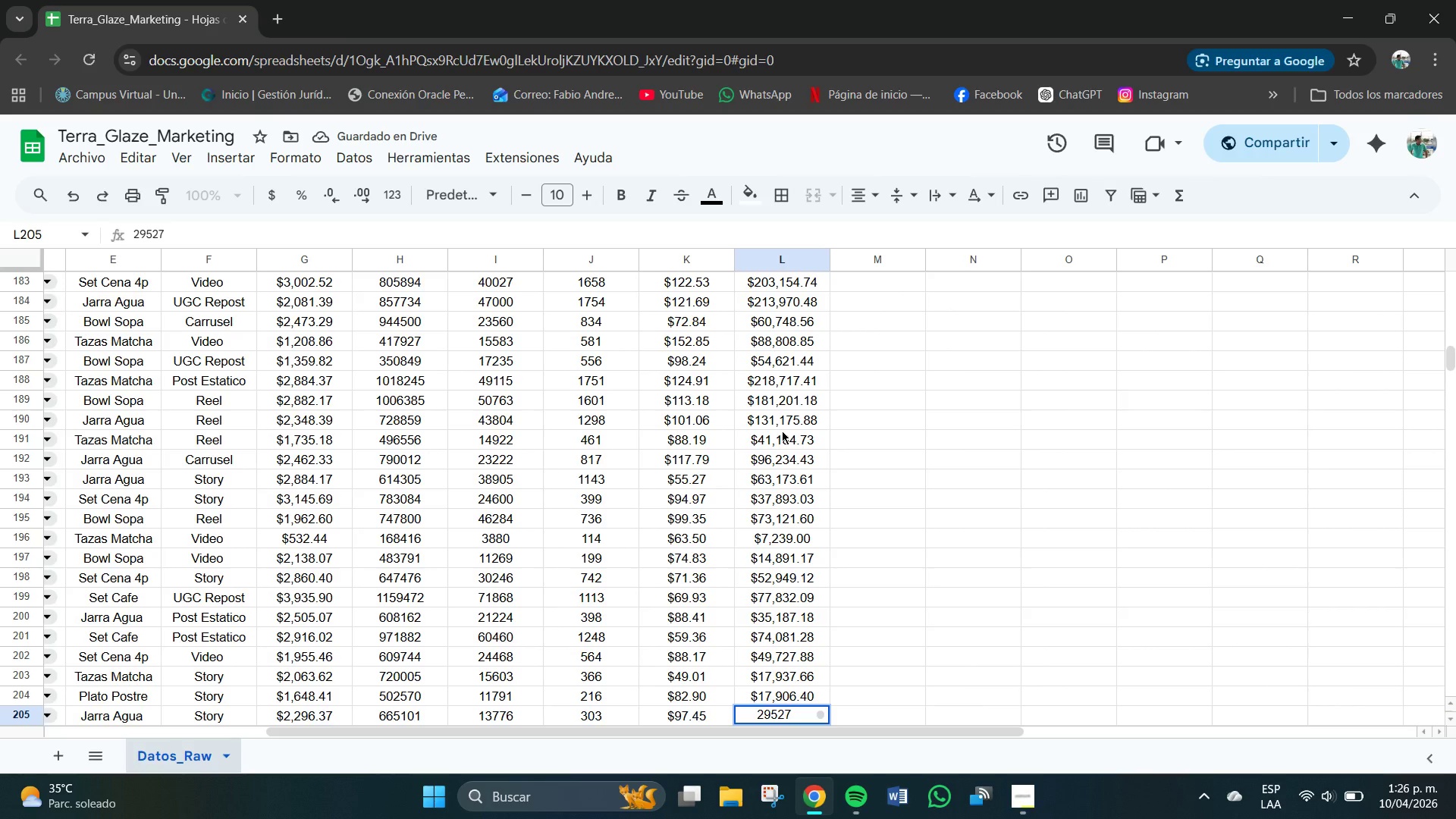 
key(NumpadDecimal)
 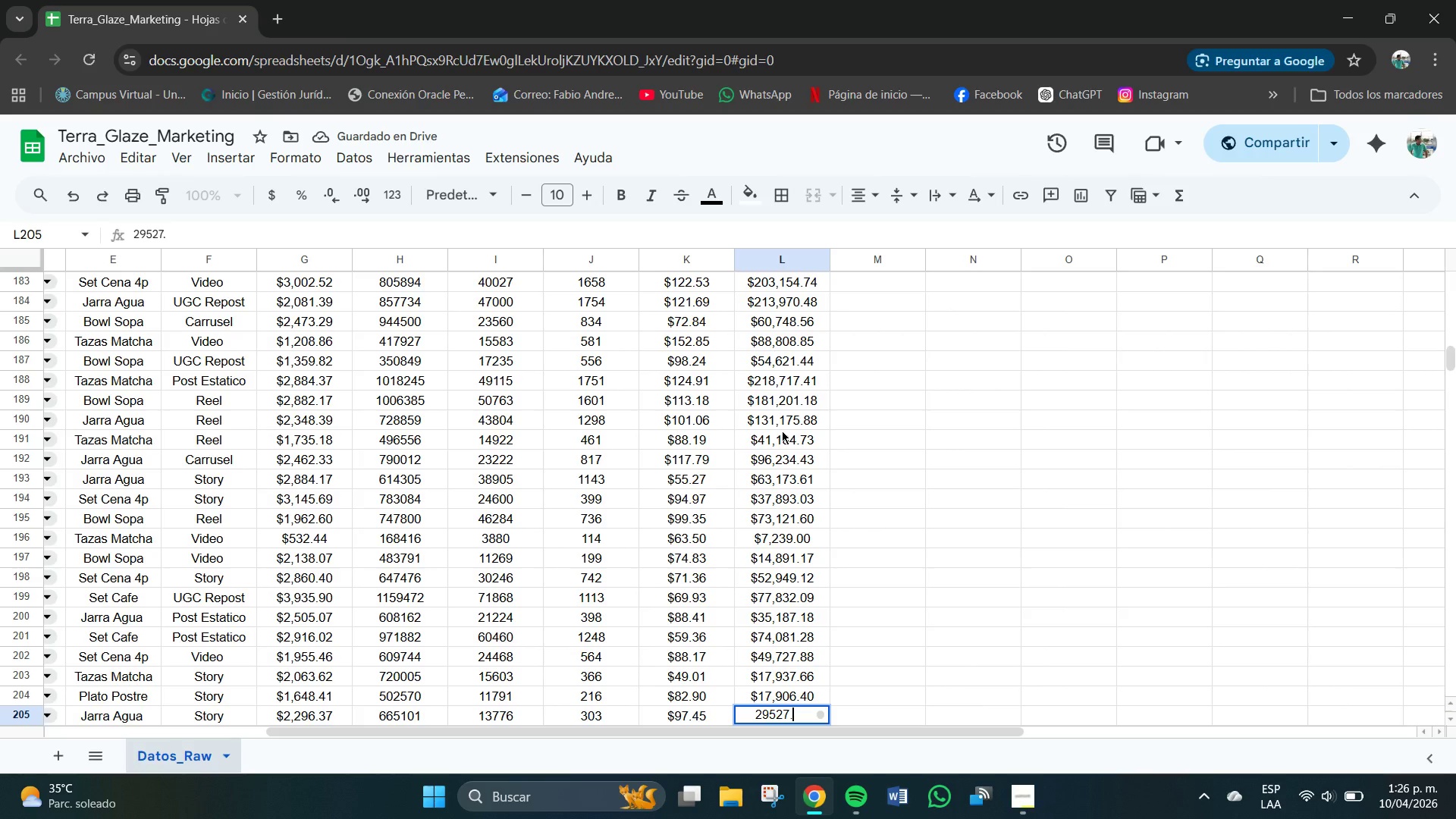 
key(Numpad3)
 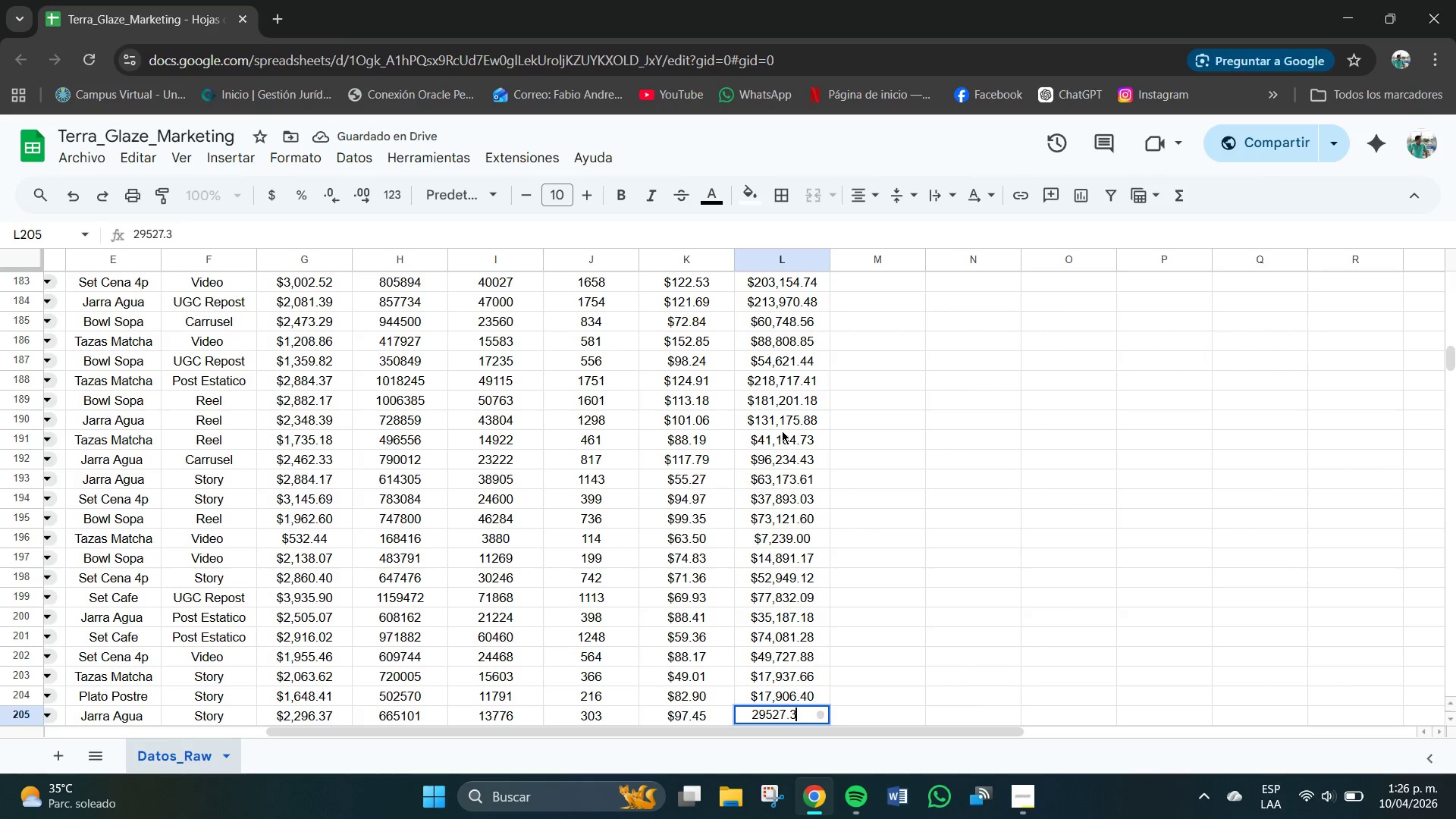 
key(Numpad5)
 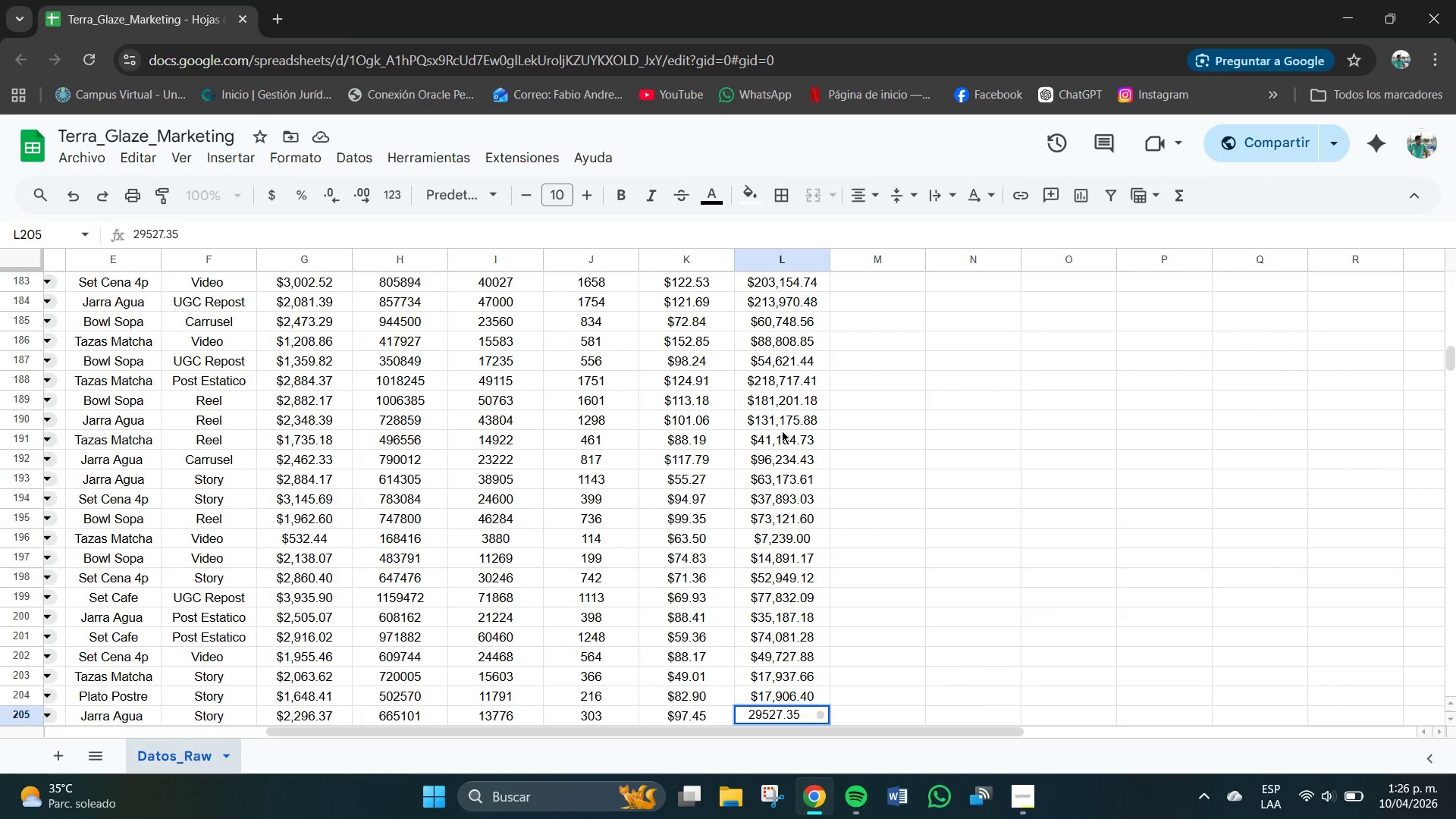 
key(NumpadEnter)
 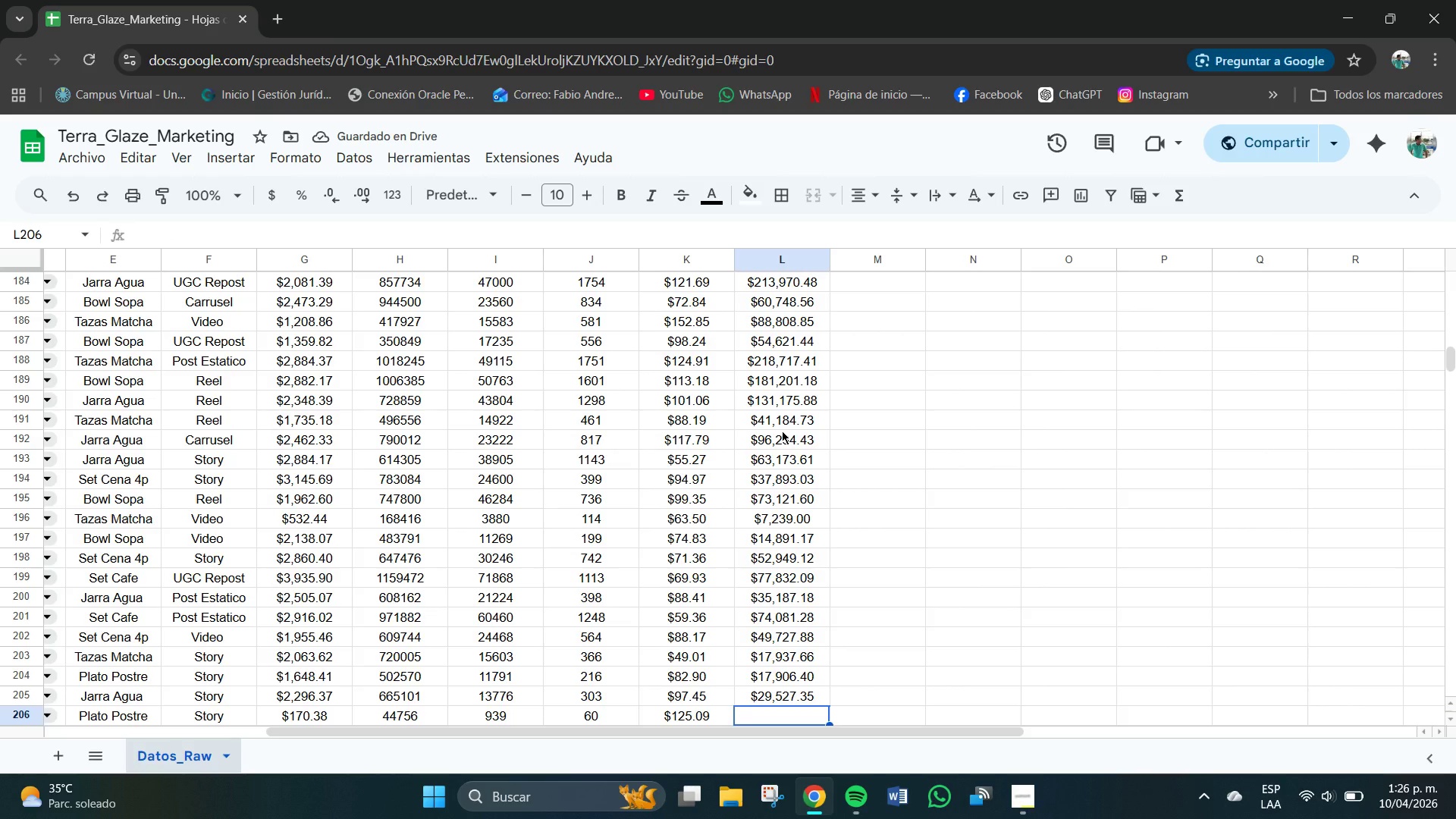 
wait(8.81)
 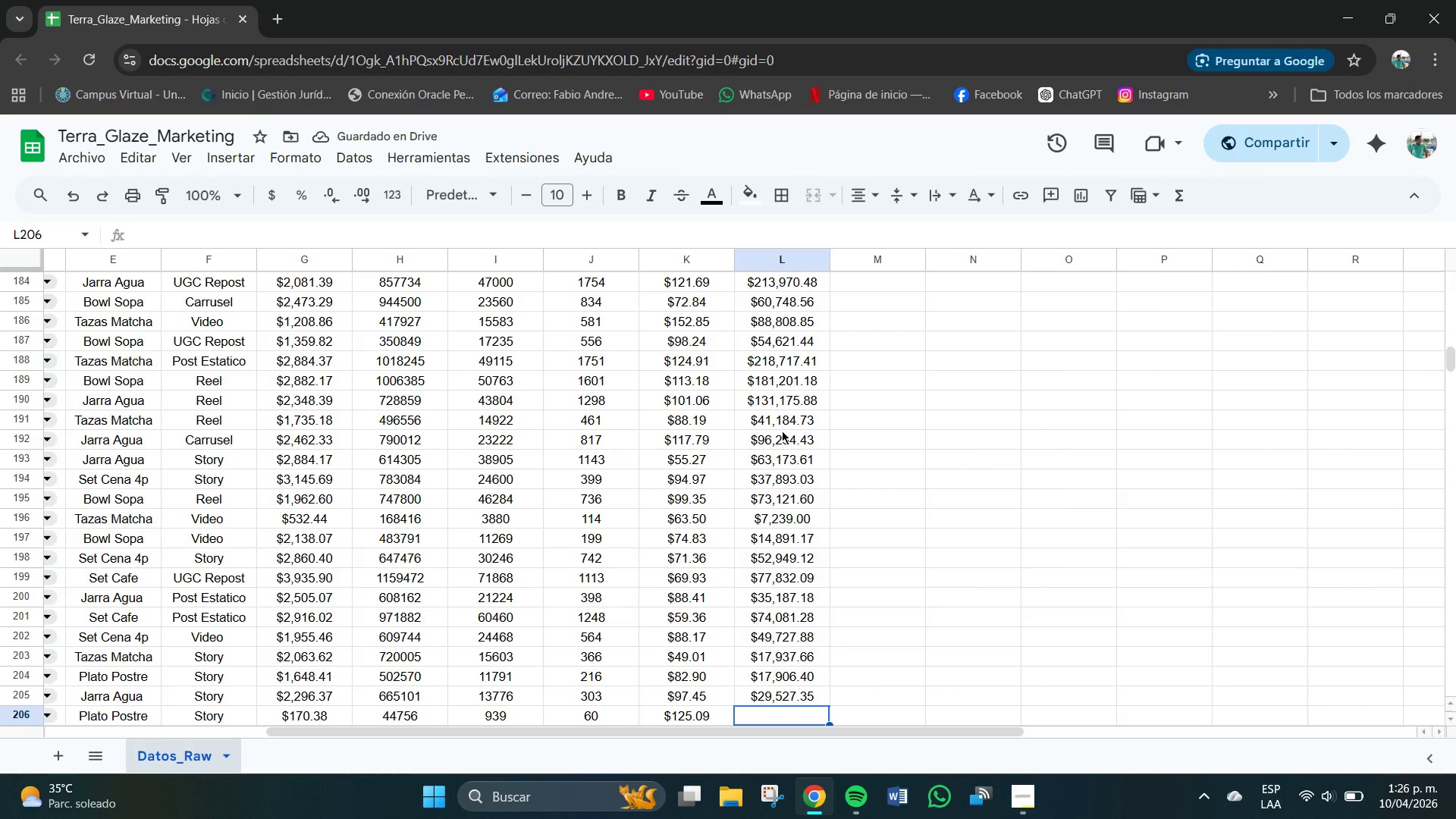 
key(Numpad7)
 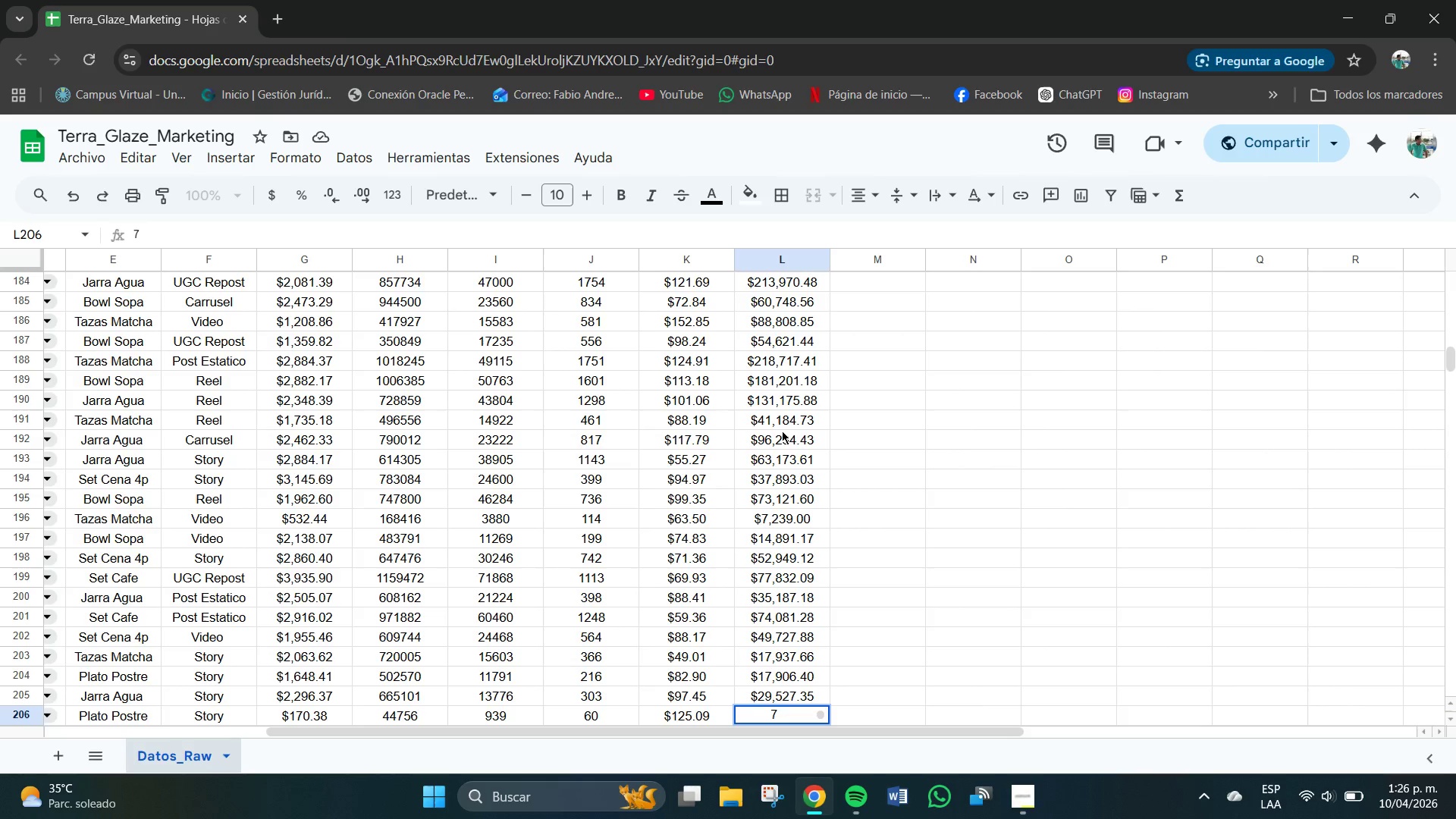 
key(Numpad5)
 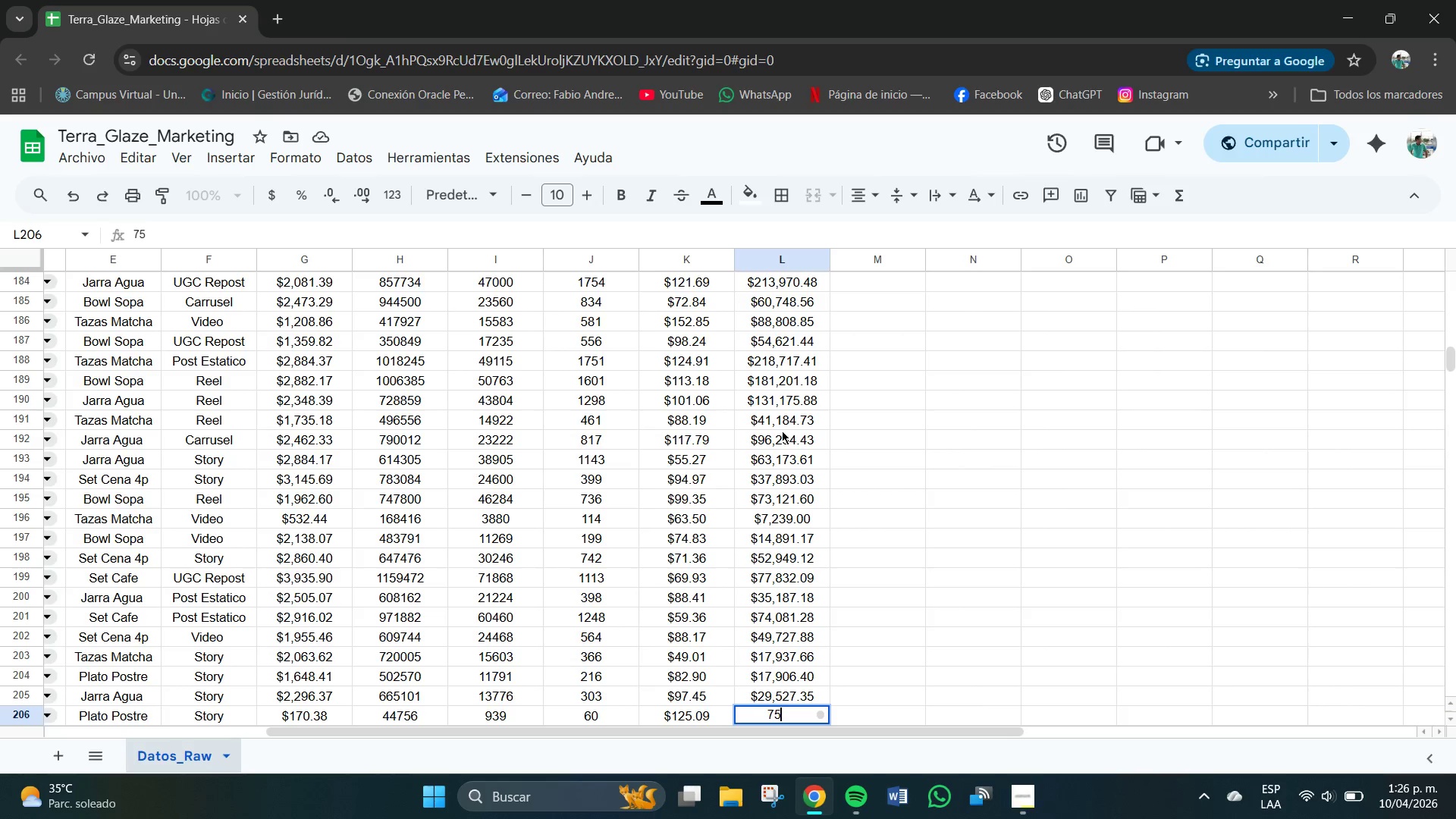 
key(Numpad0)
 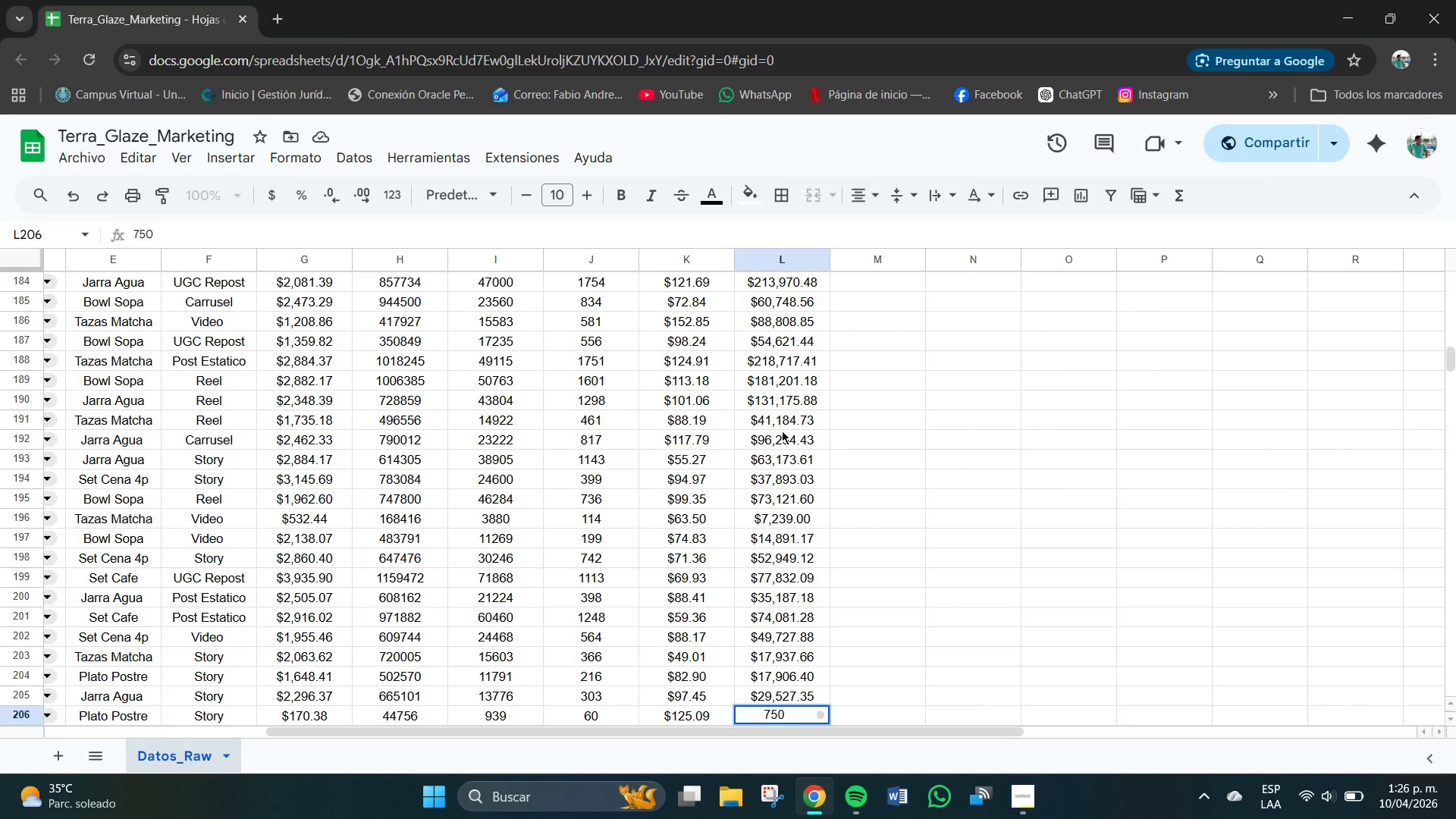 
key(Numpad5)
 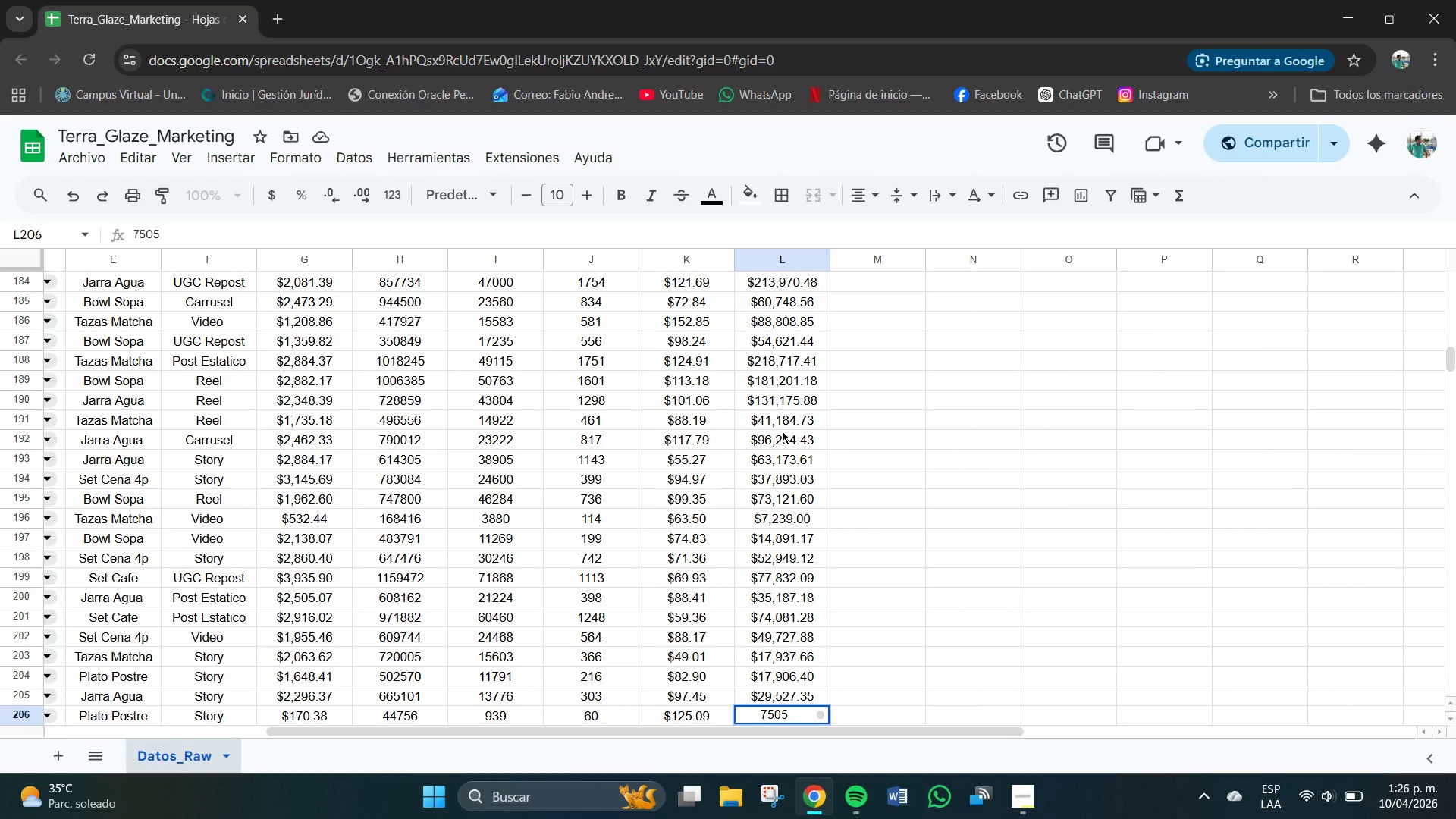 
key(NumpadDecimal)
 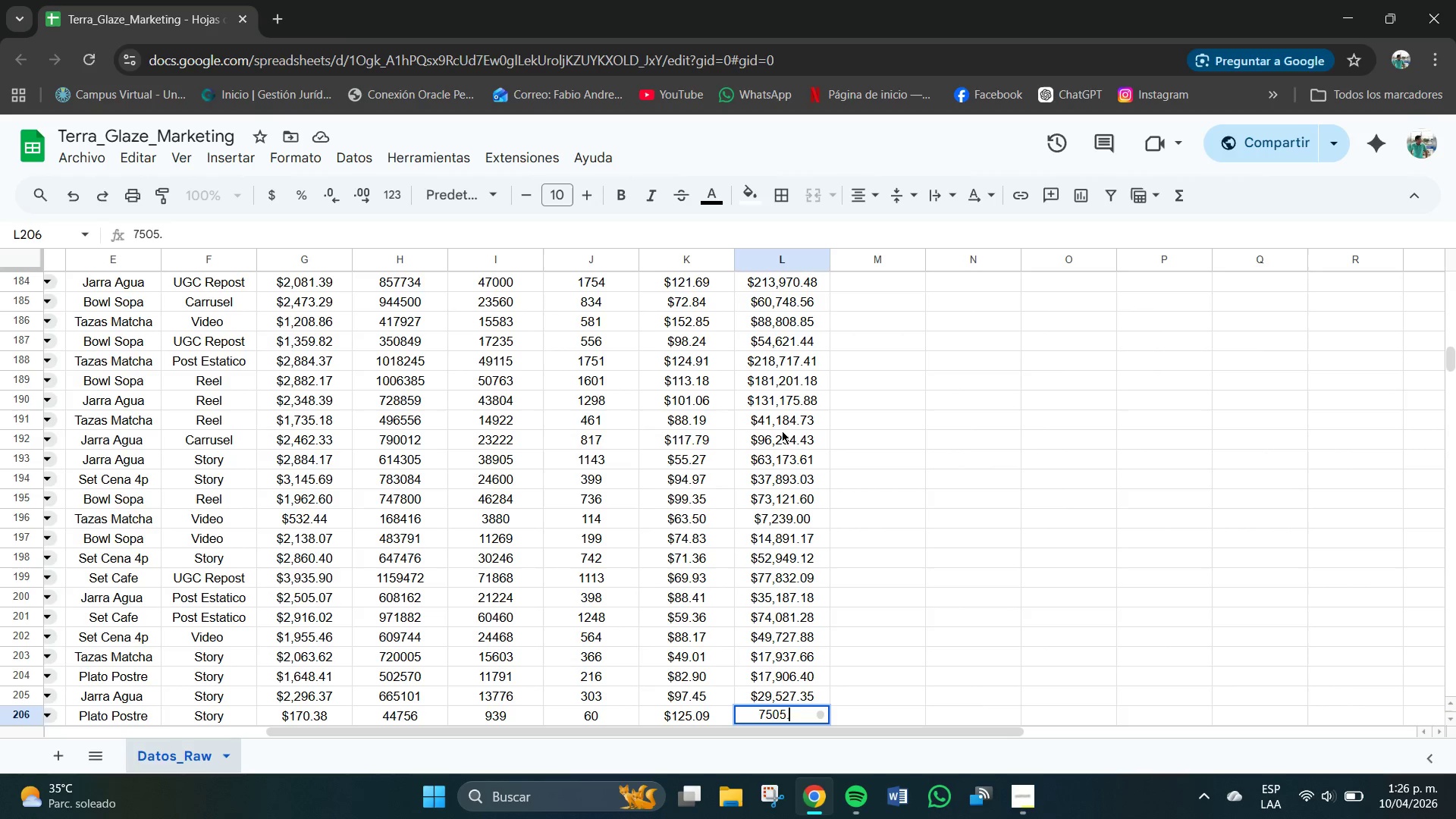 
key(Numpad4)
 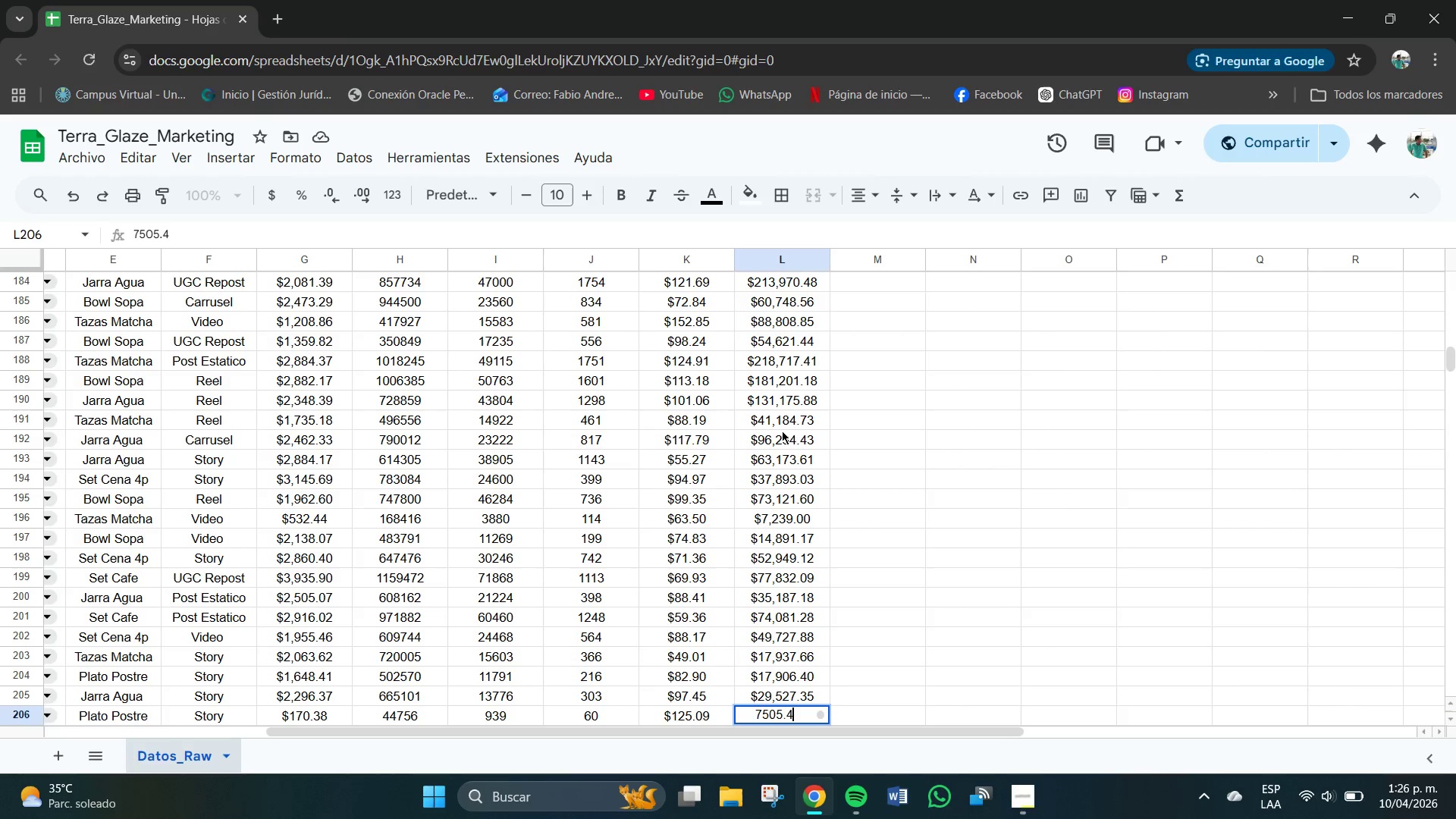 
key(Numpad0)
 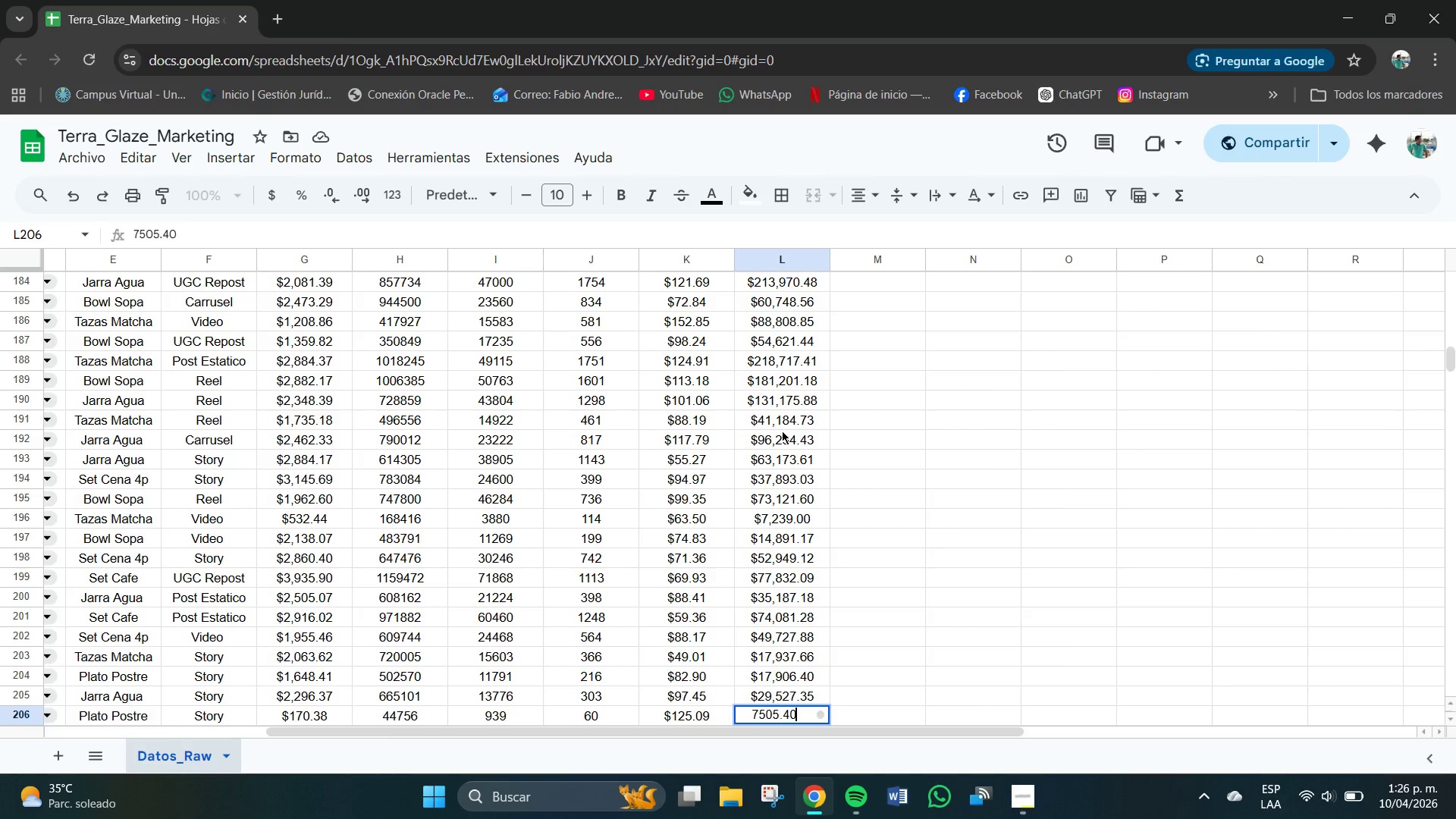 
key(NumpadEnter)
 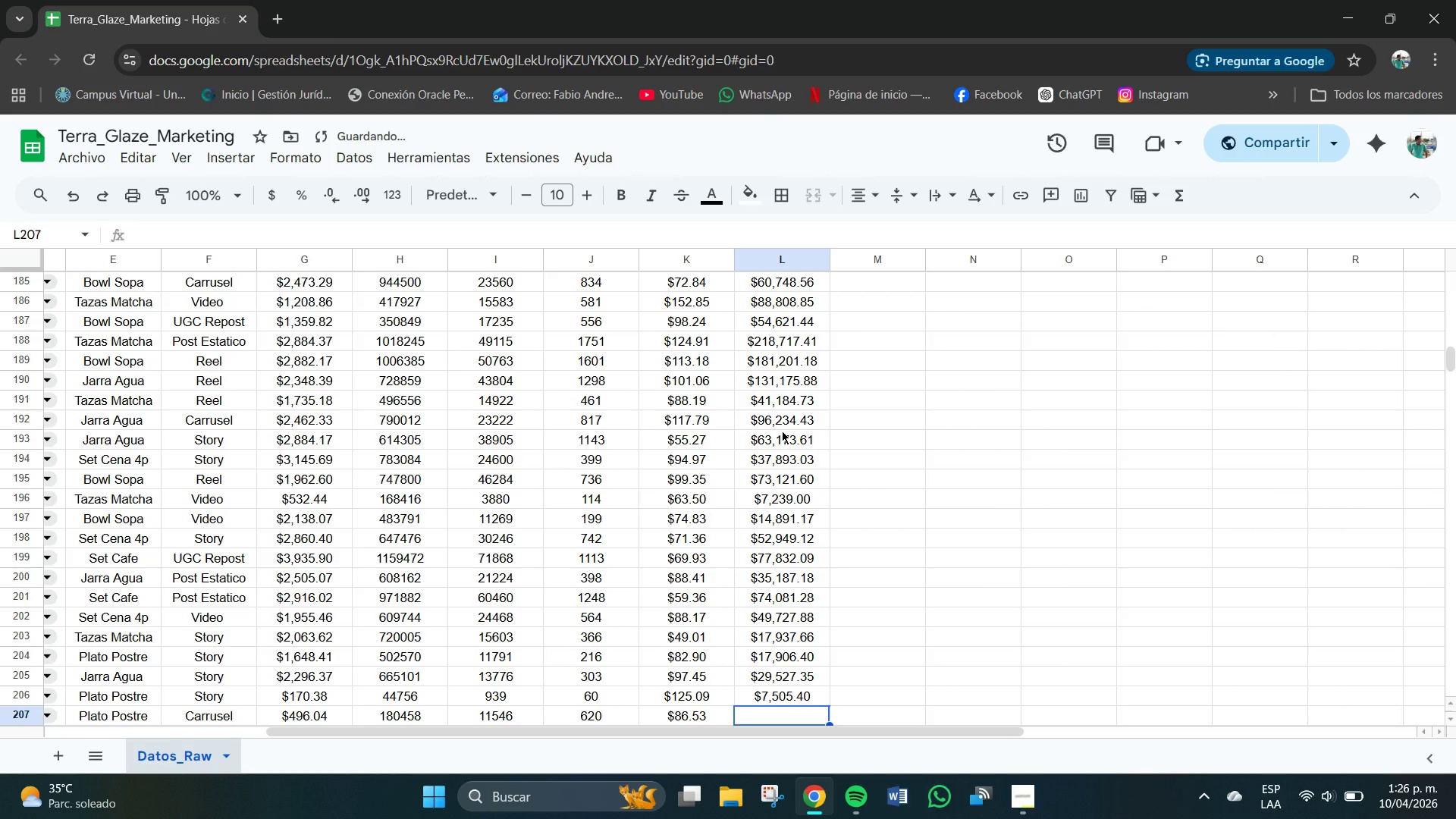 
key(Numpad5)
 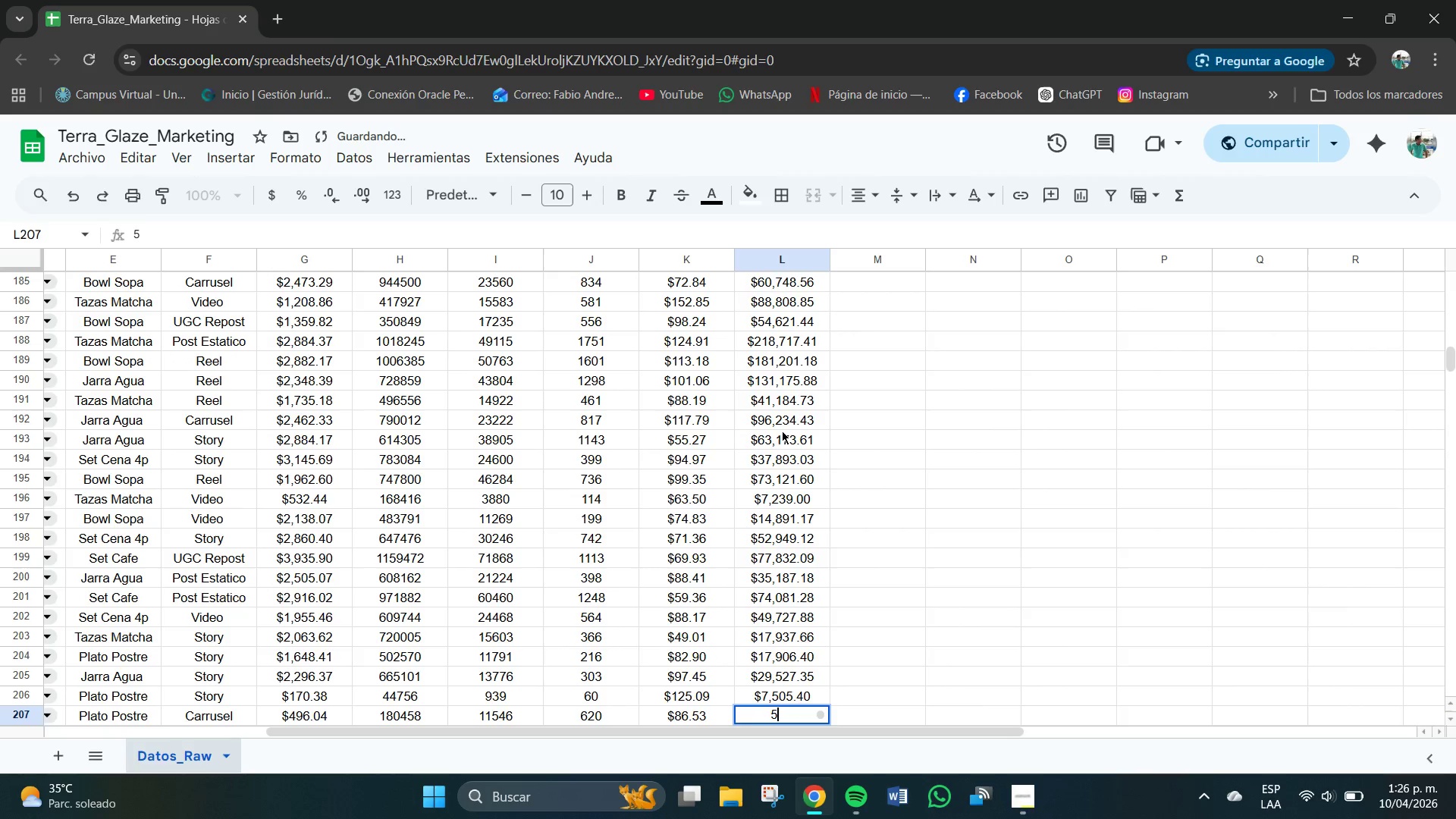 
key(Numpad3)
 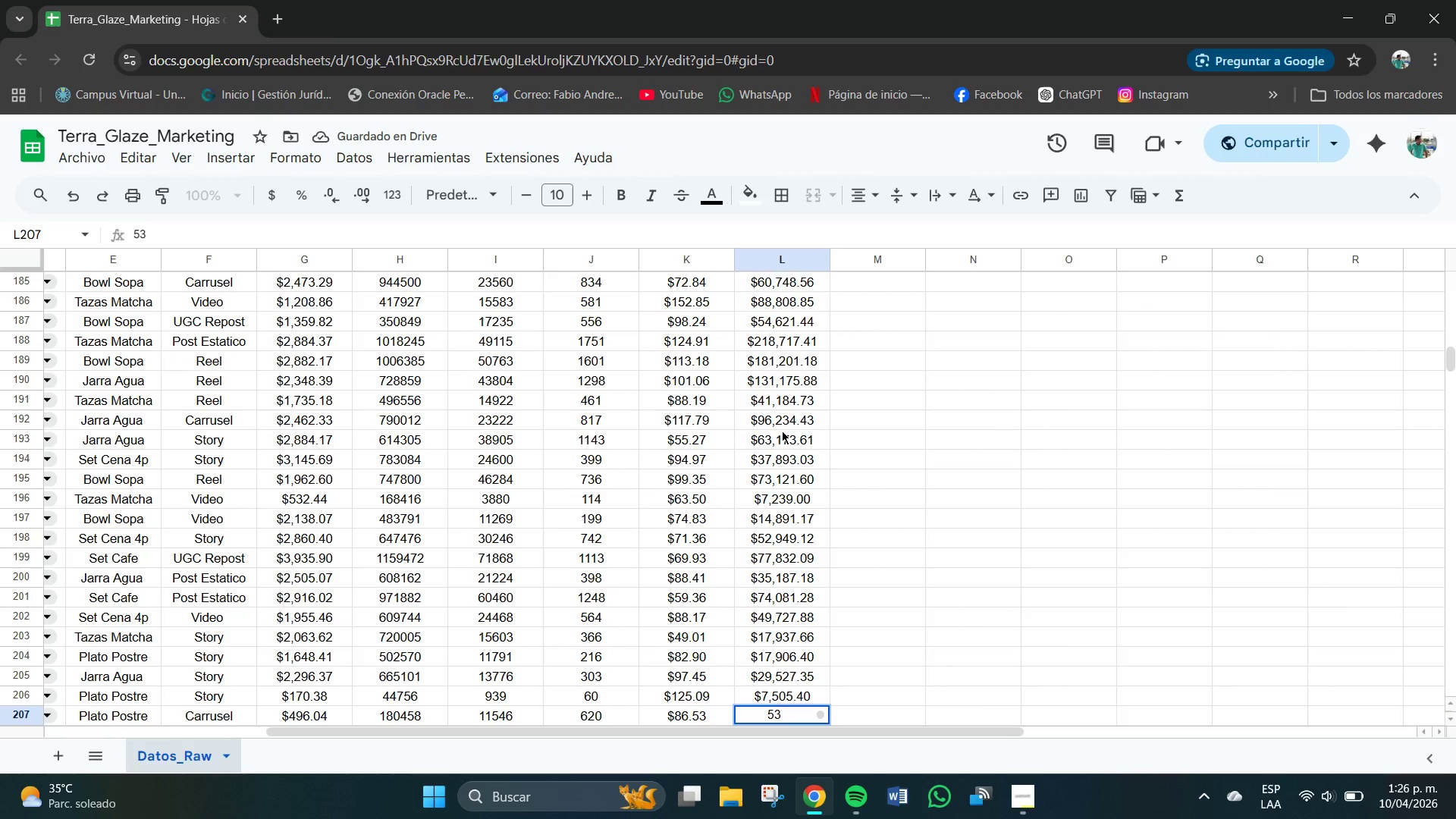 
key(Numpad6)
 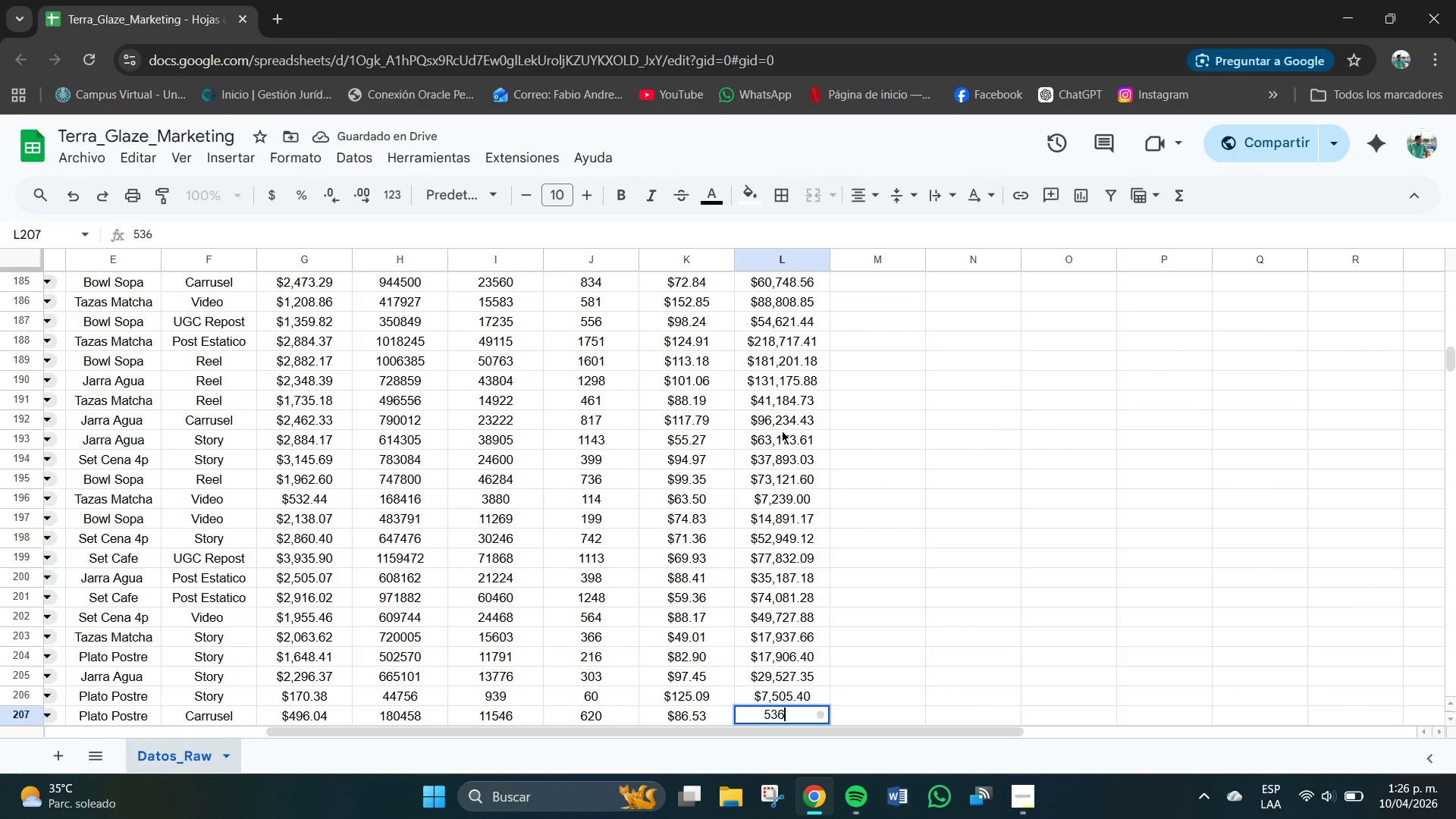 
key(Numpad4)
 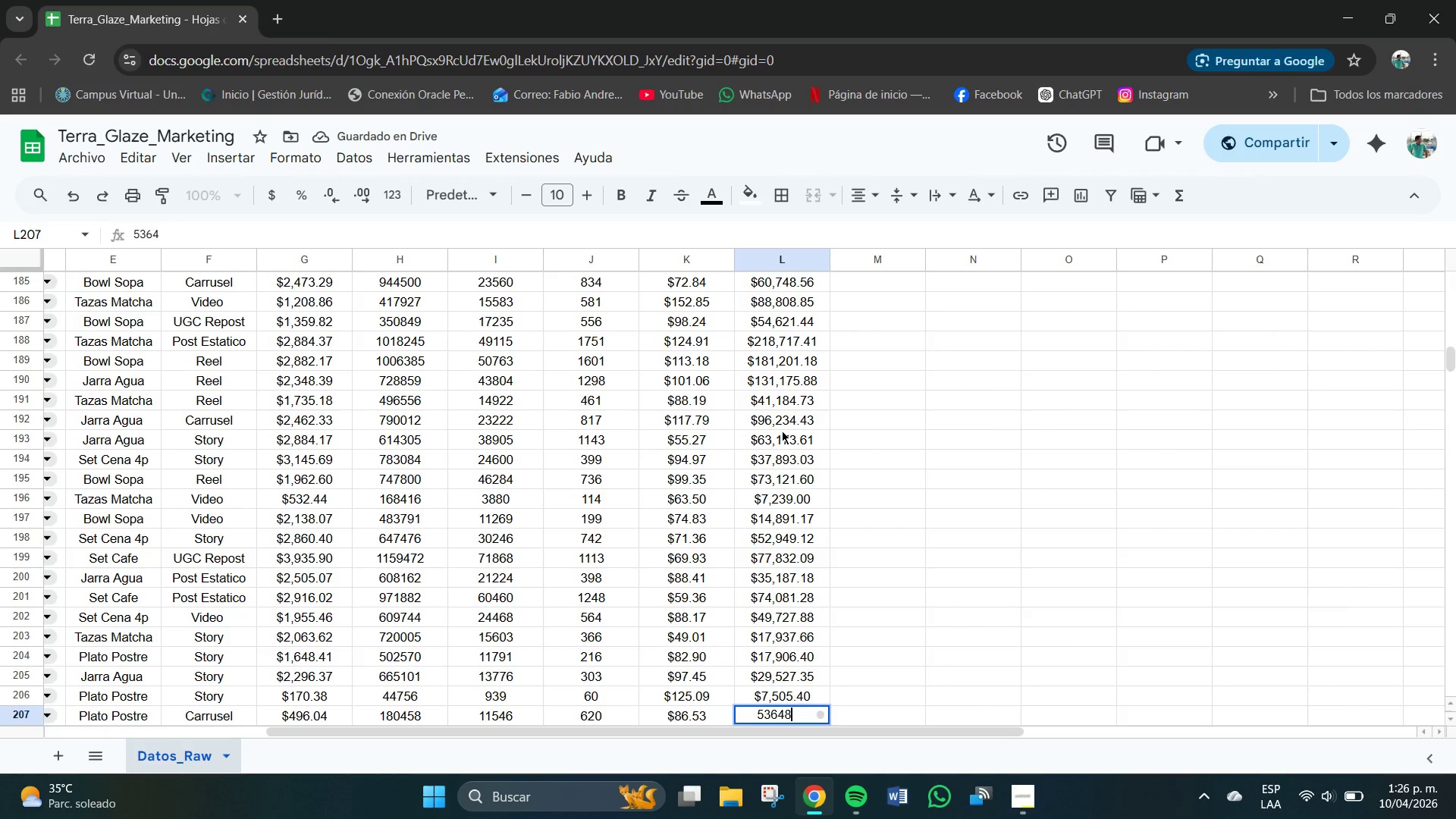 
key(Numpad8)
 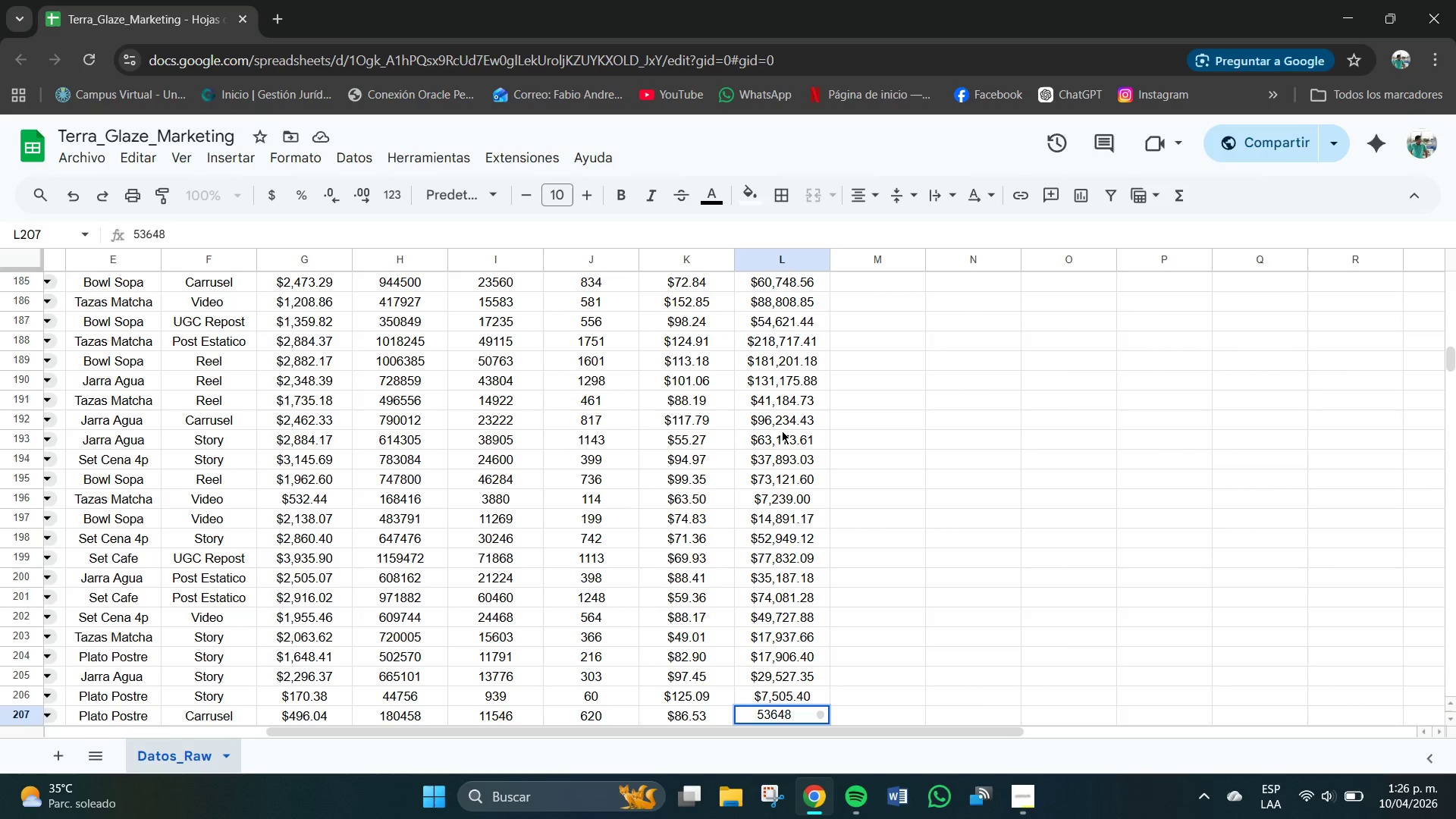 
key(NumpadDecimal)
 